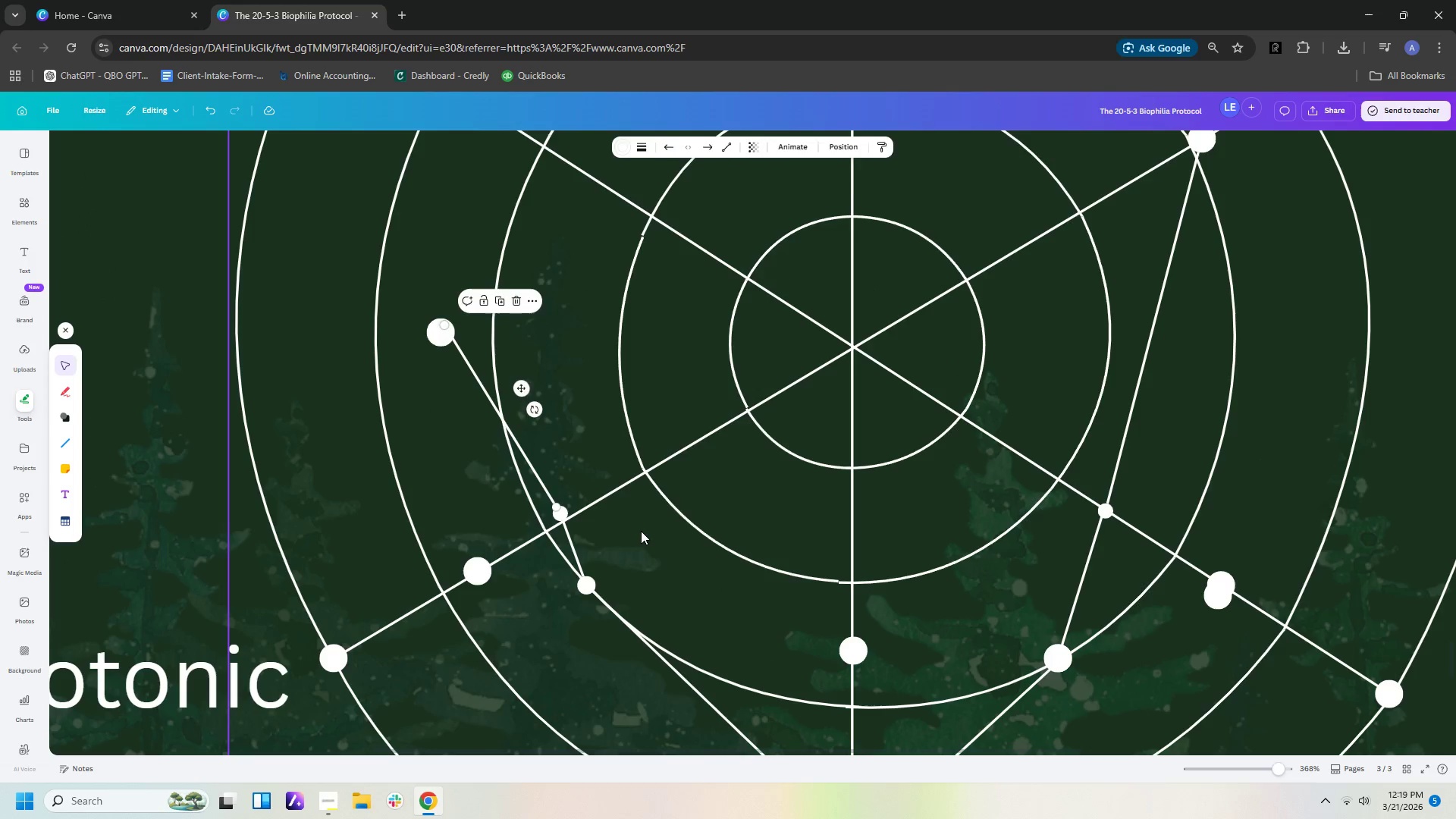 
left_click([641, 531])
 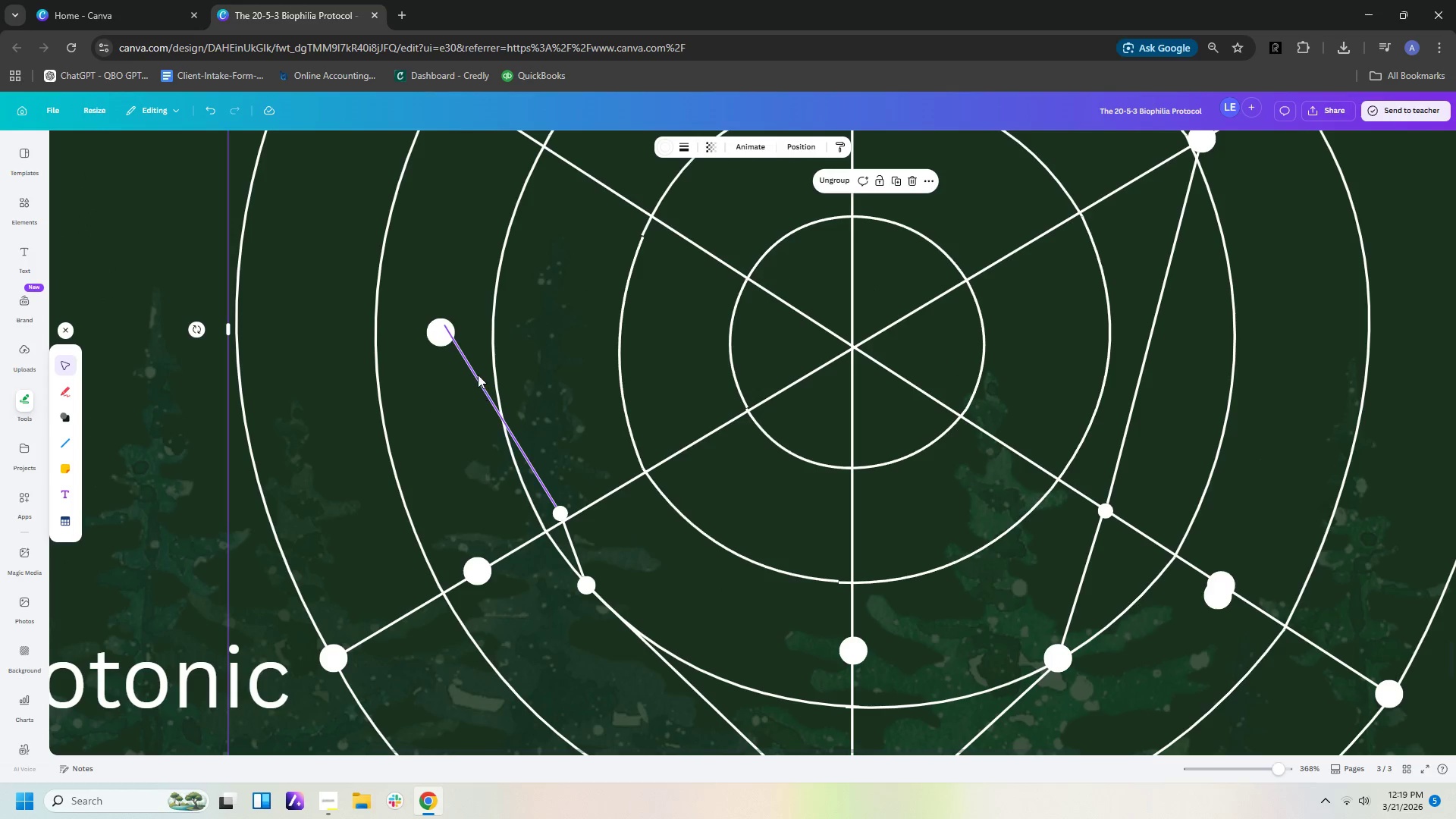 
left_click([438, 334])
 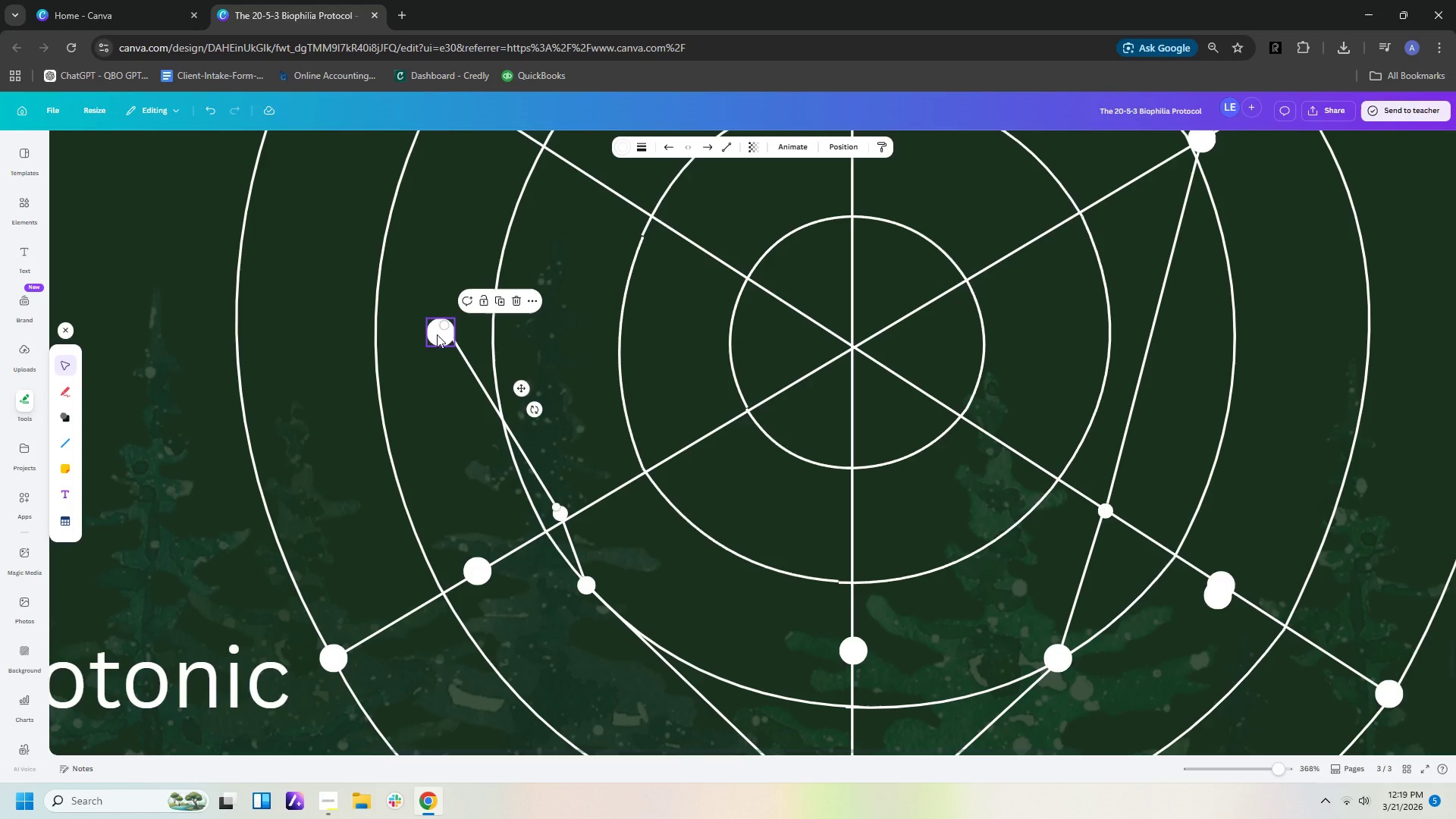 
key(ArrowRight)
 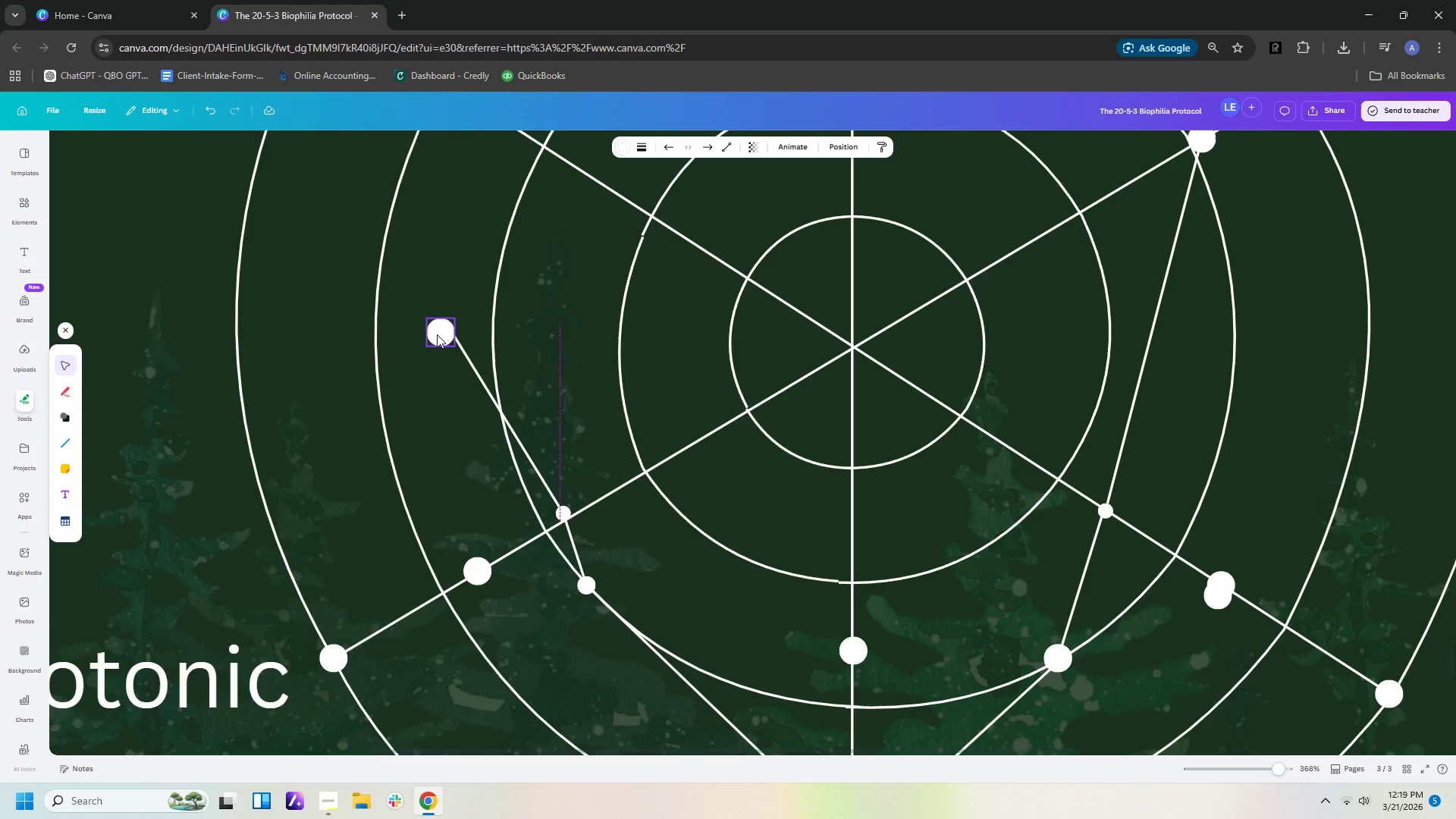 
key(ArrowRight)
 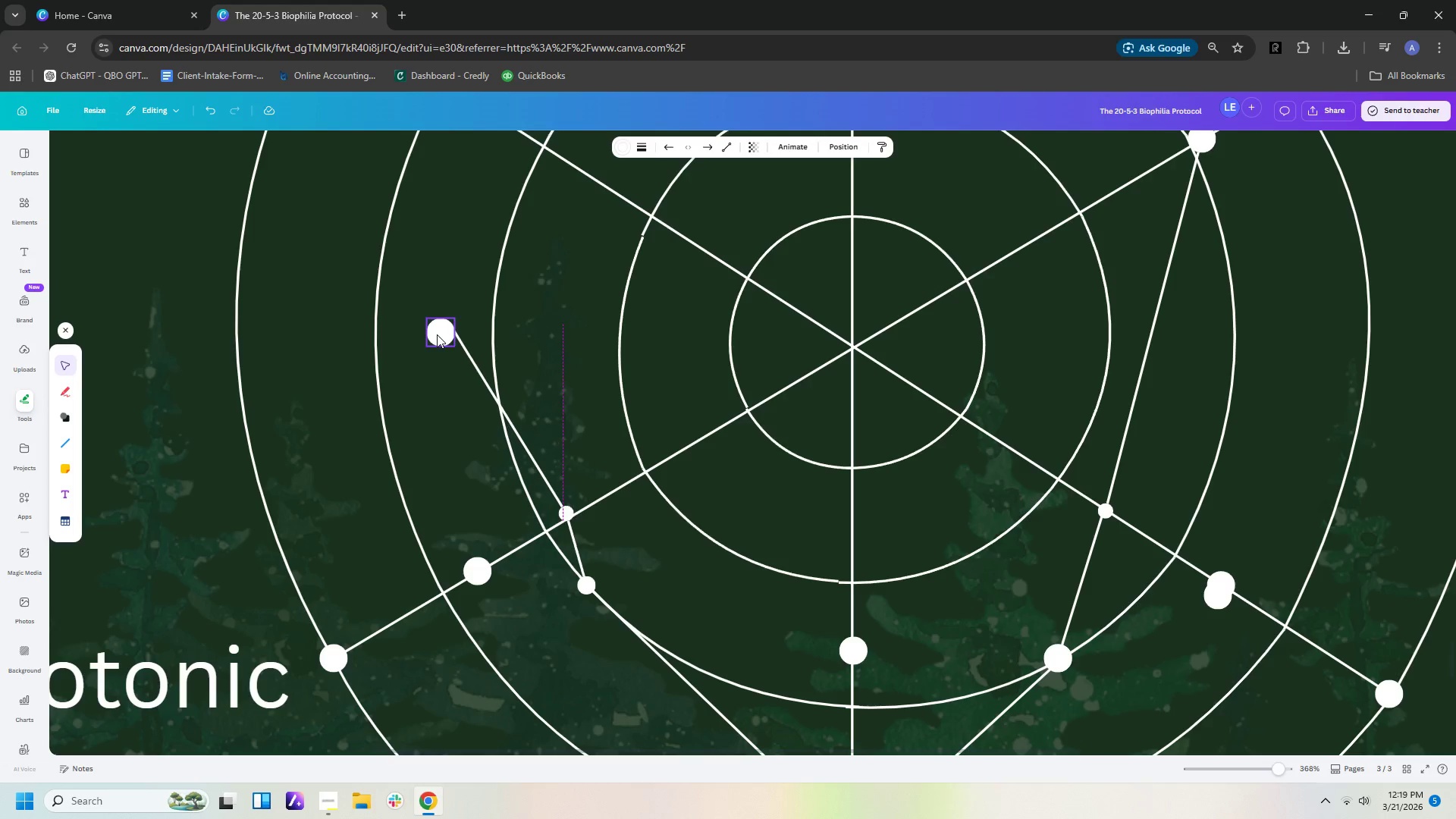 
key(ArrowRight)
 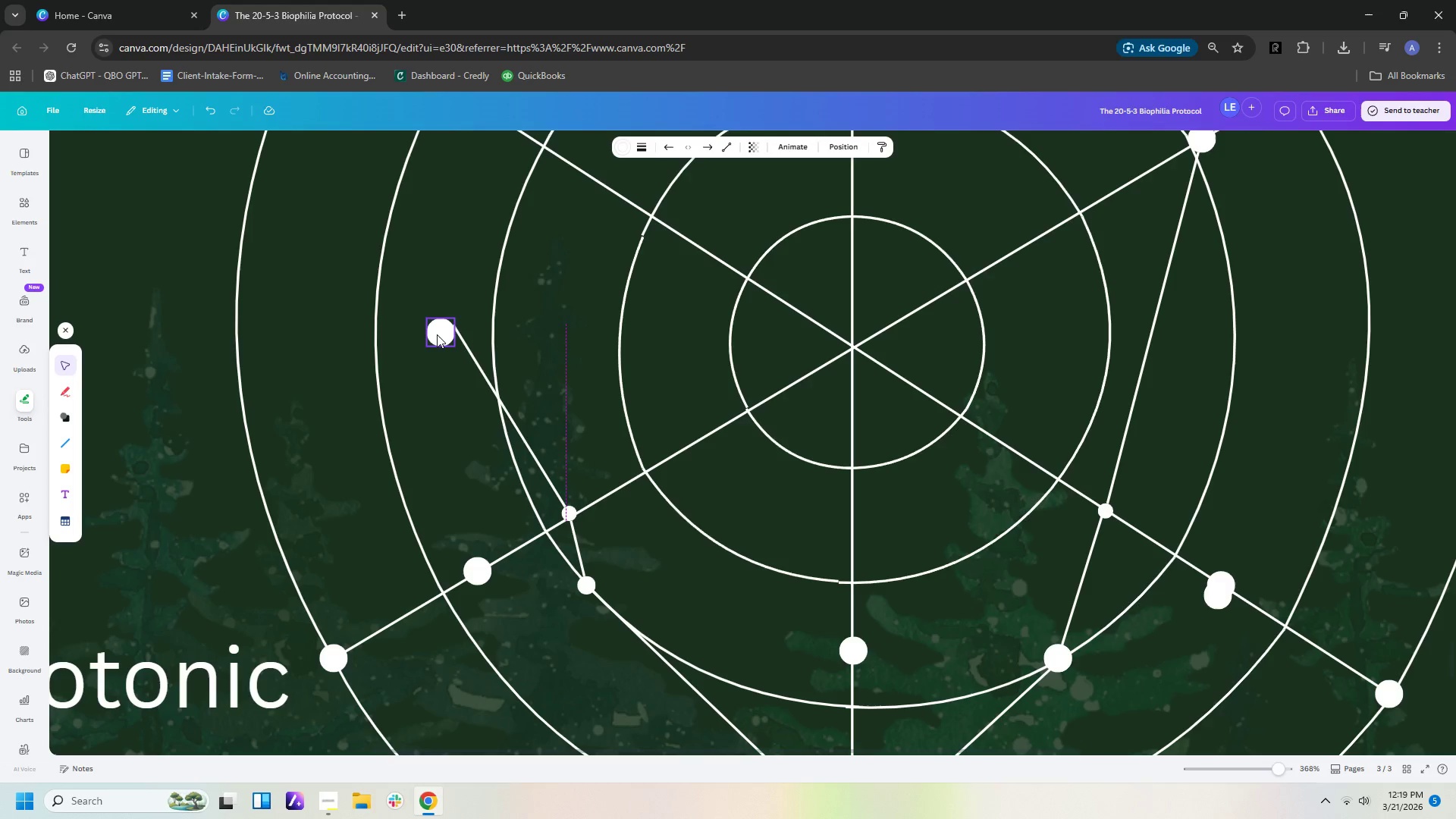 
key(ArrowRight)
 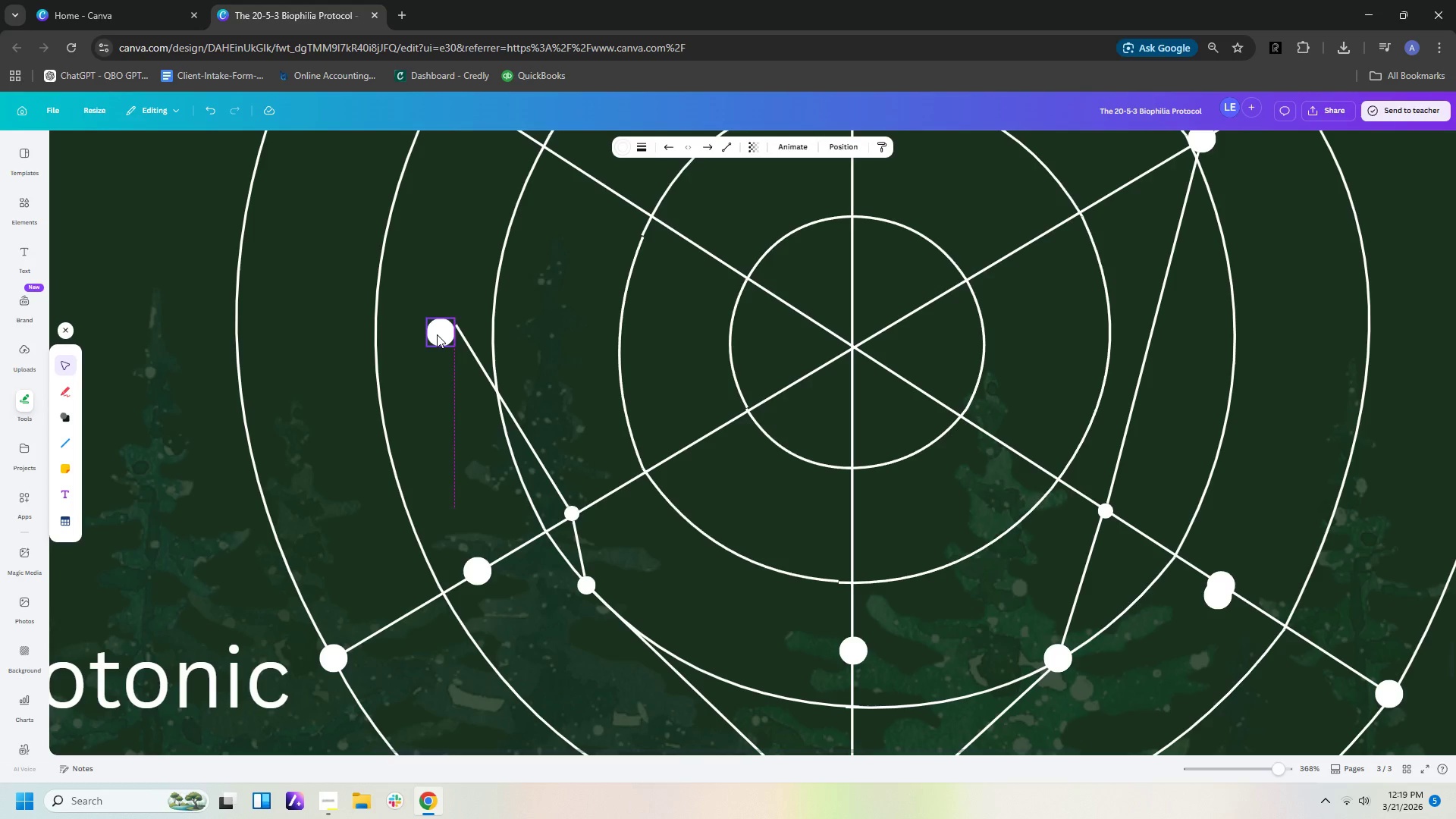 
key(ArrowLeft)
 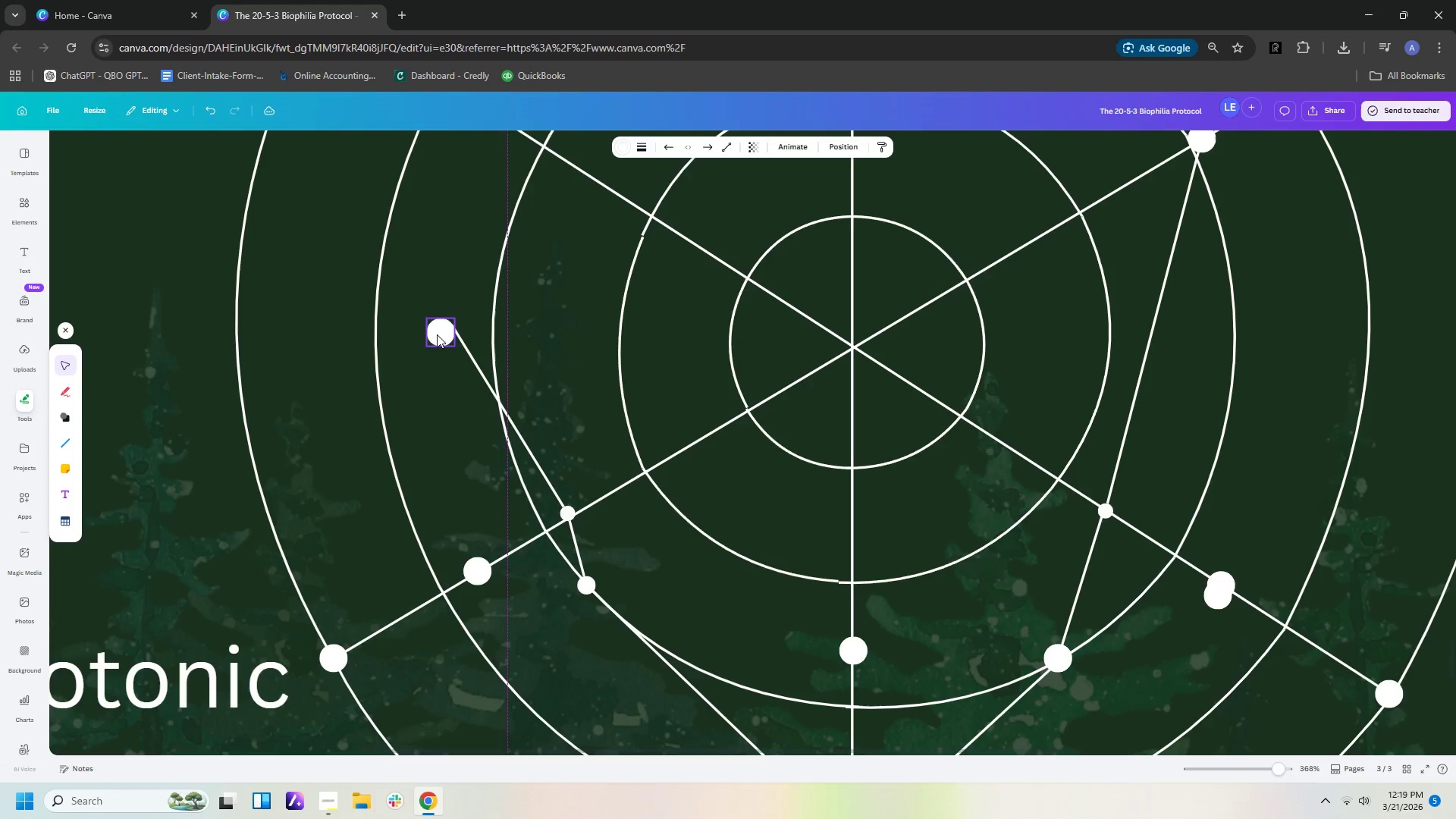 
key(ArrowLeft)
 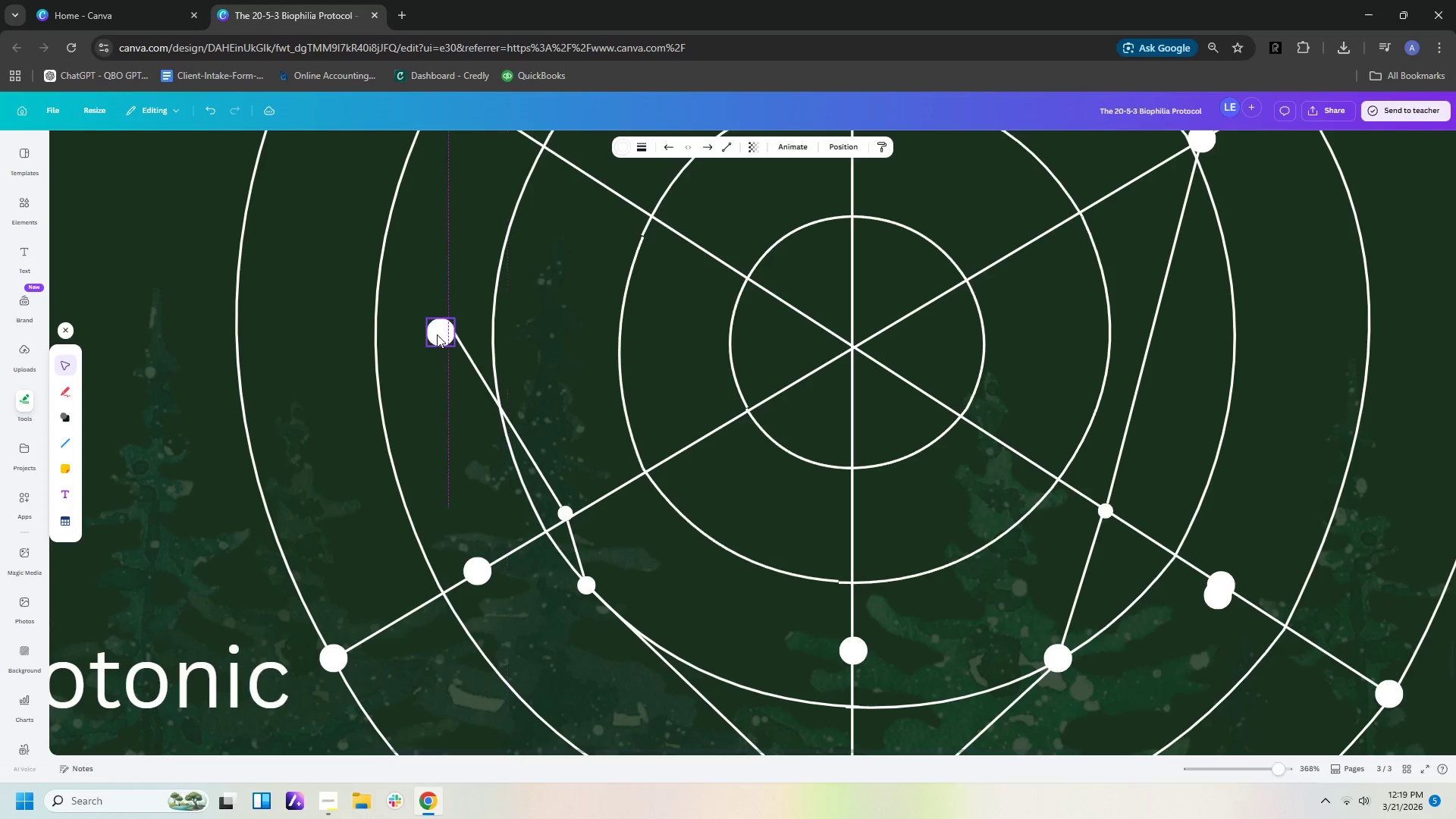 
key(ArrowLeft)
 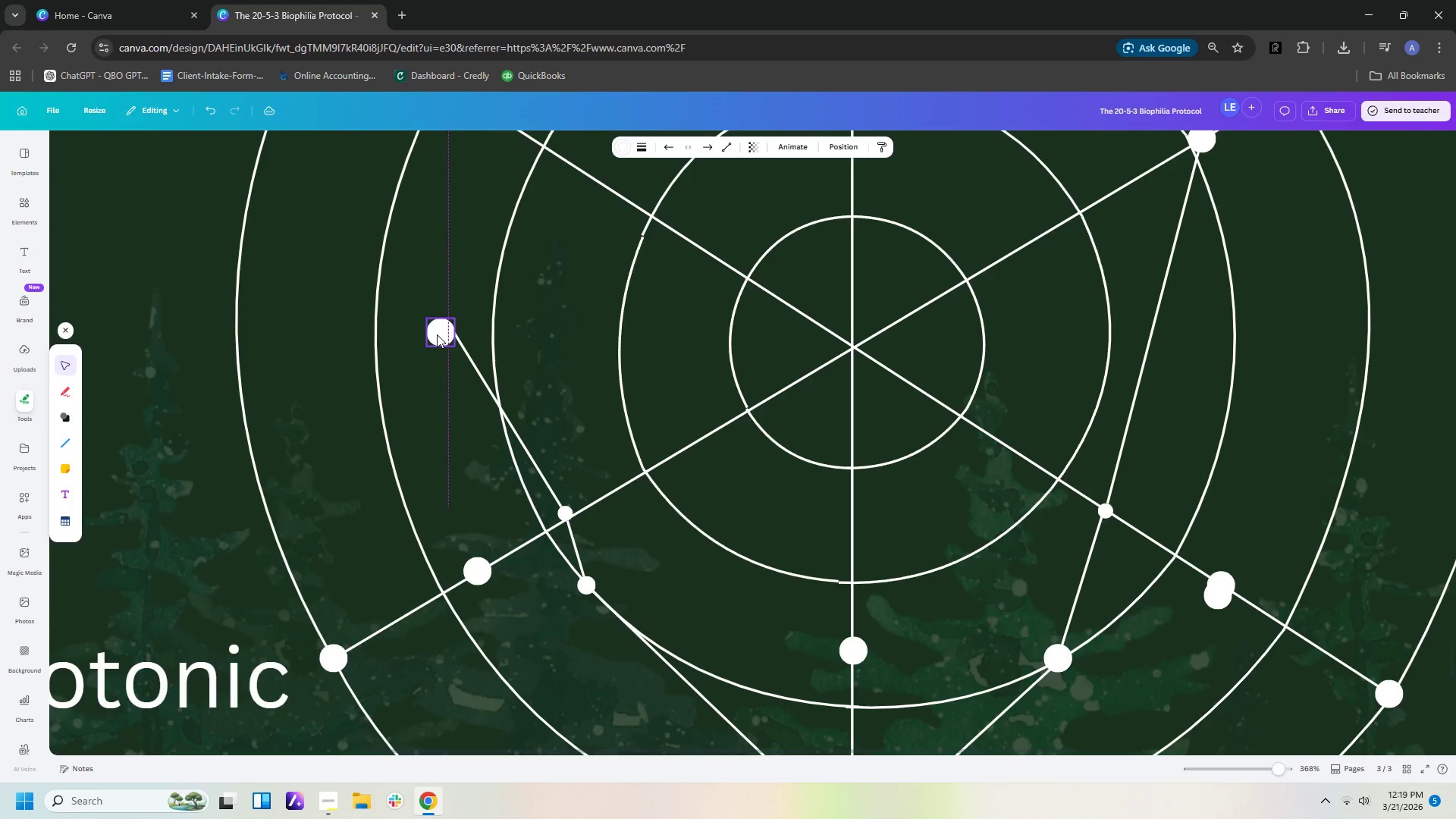 
key(ArrowLeft)
 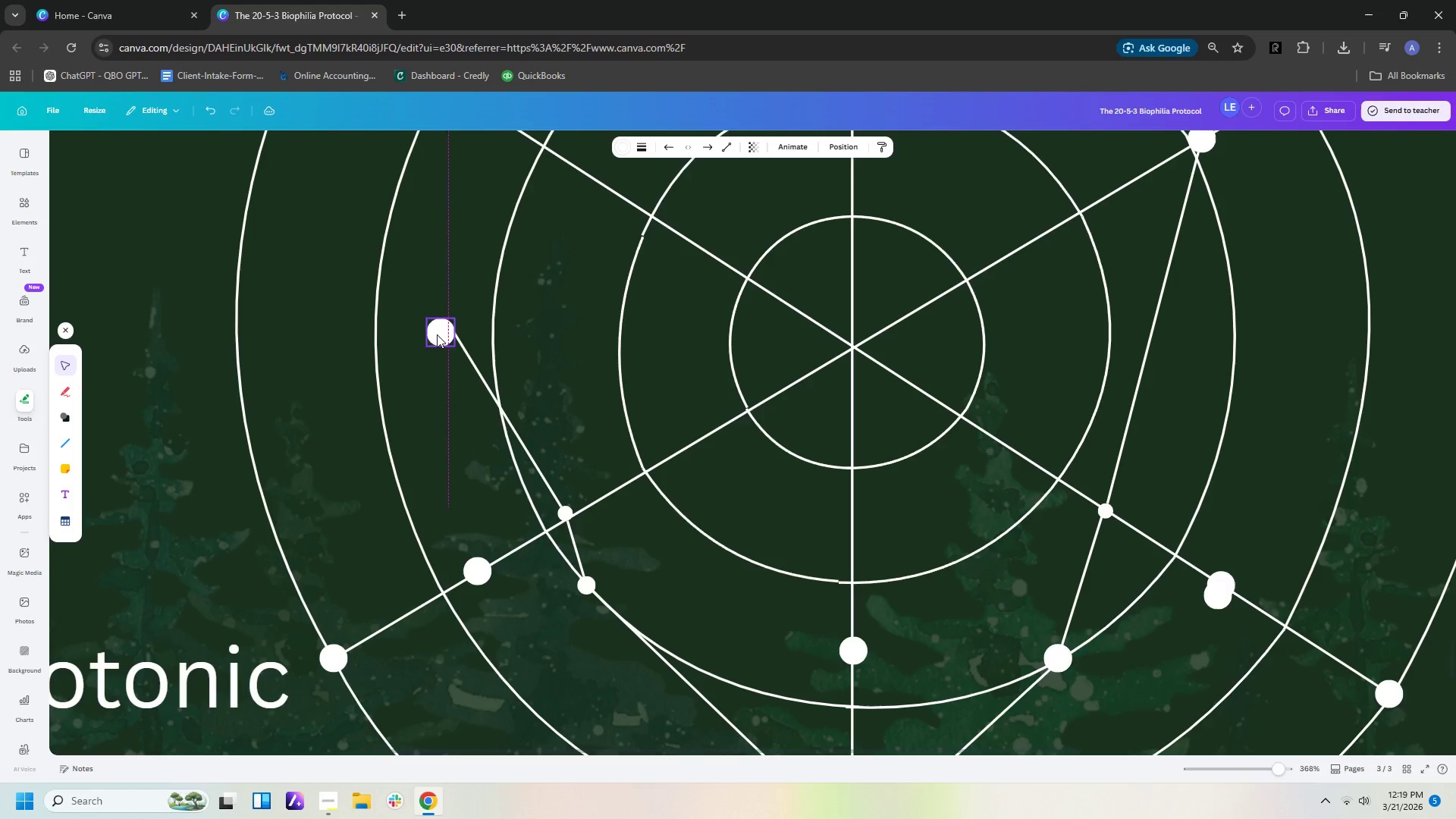 
key(ArrowLeft)
 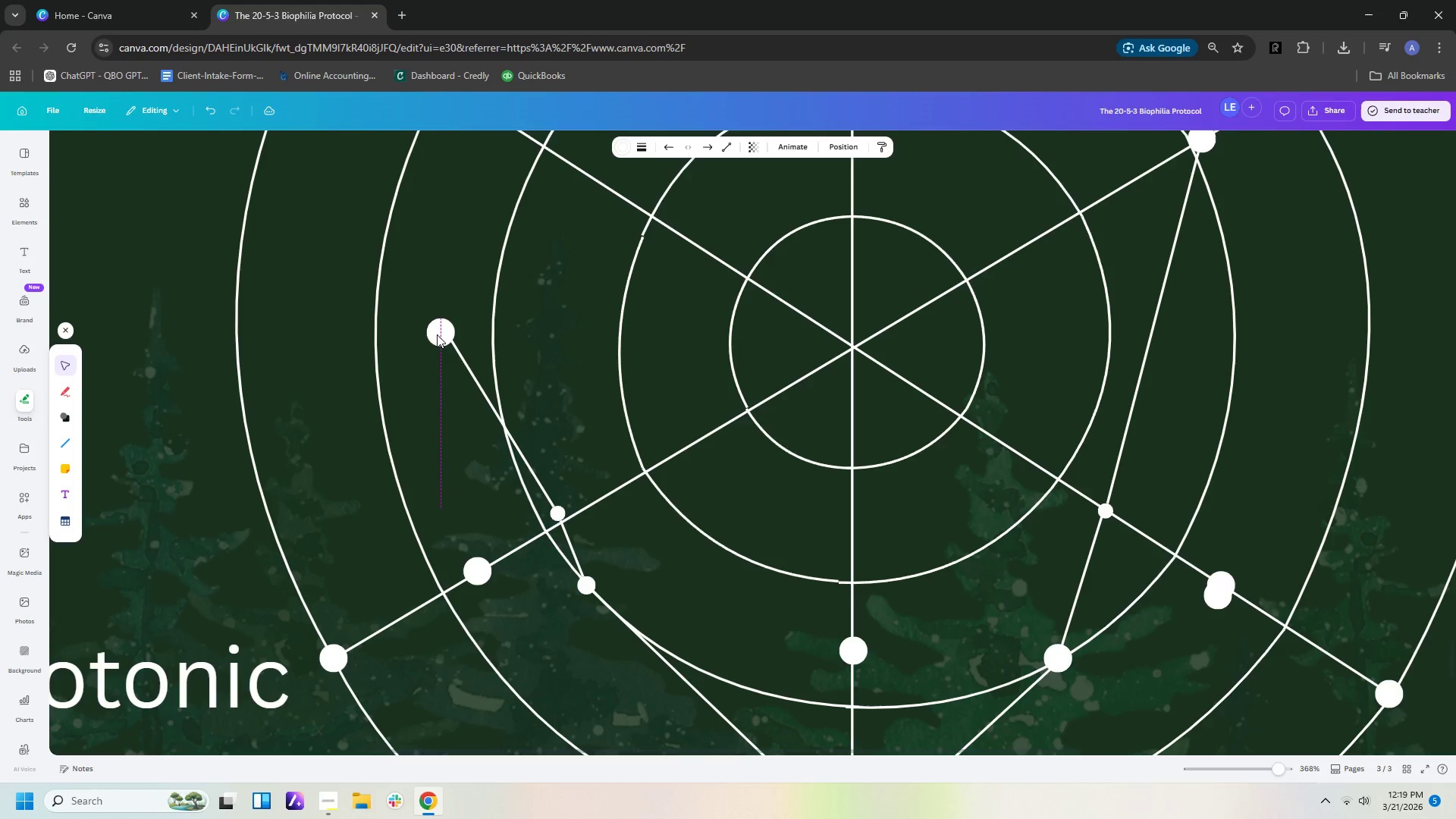 
key(ArrowLeft)
 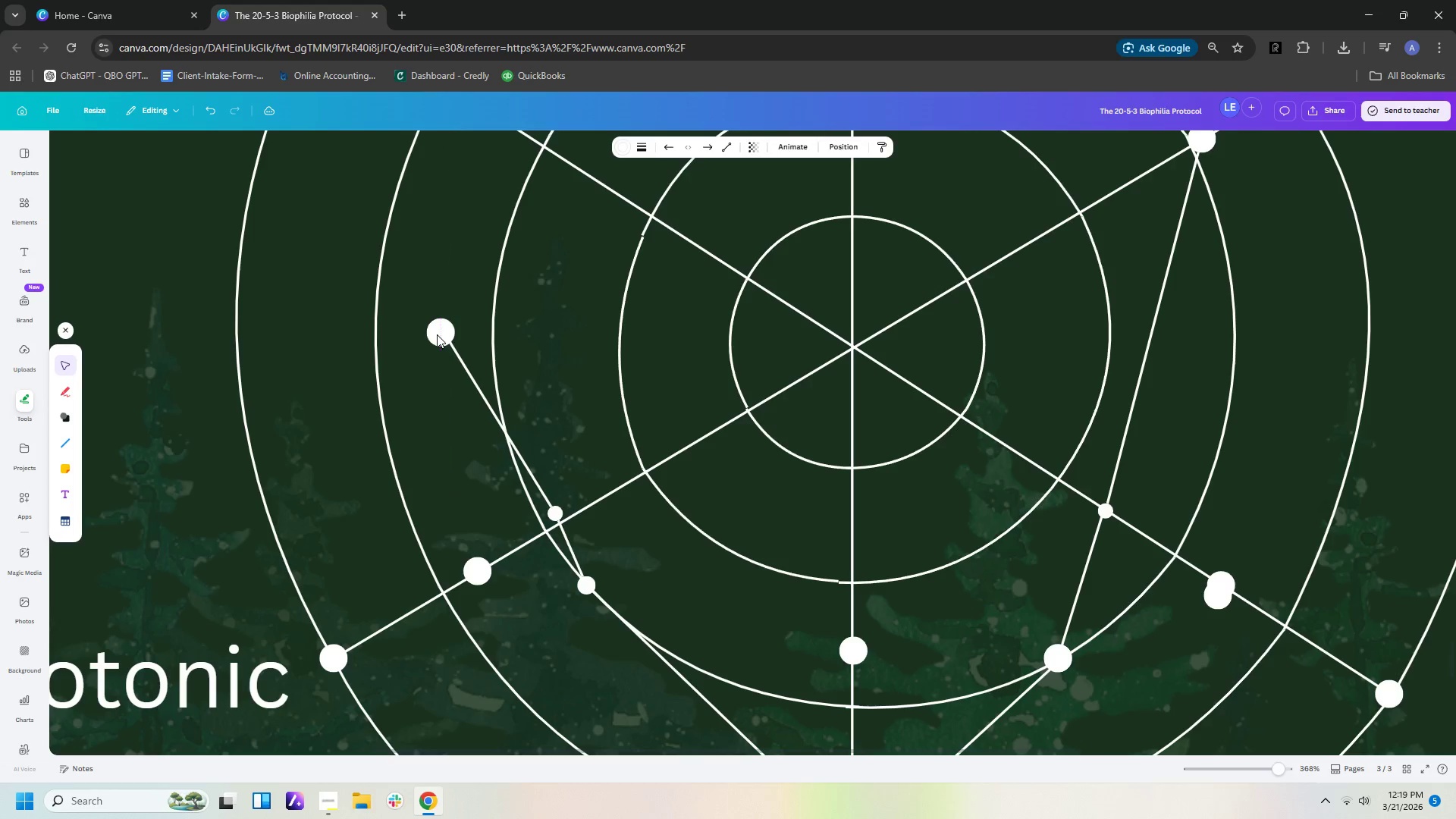 
key(ArrowLeft)
 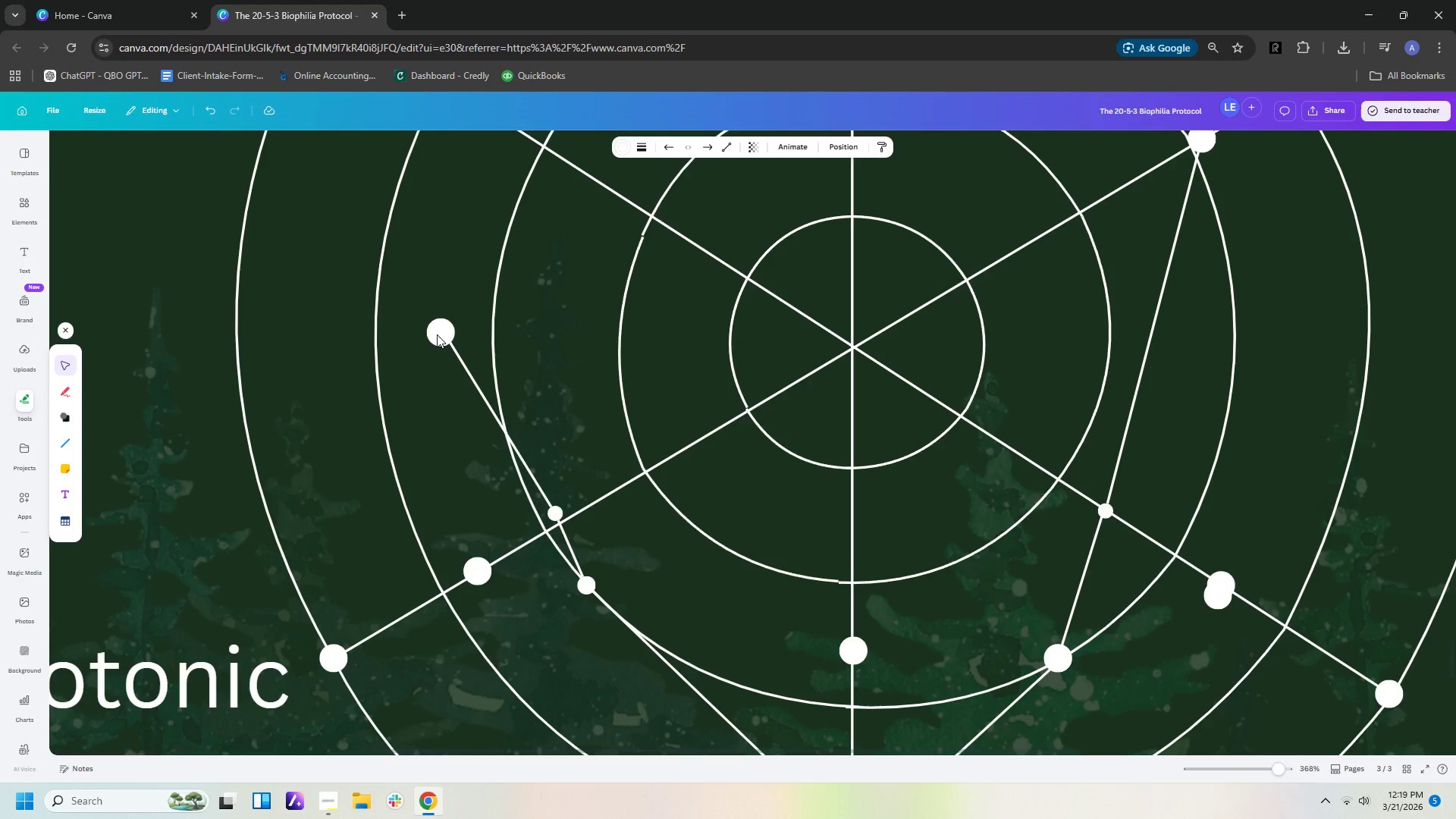 
key(ArrowLeft)
 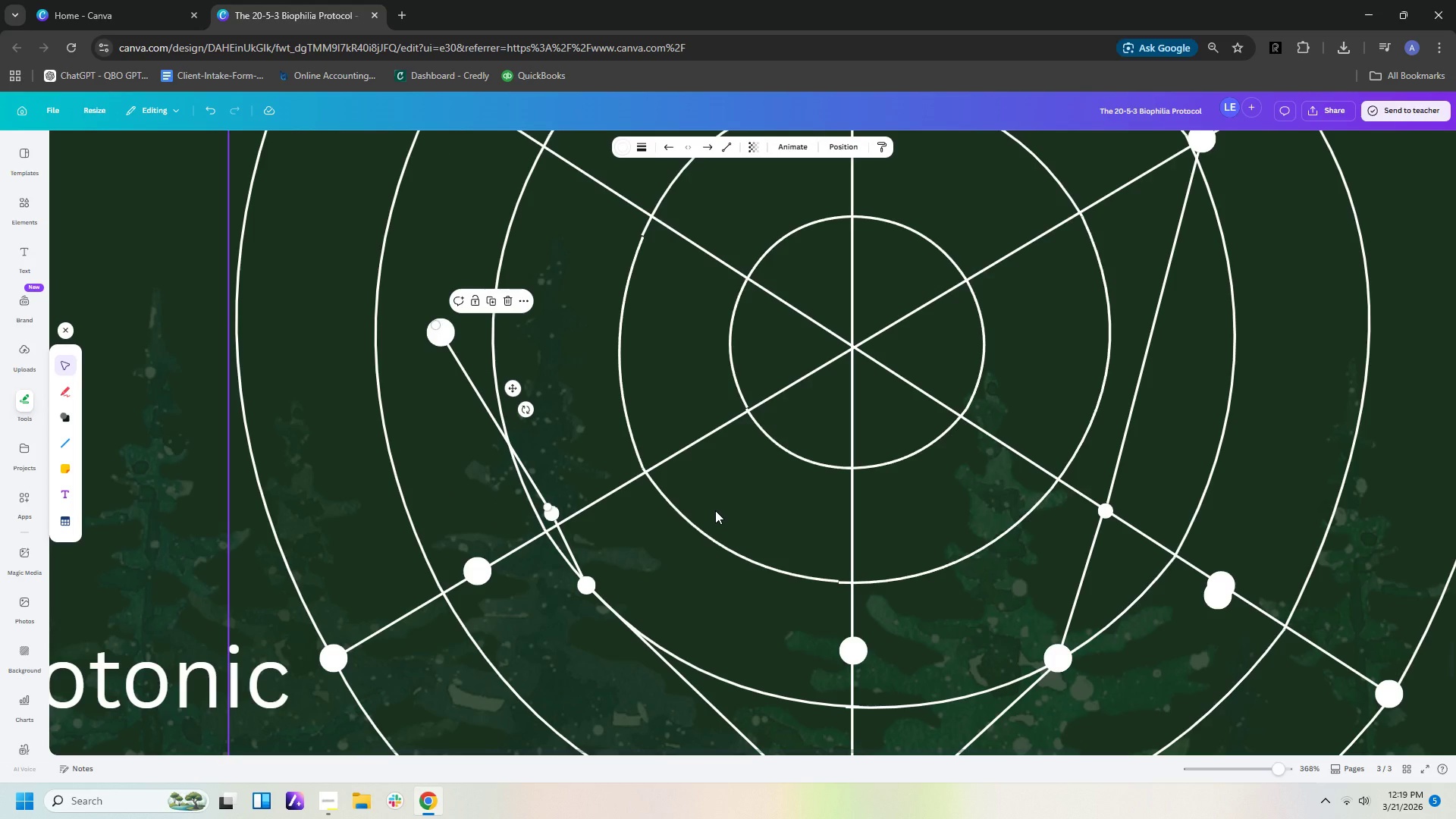 
wait(6.31)
 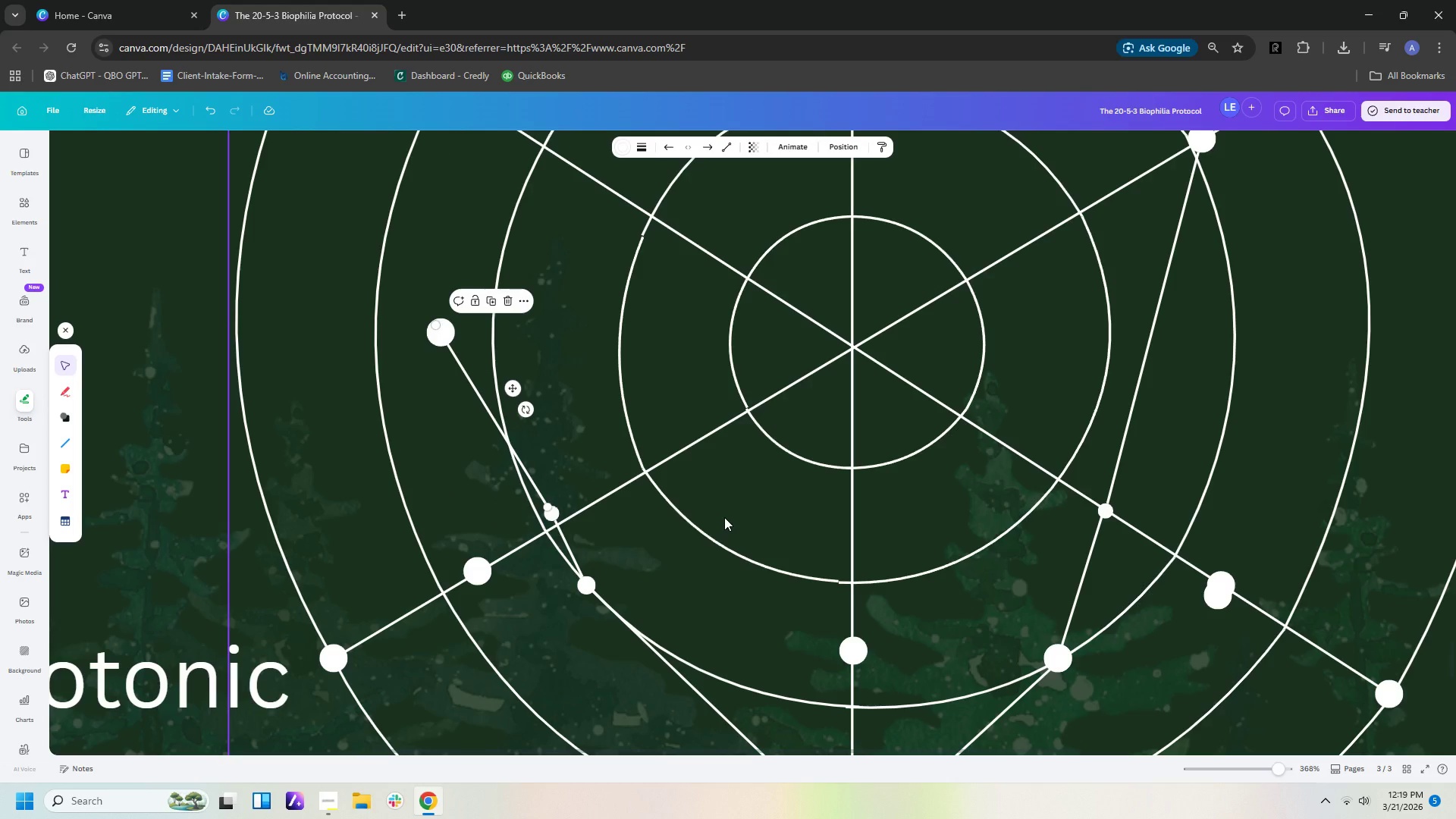 
scroll: coordinate [613, 383], scroll_direction: up, amount: 4.0
 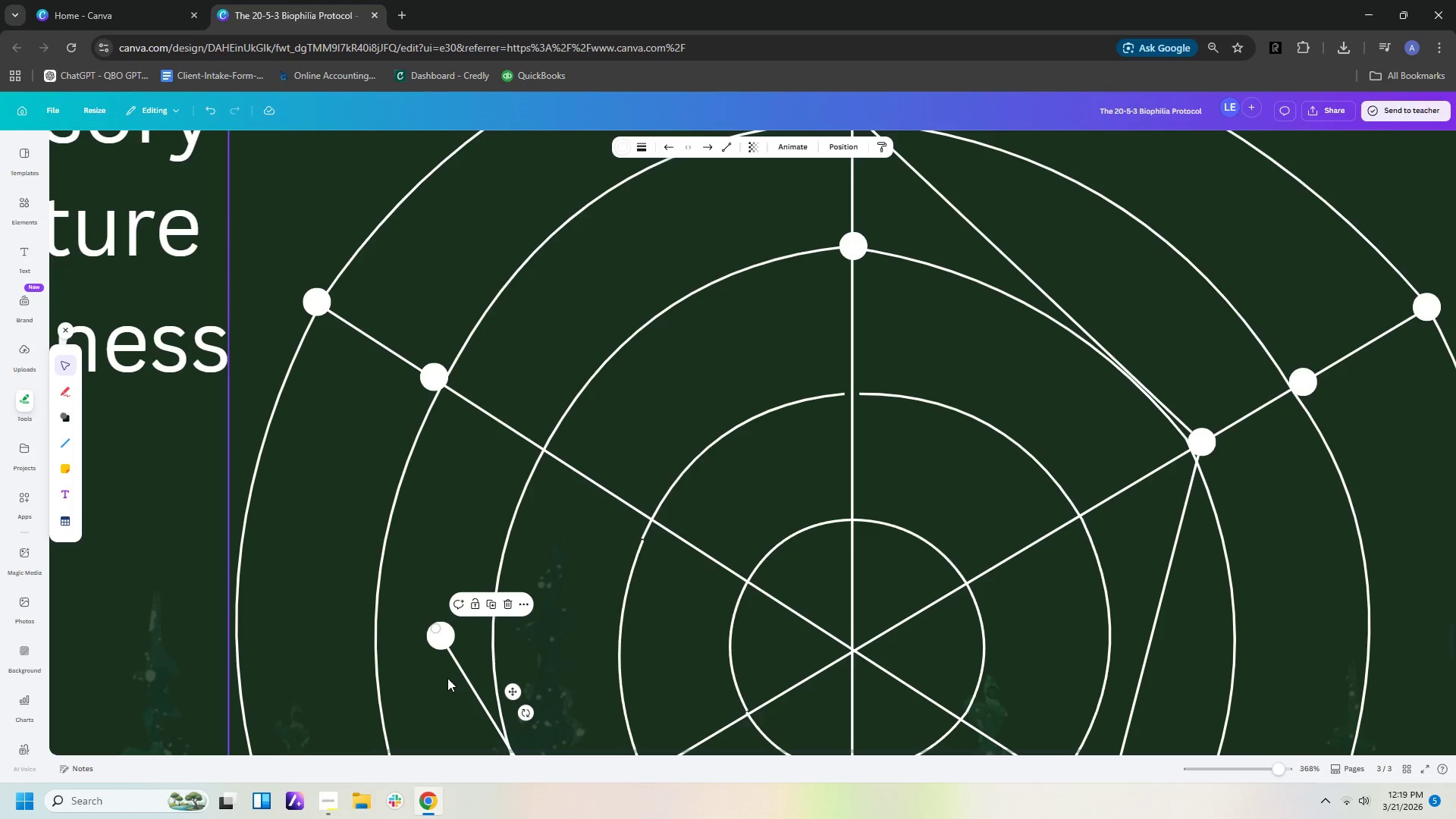 
left_click([457, 670])
 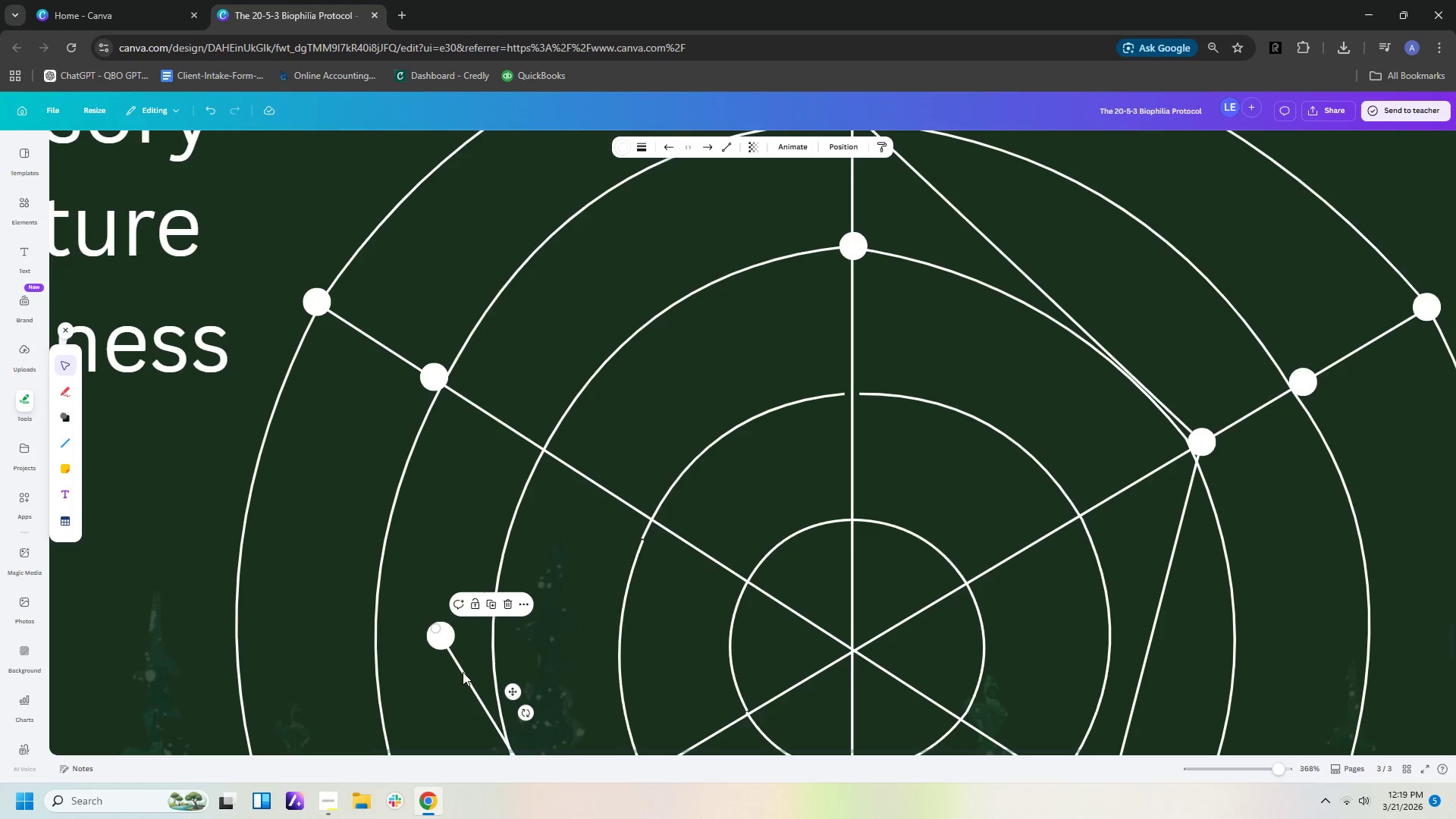 
left_click([462, 675])
 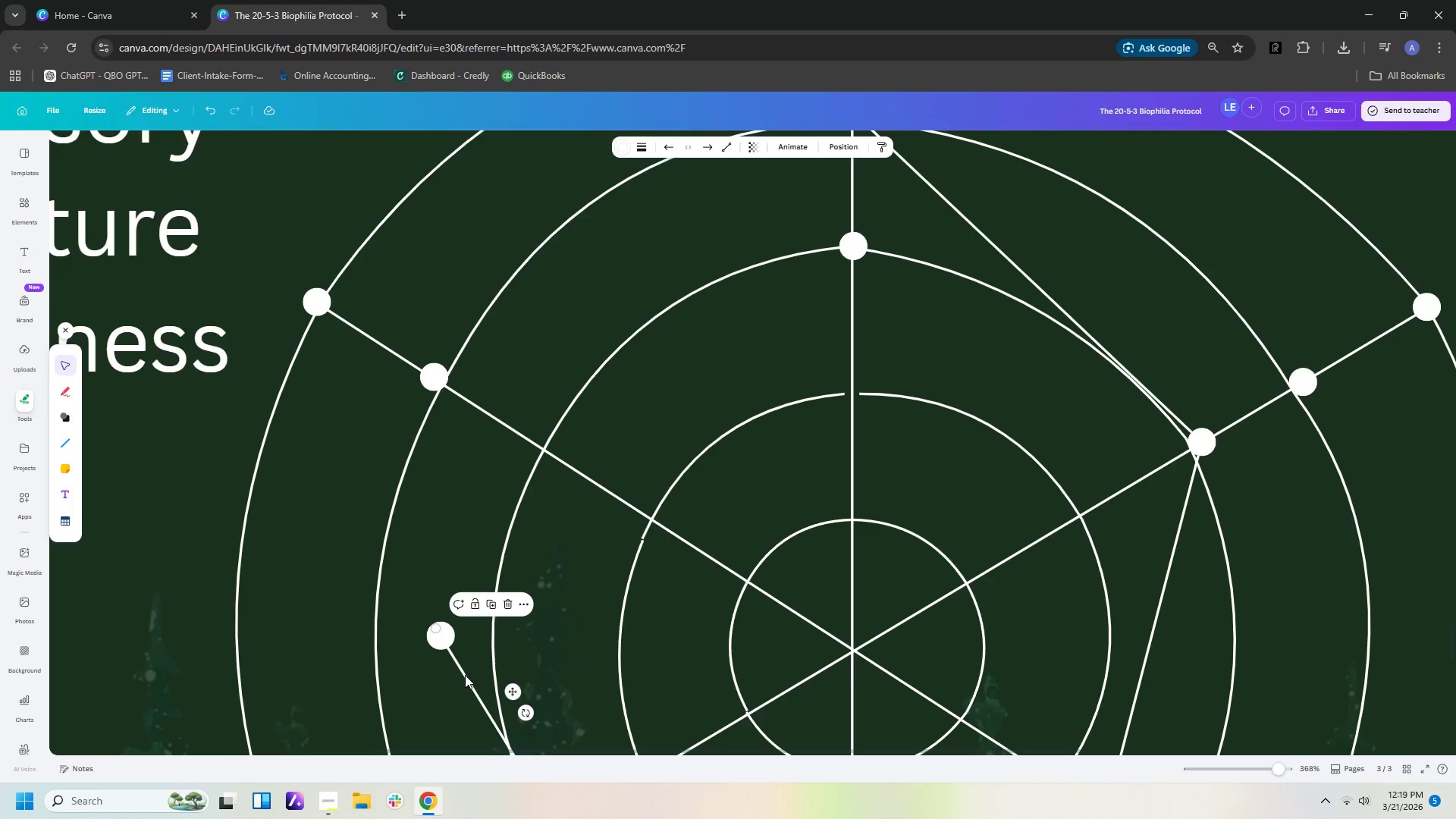 
left_click([465, 675])
 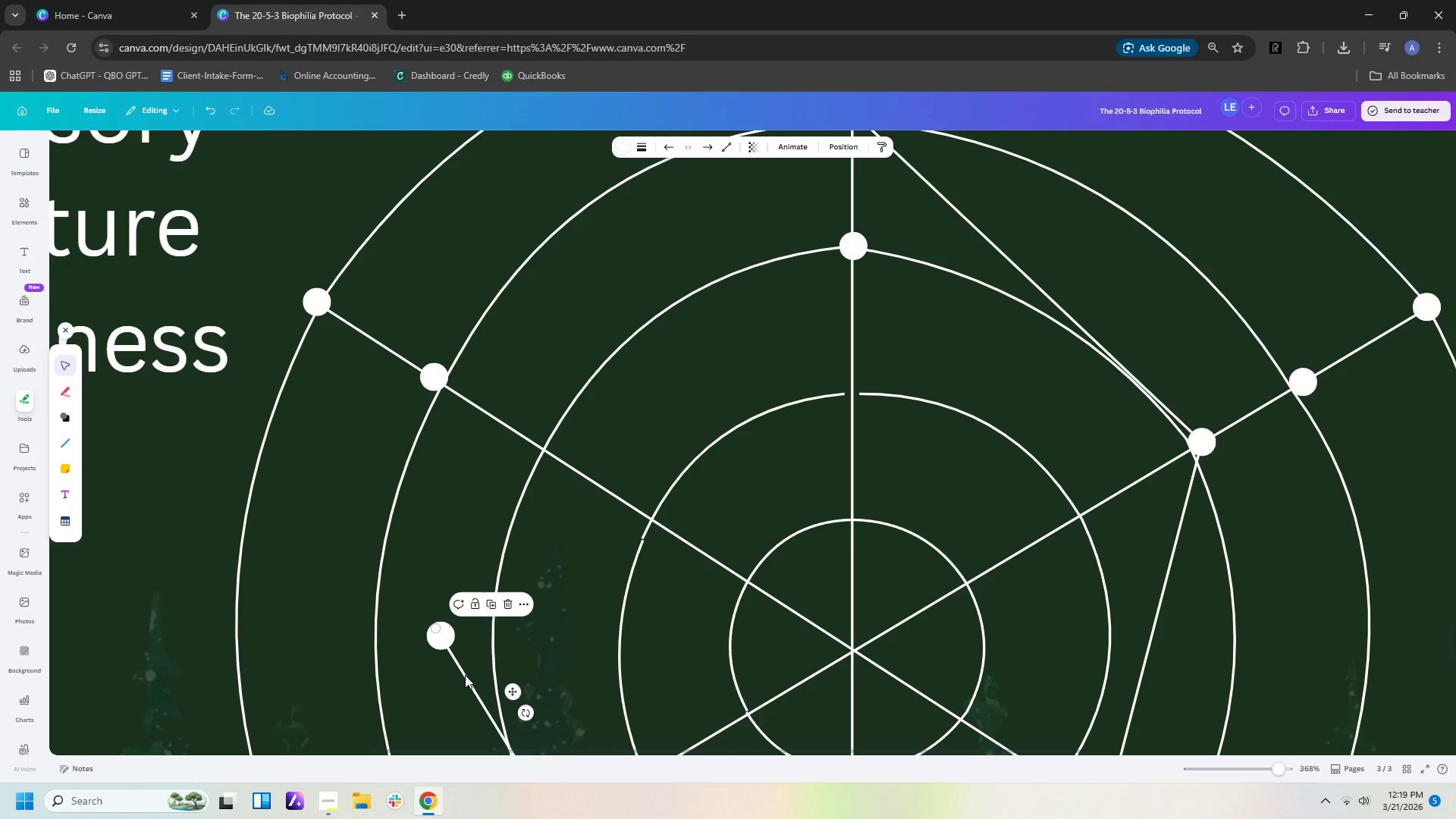 
key(Control+C)
 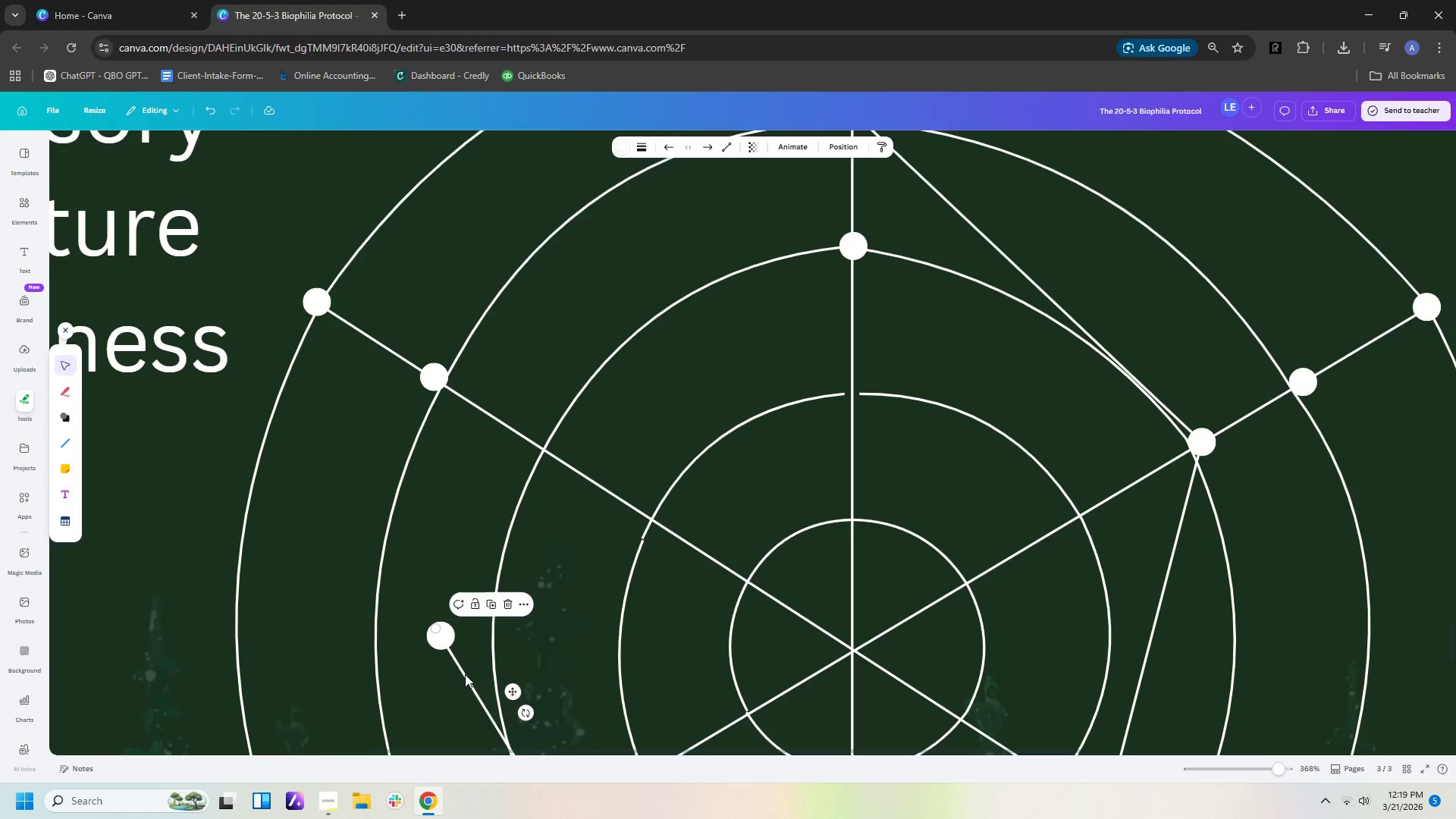 
key(Control+V)
 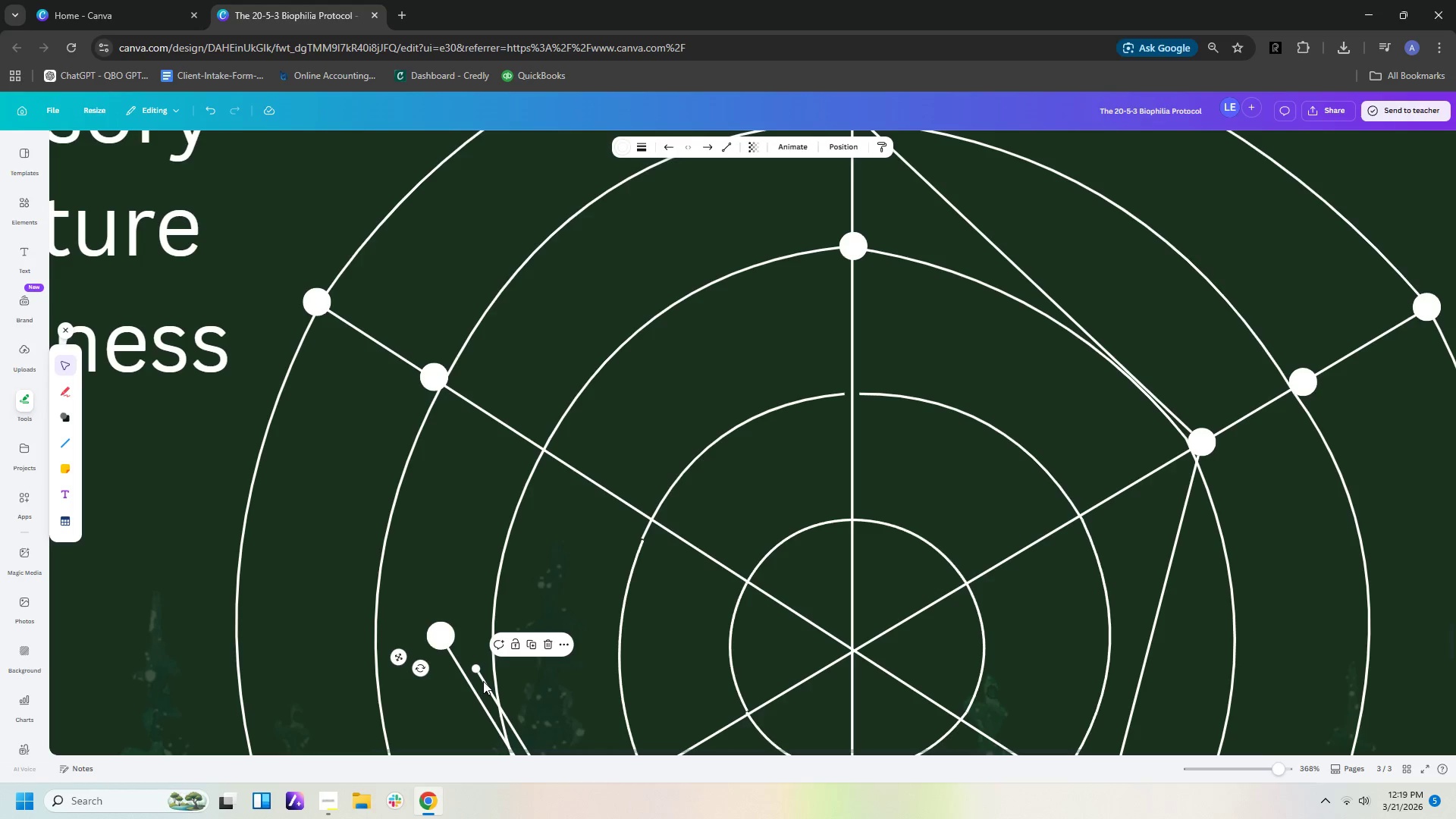 
left_click_drag(start_coordinate=[483, 681], to_coordinate=[437, 388])
 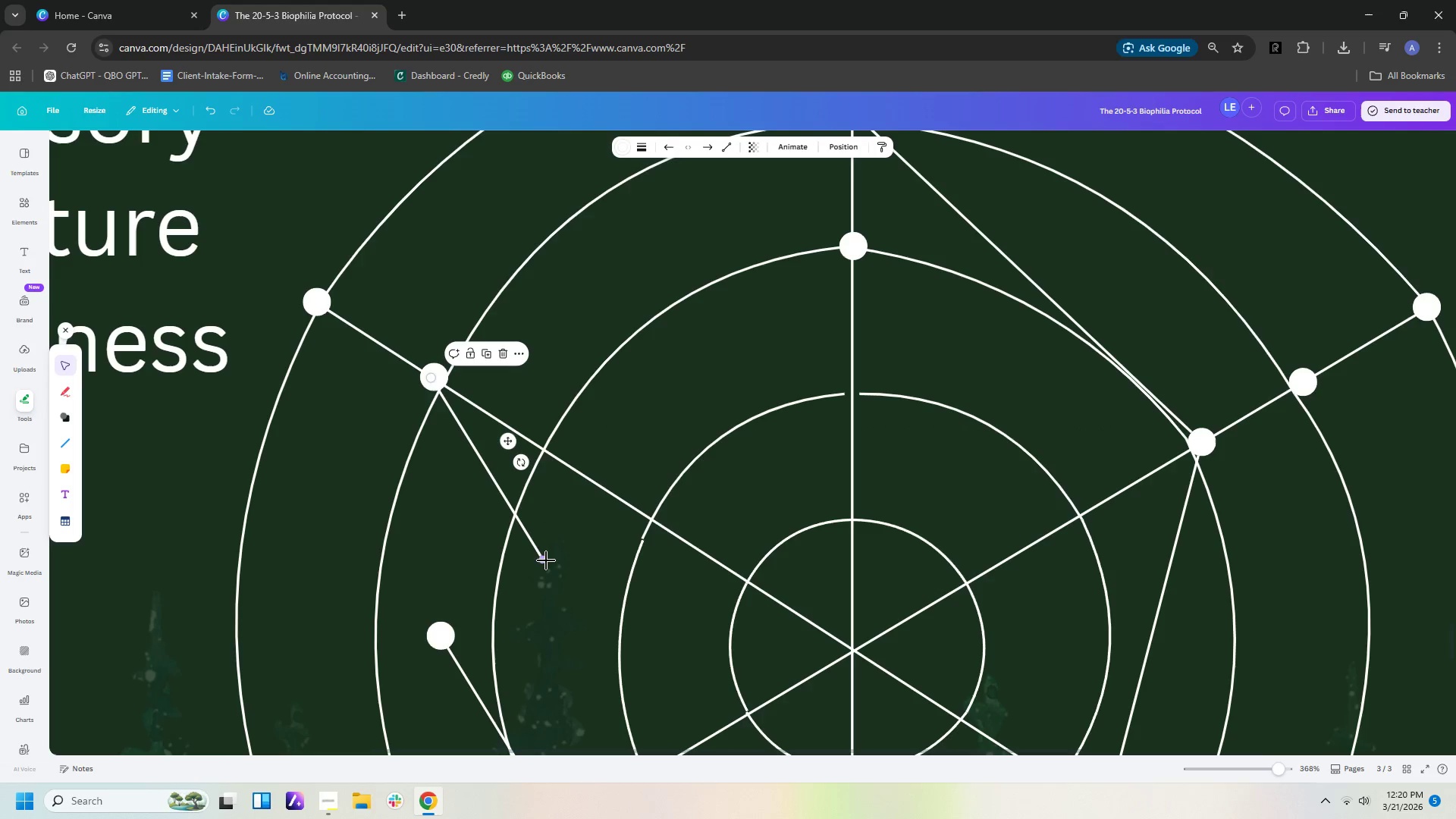 
left_click_drag(start_coordinate=[545, 560], to_coordinate=[445, 635])
 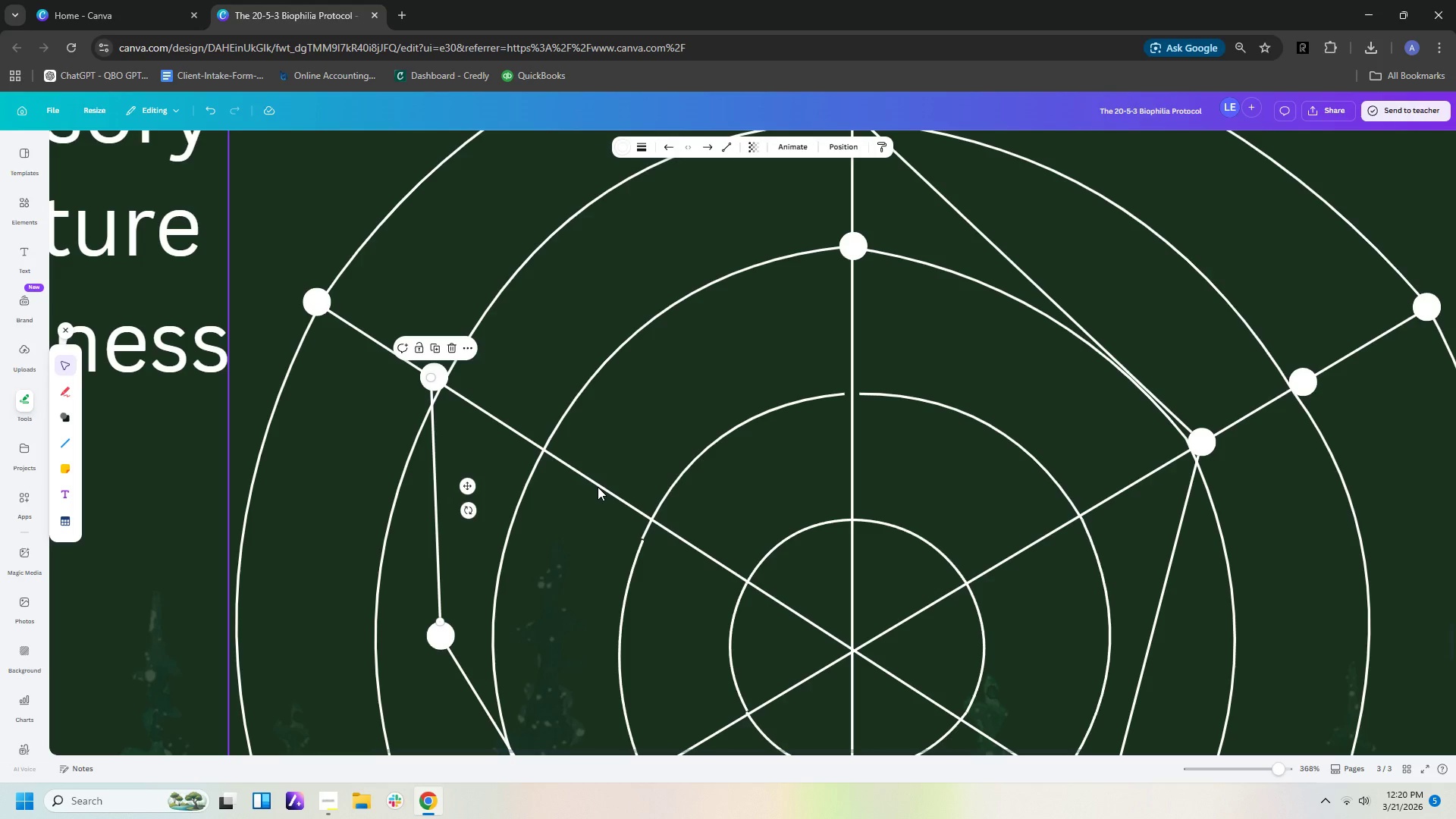 
wait(24.28)
 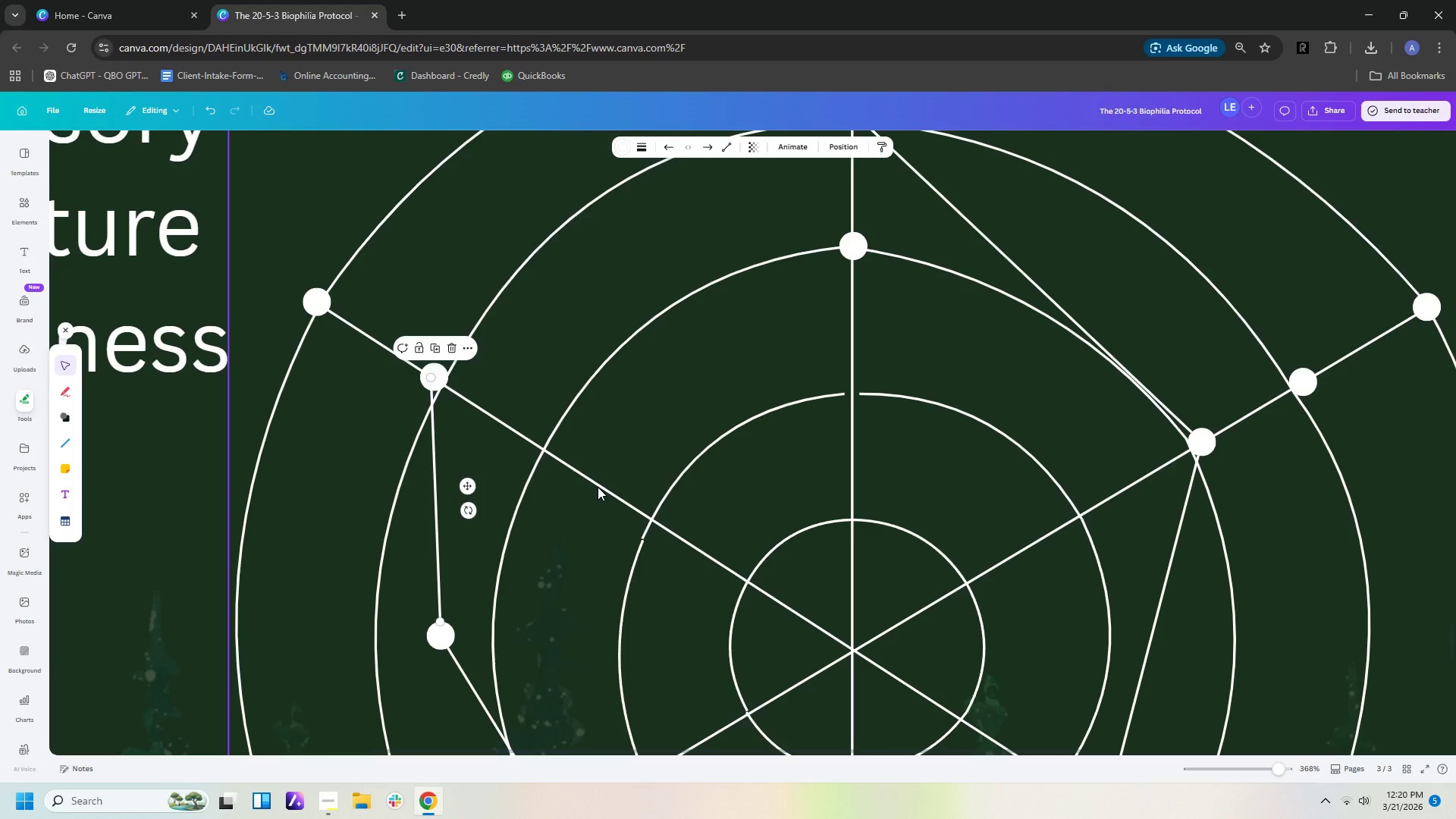 
left_click([432, 438])
 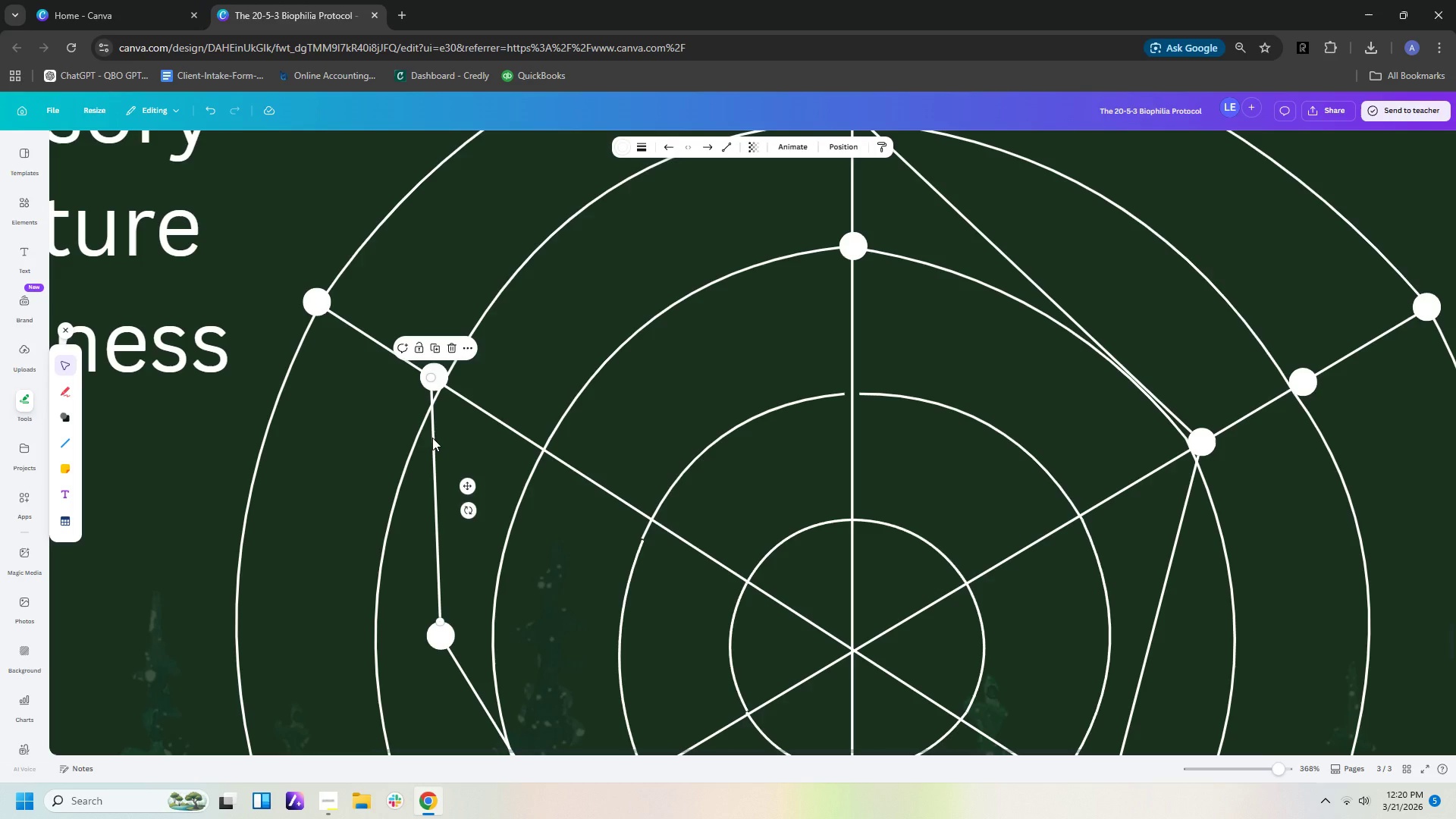 
key(Control+C)
 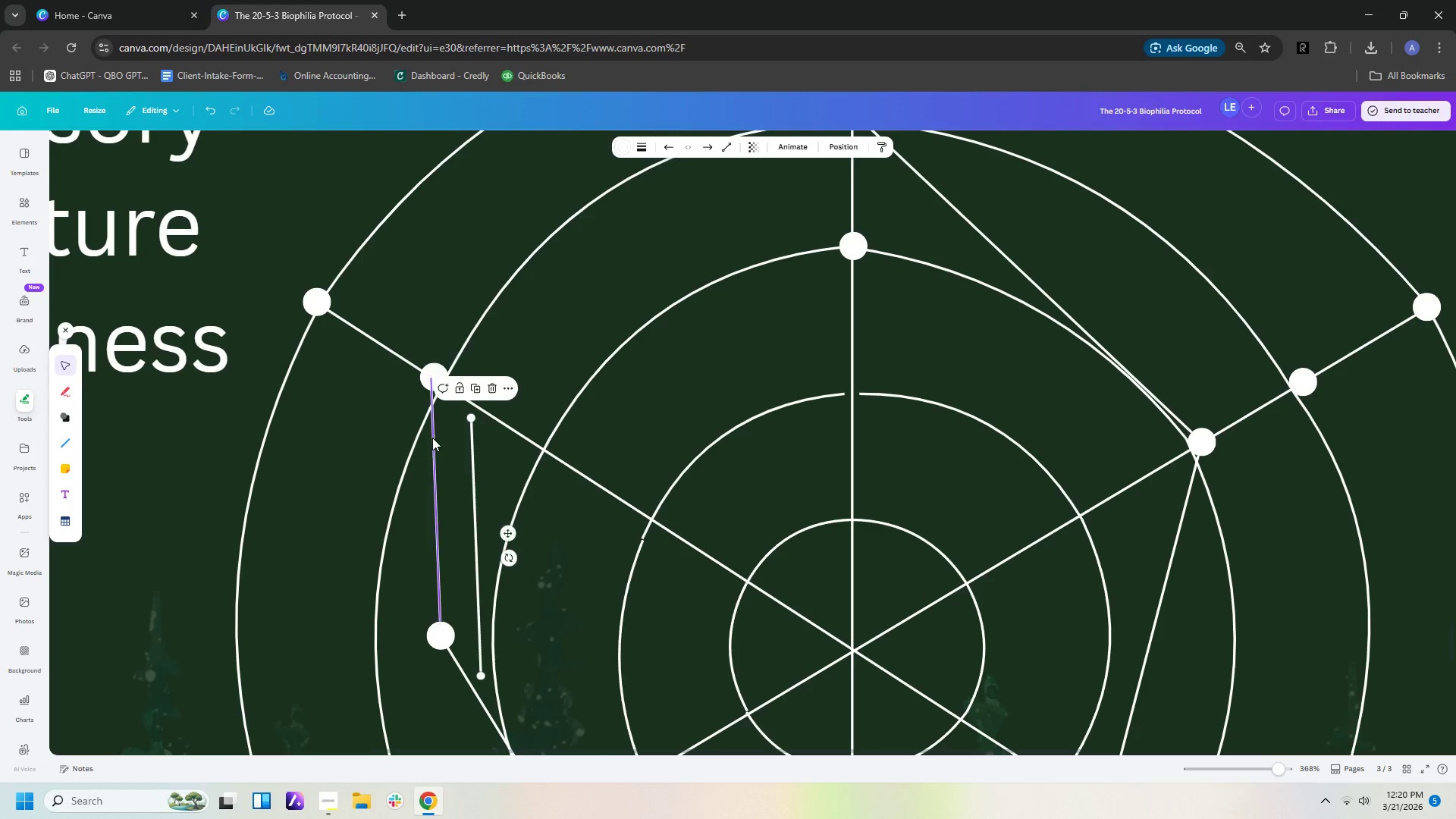 
key(Control+V)
 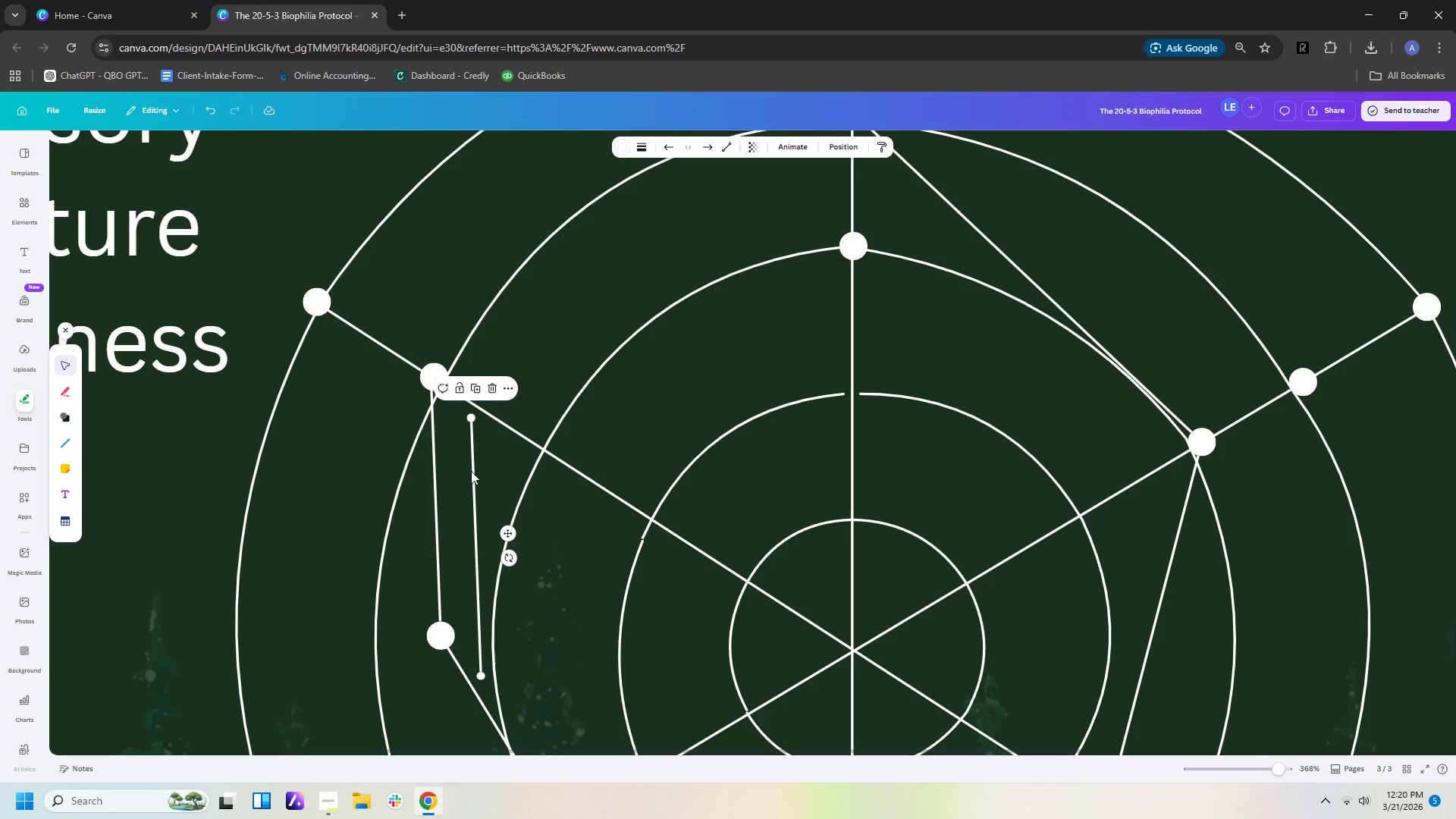 
left_click_drag(start_coordinate=[471, 471], to_coordinate=[438, 428])
 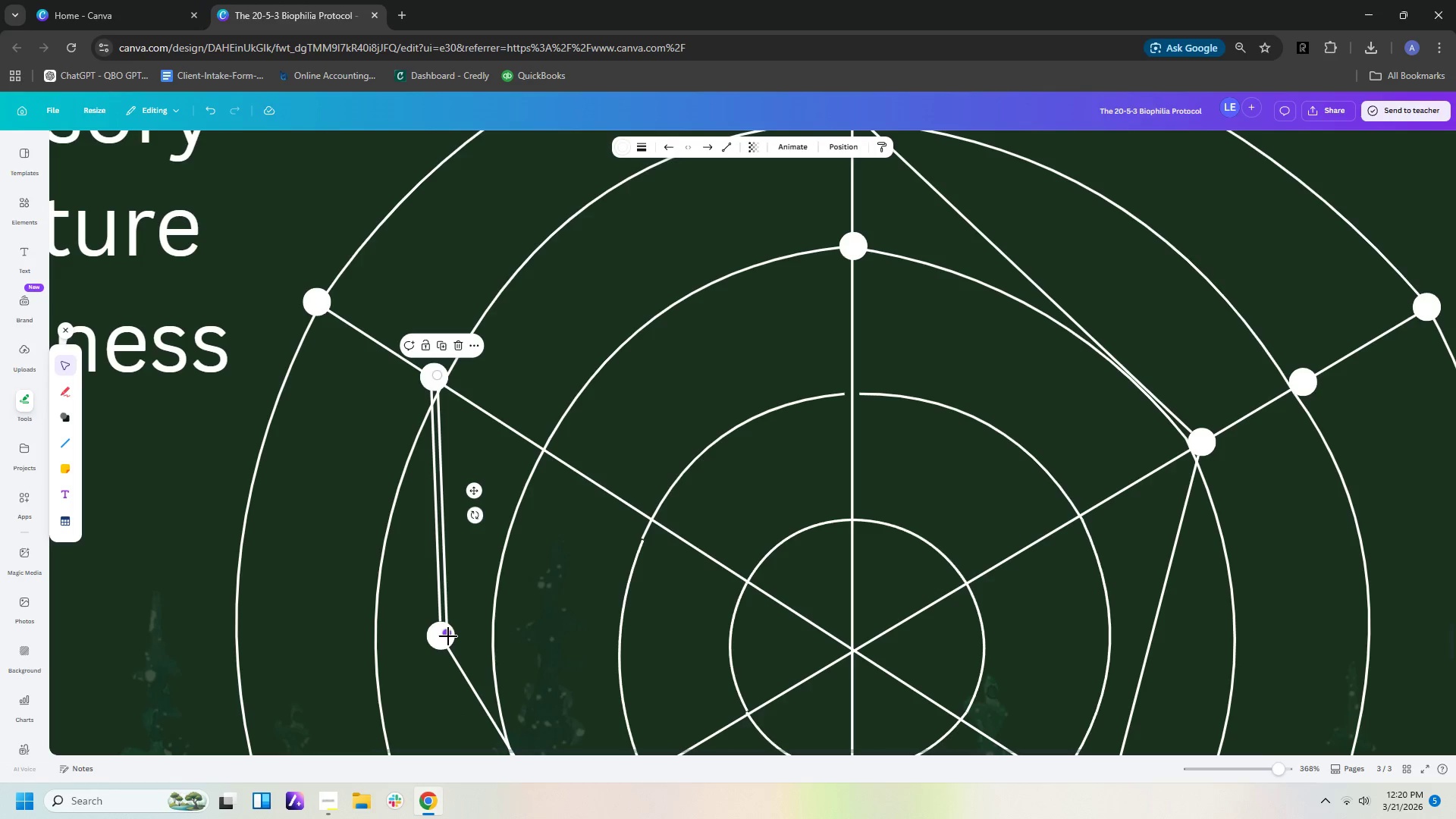 
left_click_drag(start_coordinate=[449, 634], to_coordinate=[861, 244])
 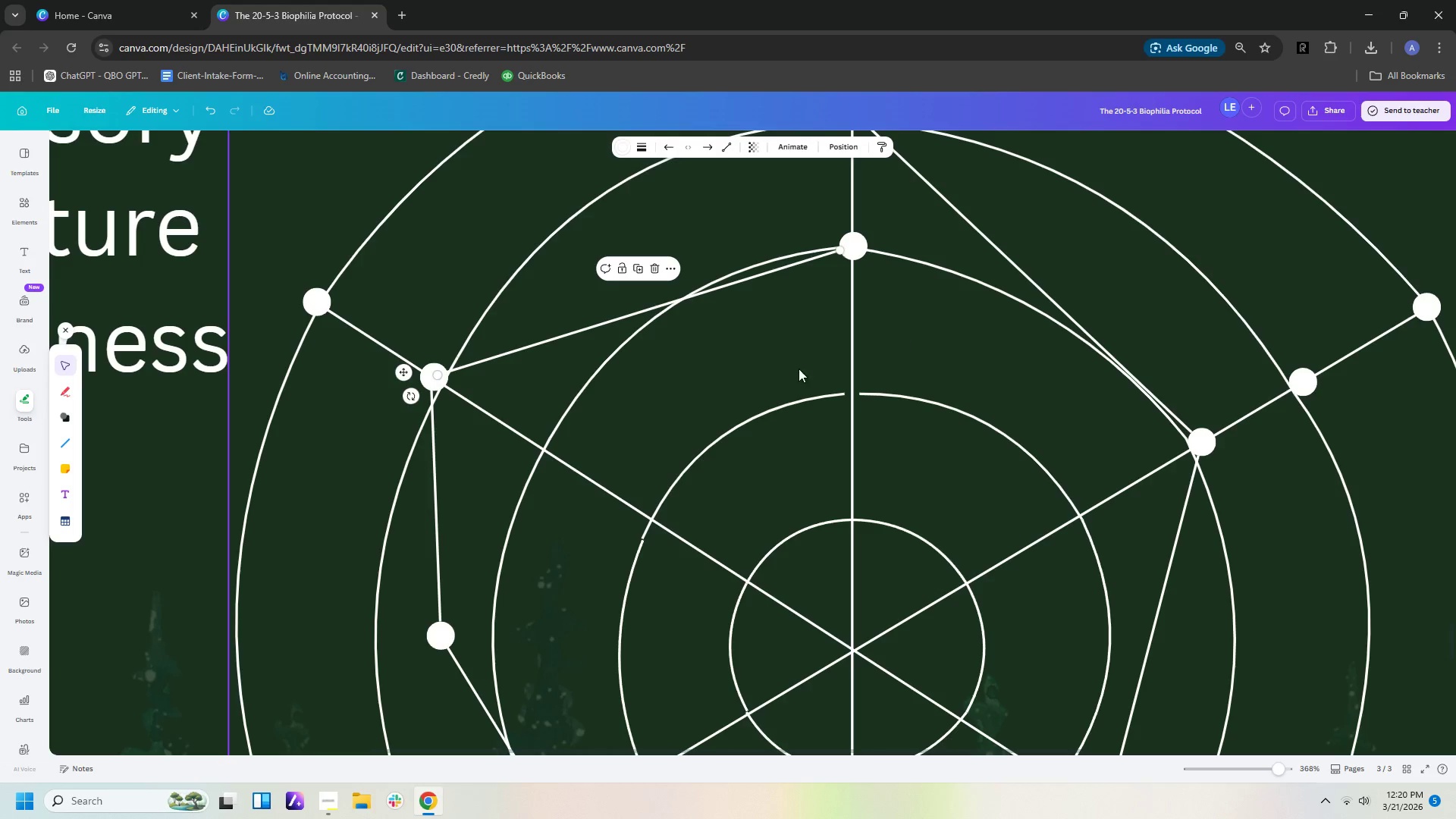 
wait(19.45)
 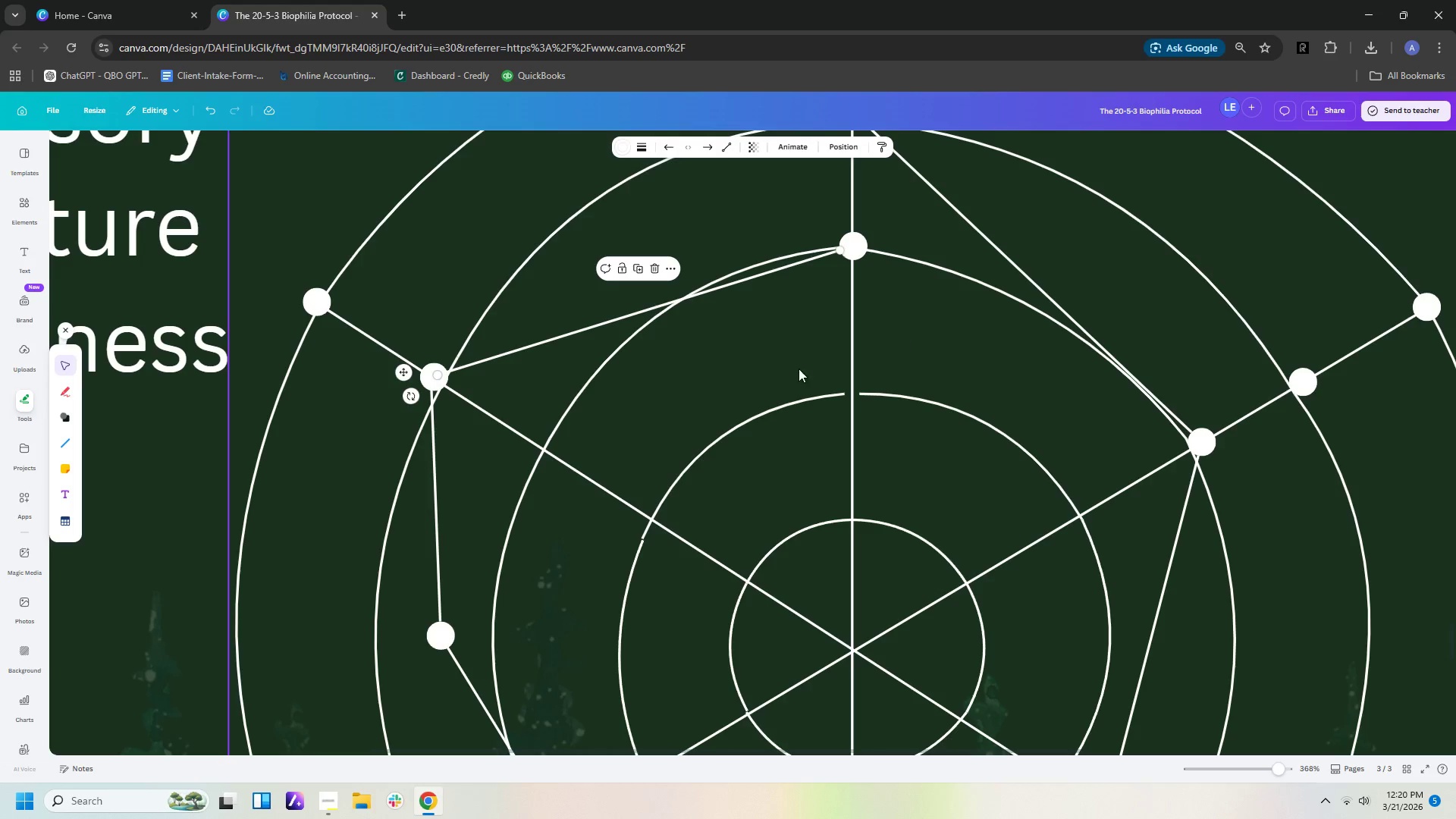 
left_click([539, 344])
 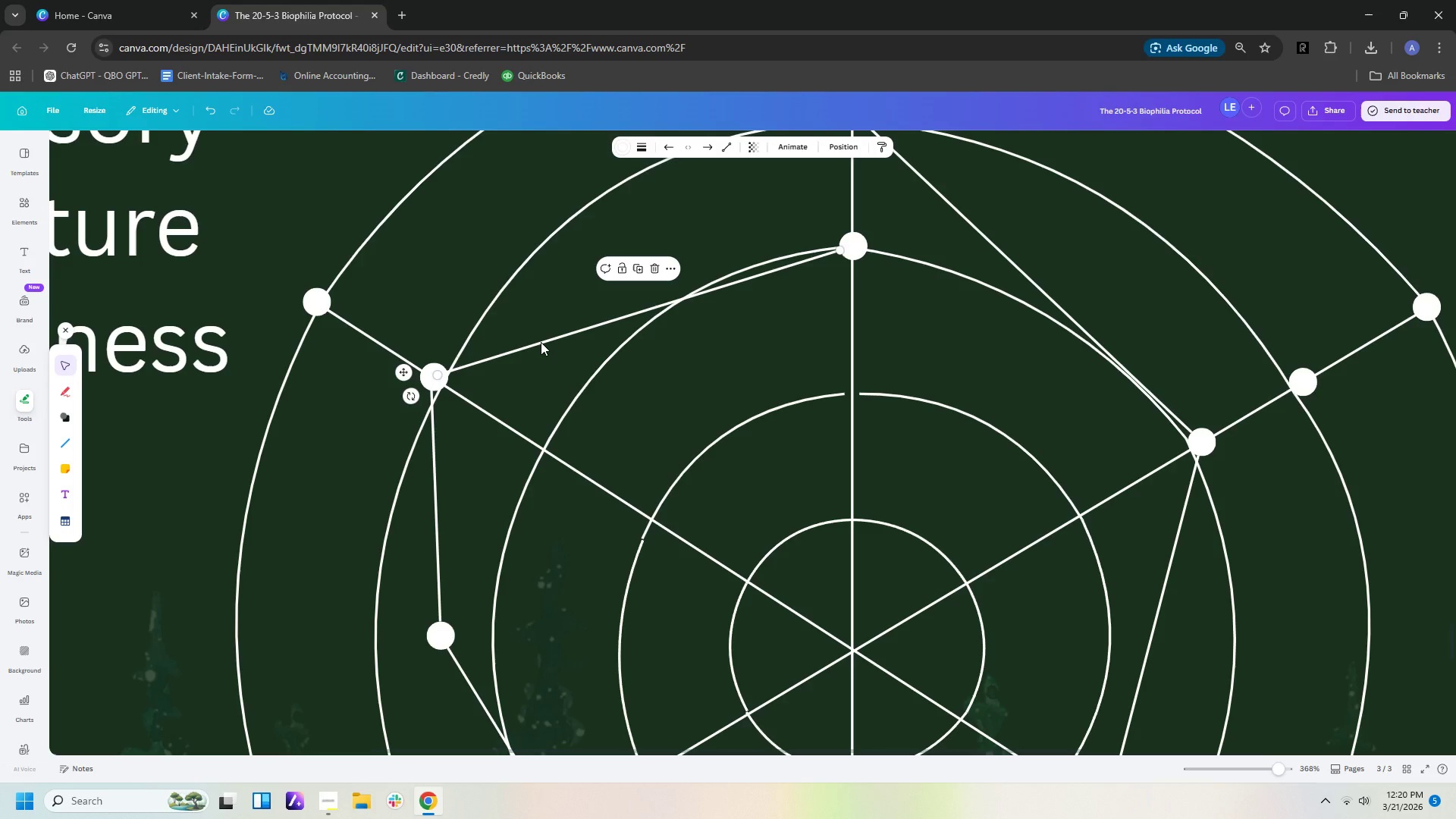 
left_click([541, 342])
 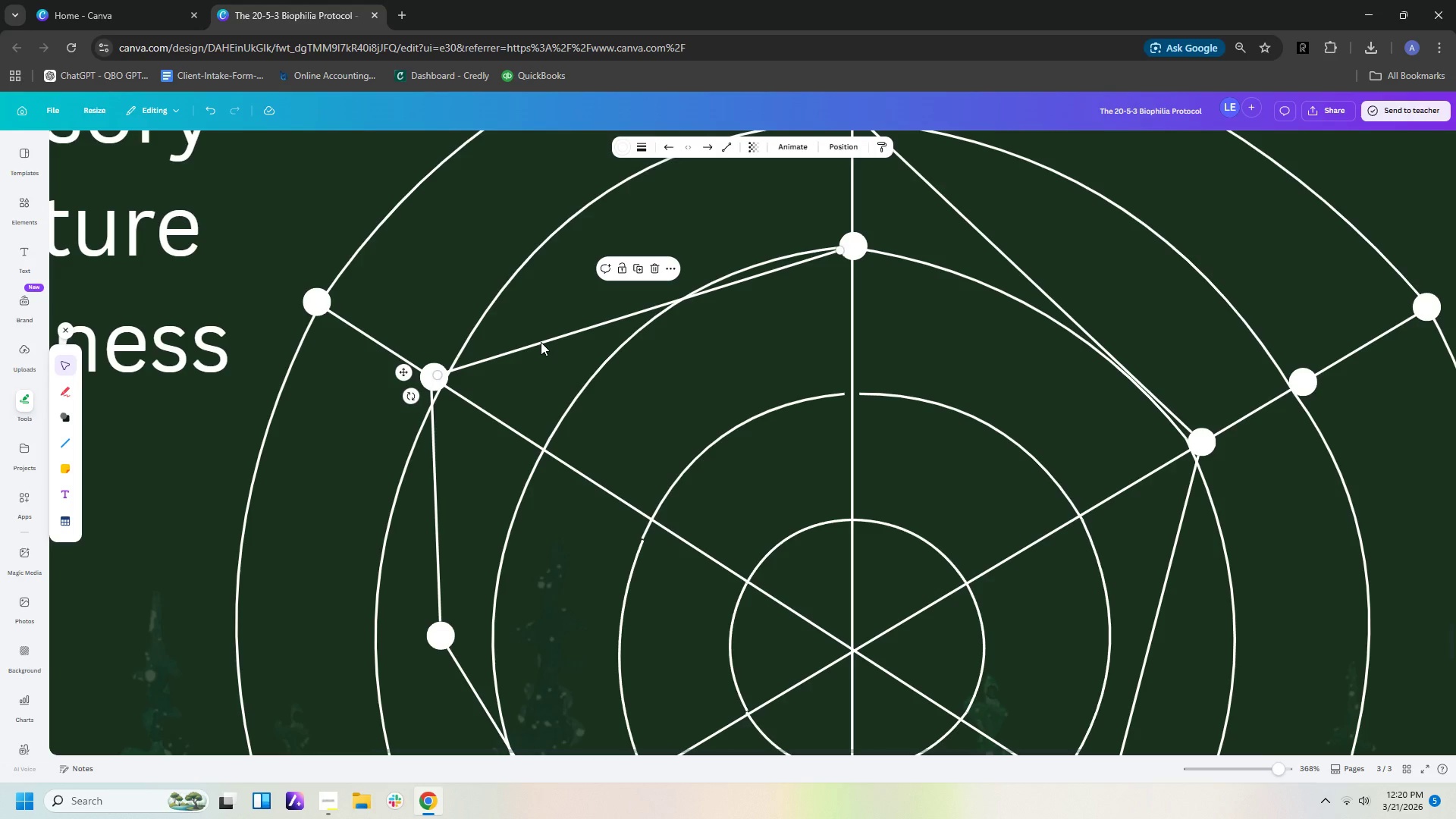 
key(Control+C)
 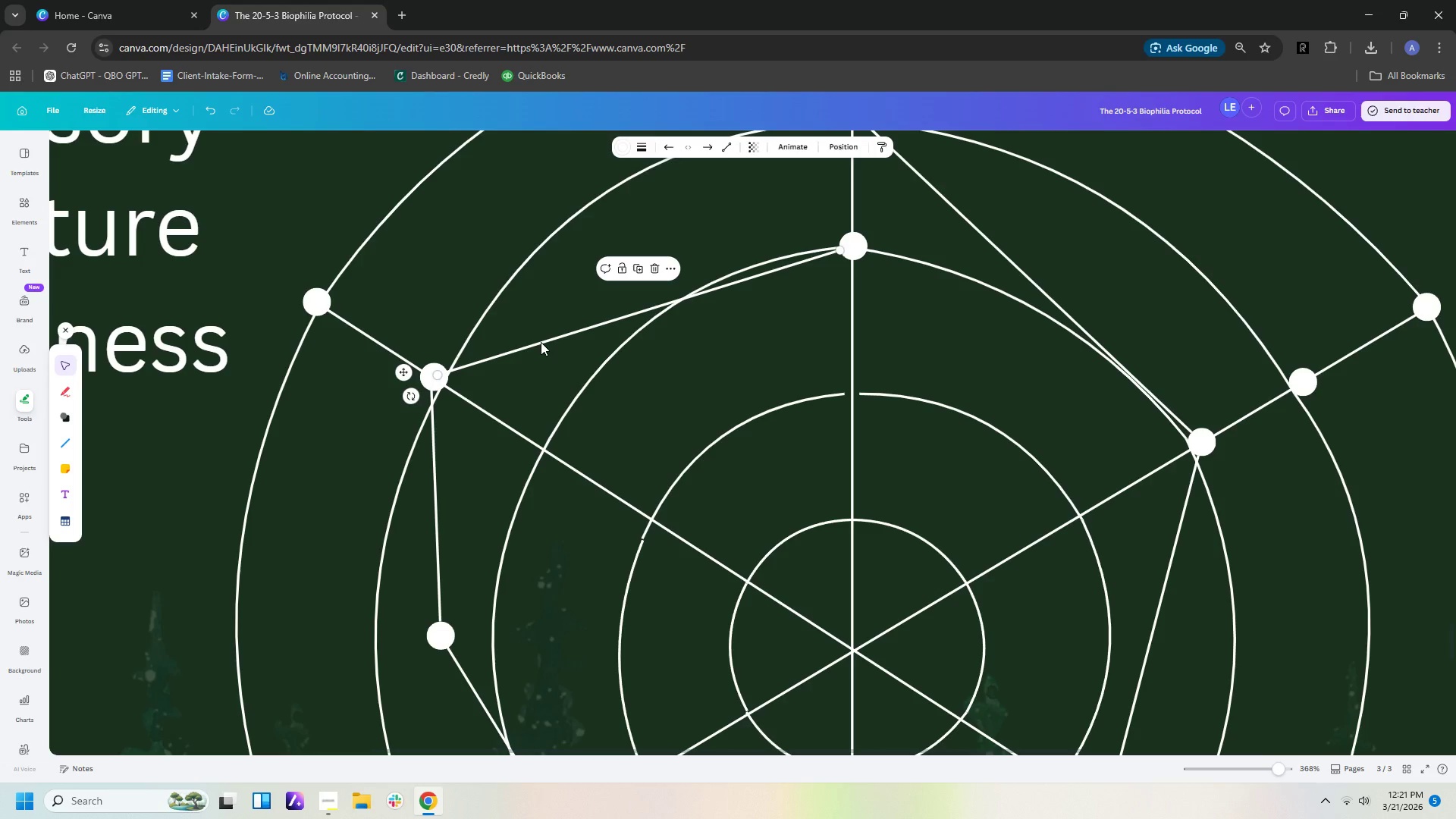 
key(Control+V)
 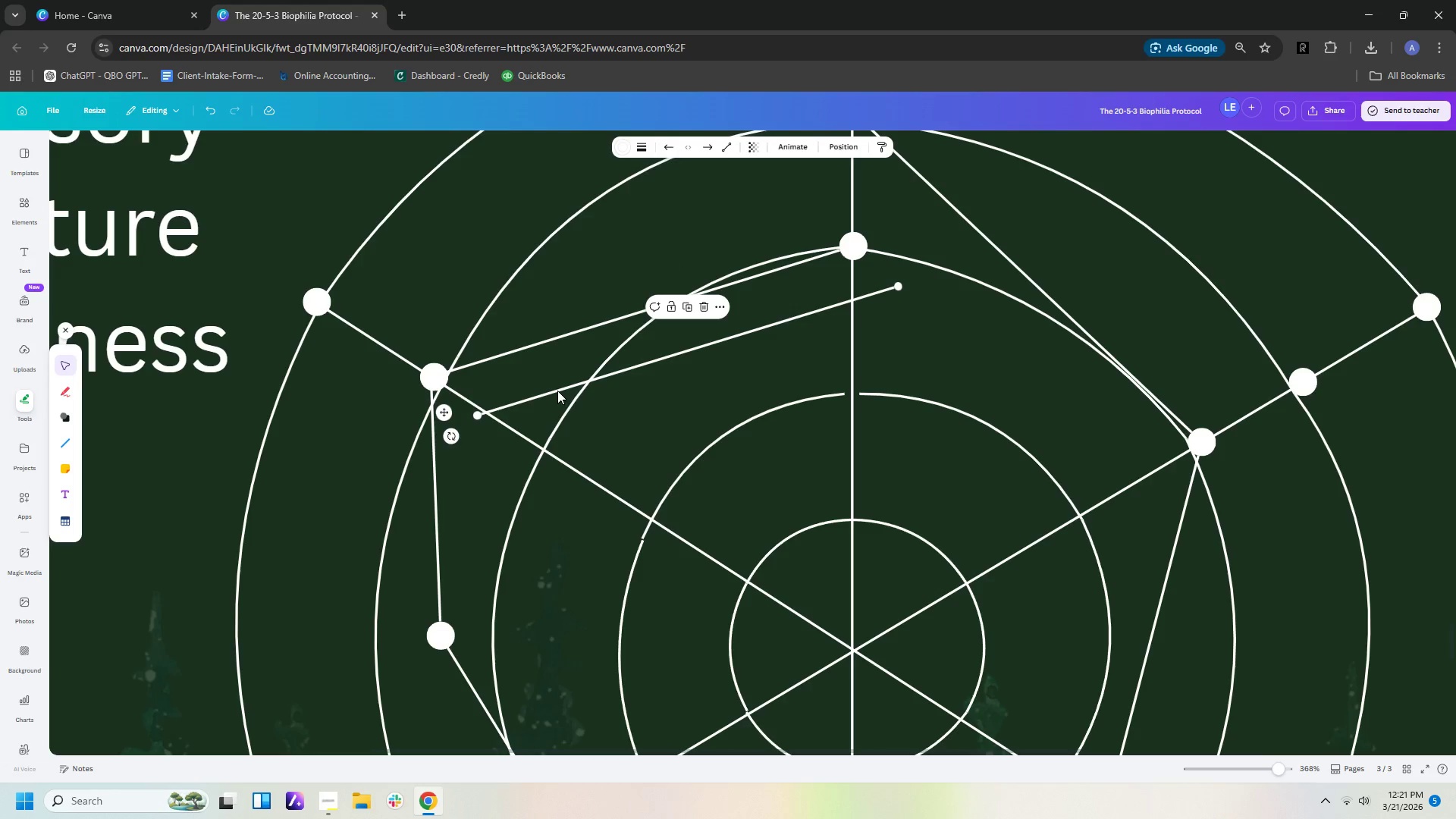 
left_click_drag(start_coordinate=[557, 391], to_coordinate=[517, 612])
 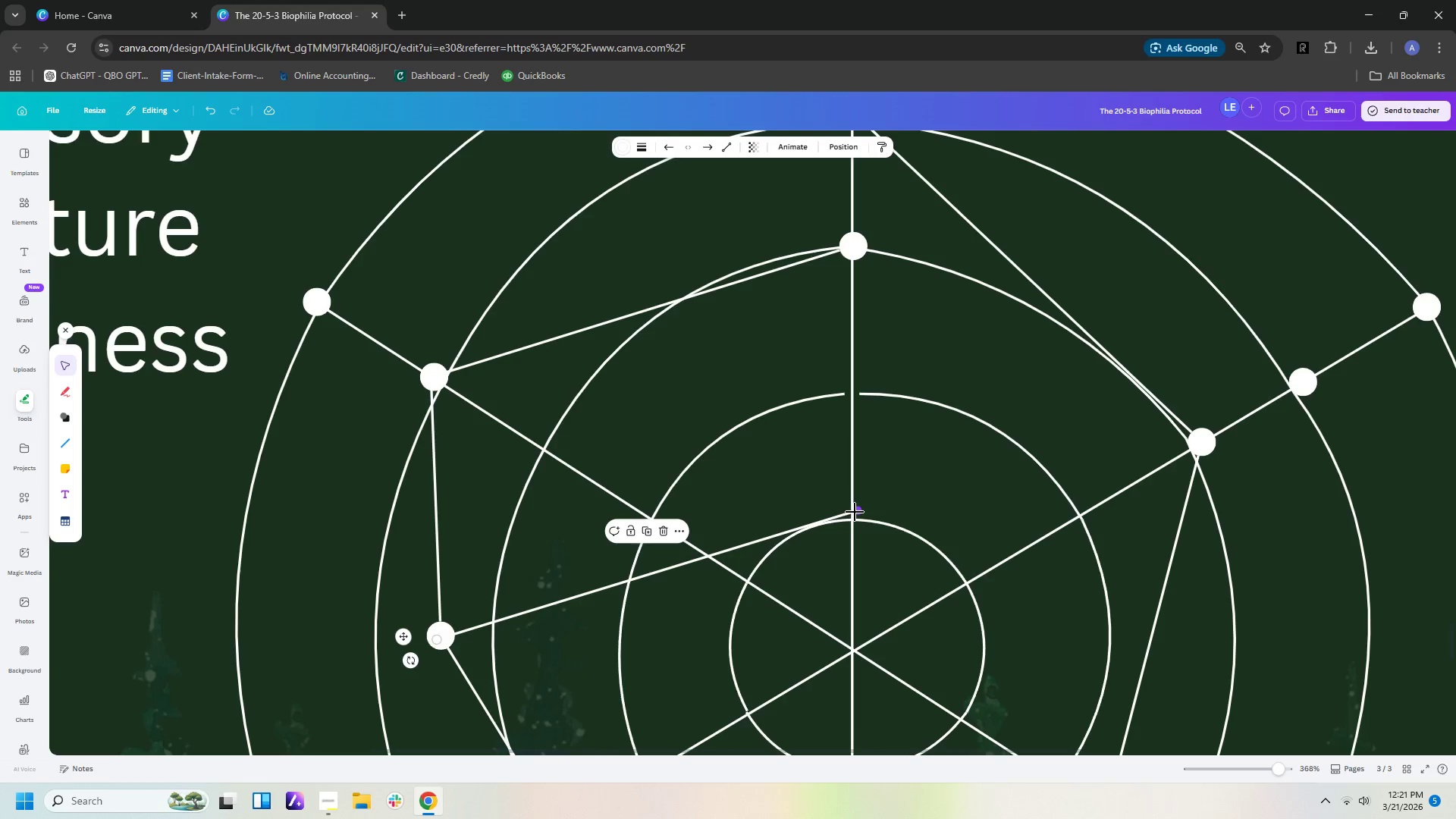 
left_click_drag(start_coordinate=[855, 512], to_coordinate=[816, 134])
 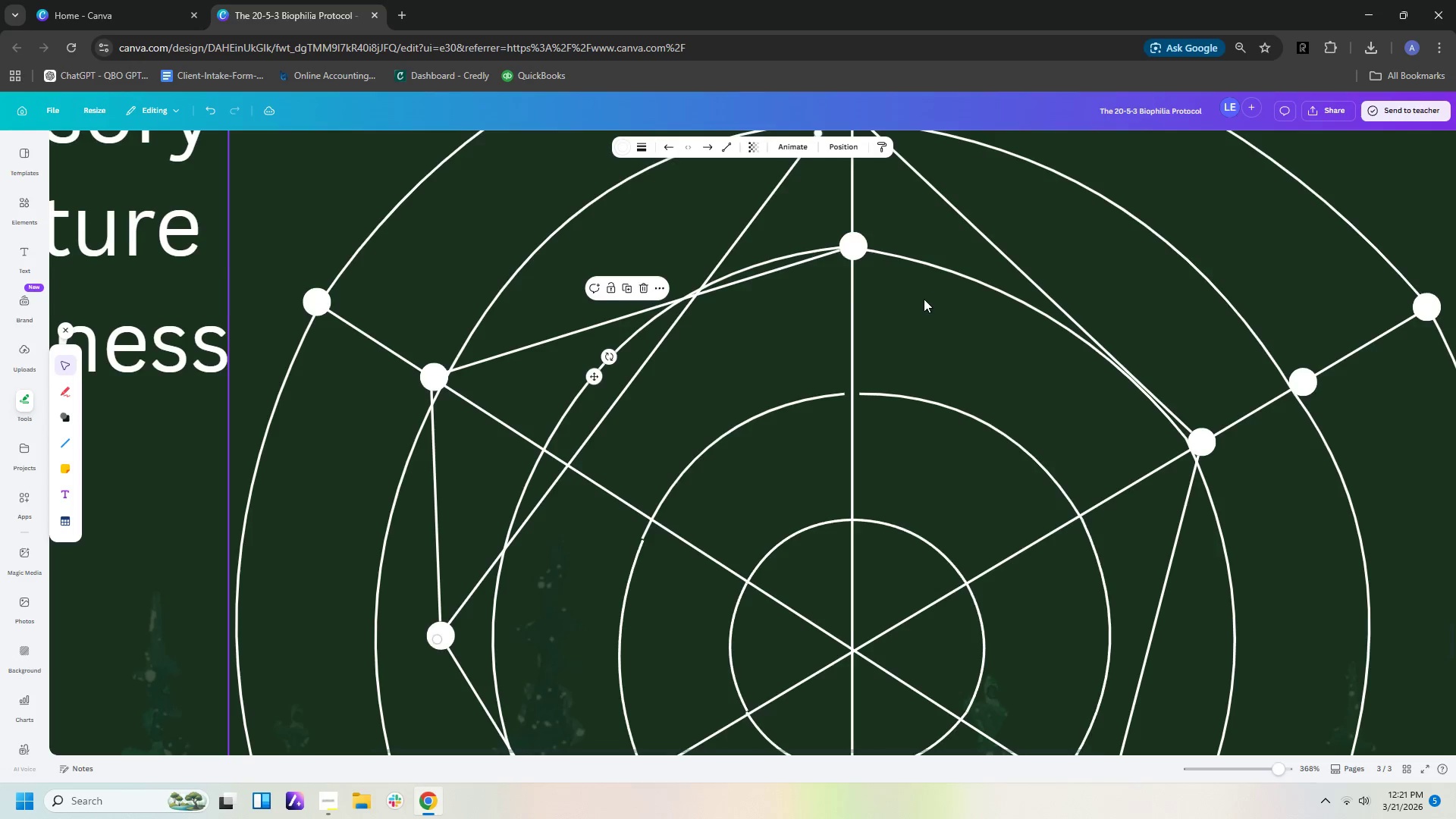 
scroll: coordinate [924, 299], scroll_direction: up, amount: 2.0
 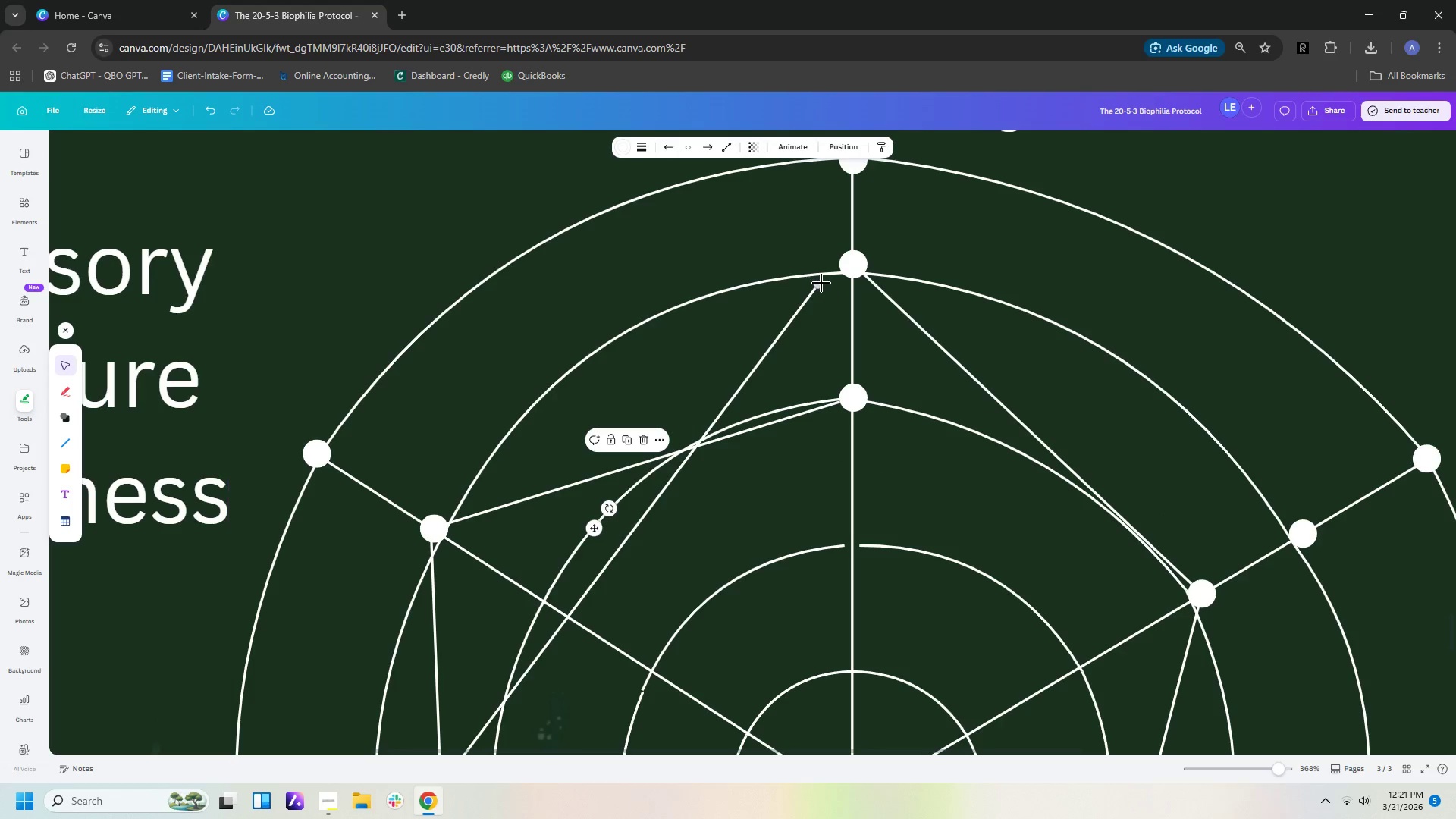 
left_click_drag(start_coordinate=[818, 284], to_coordinate=[855, 268])
 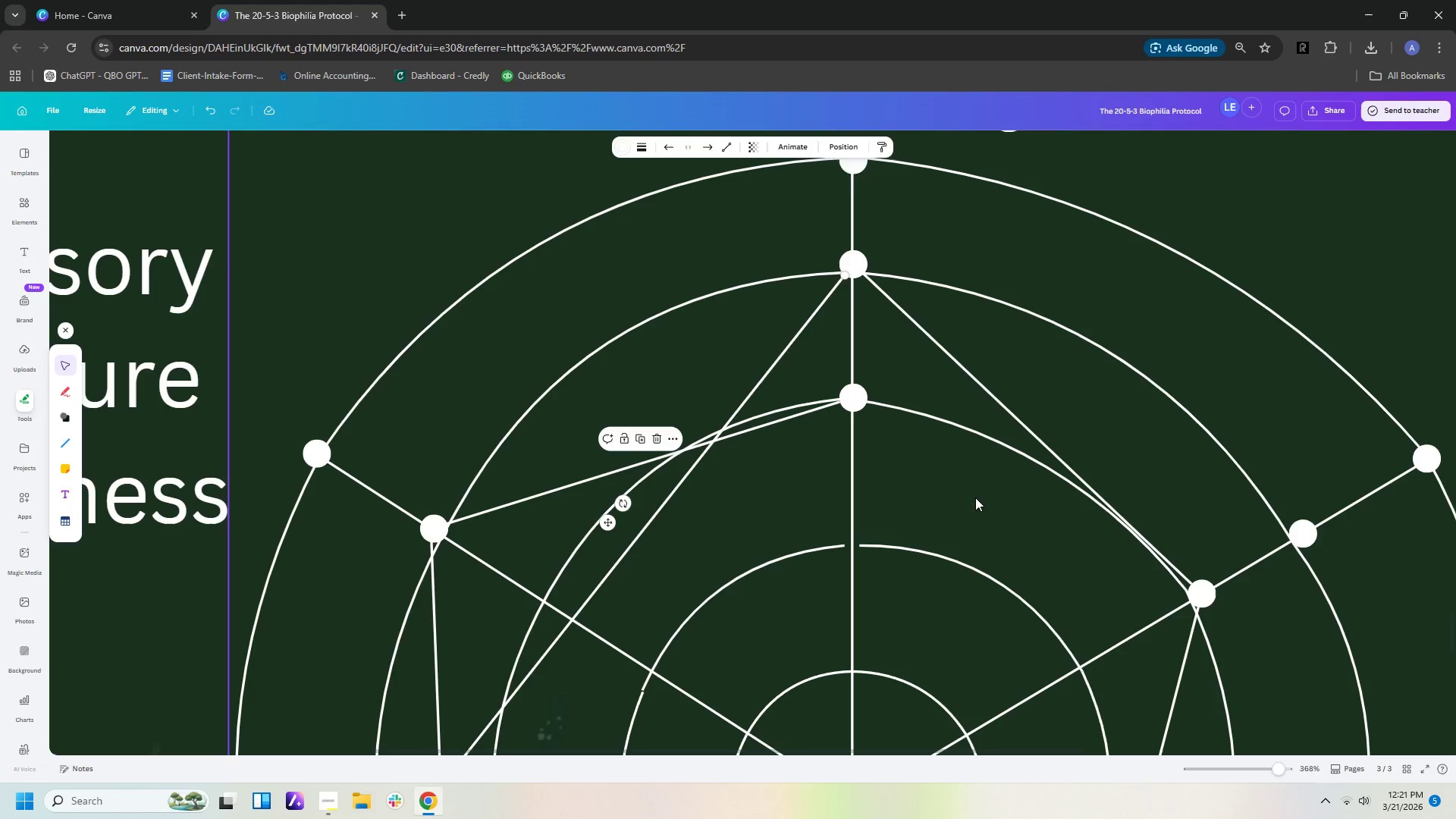 
left_click([974, 498])
 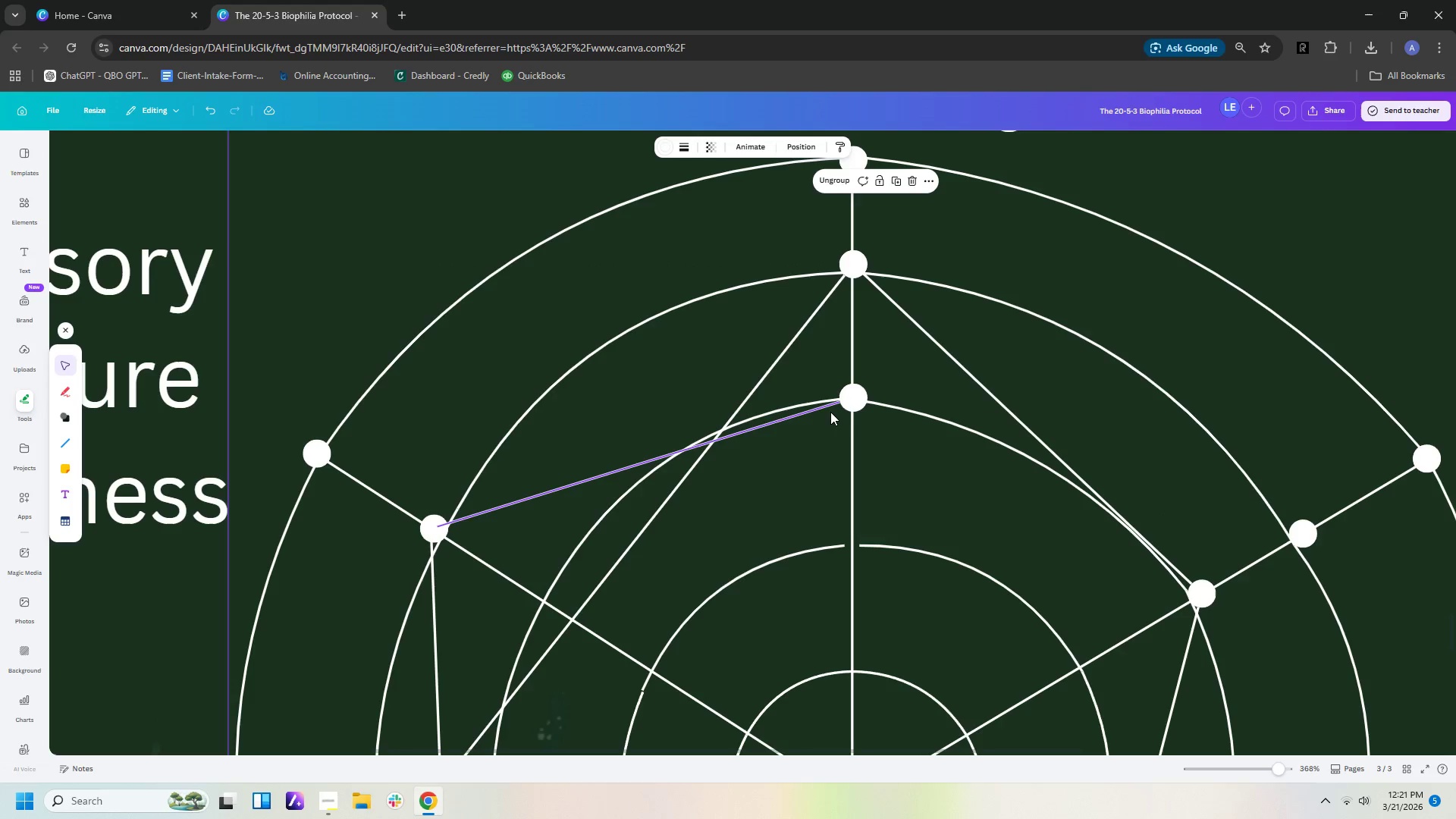 
left_click([822, 406])
 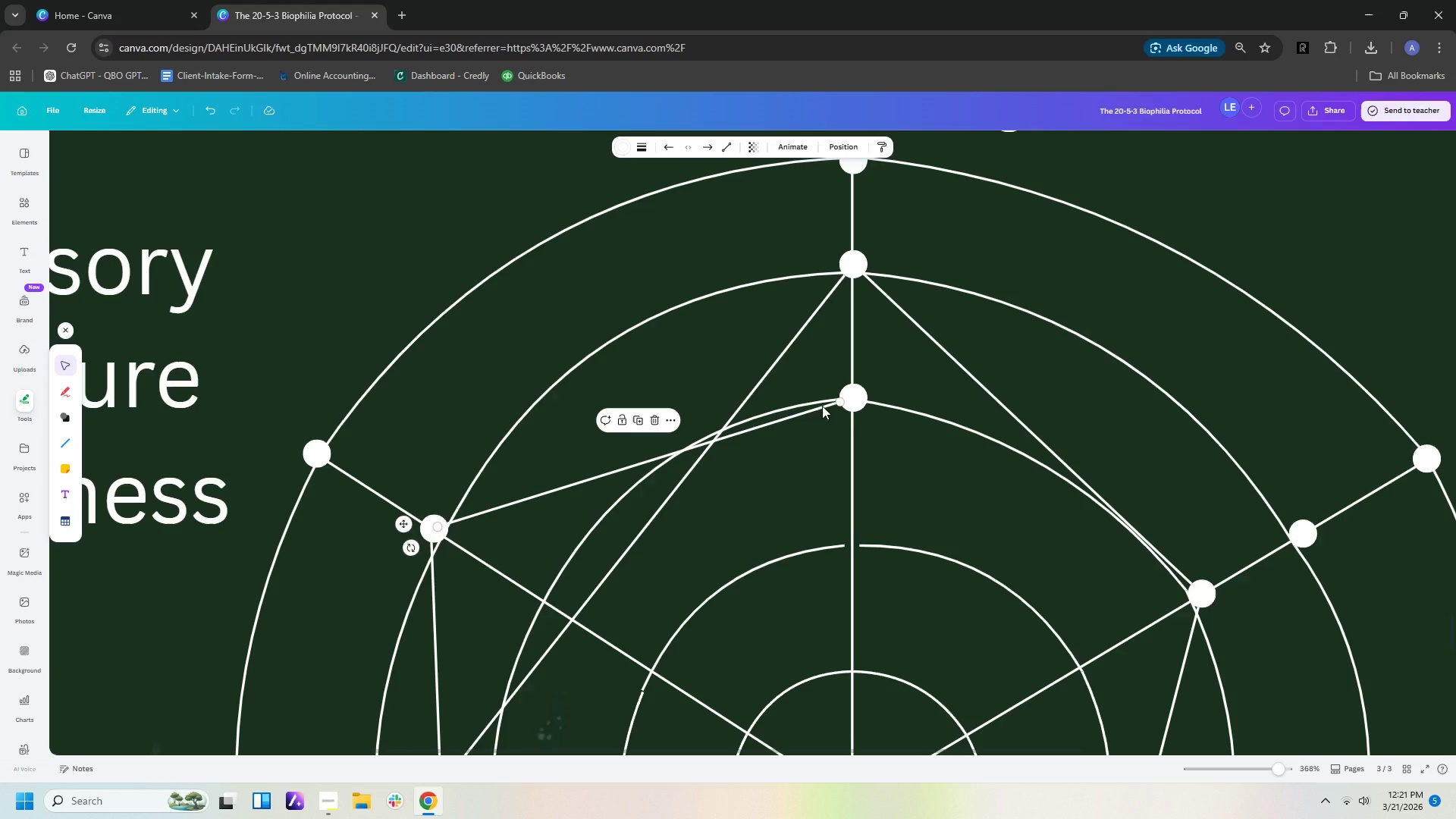 
key(Control+C)
 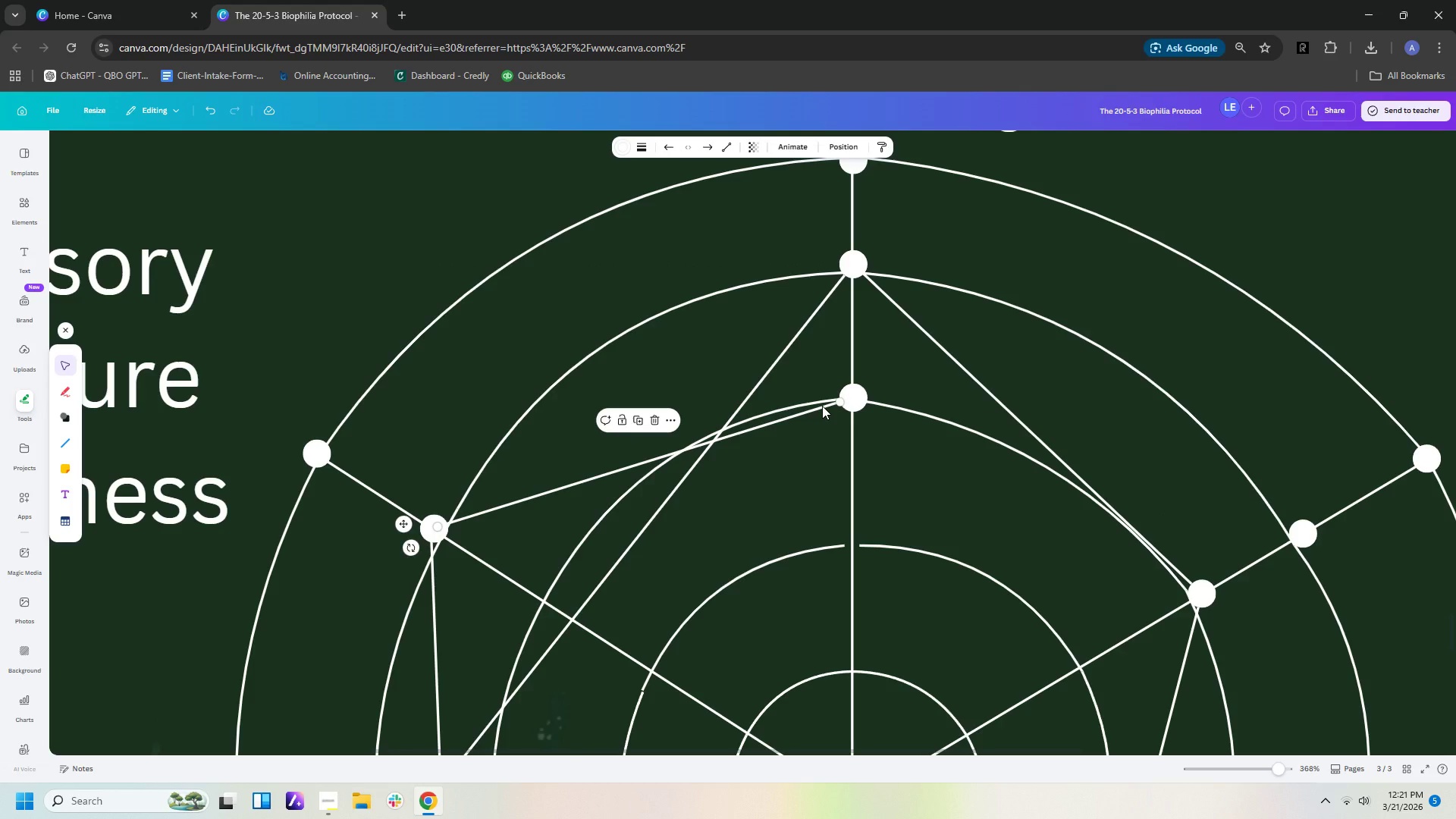 
key(Control+V)
 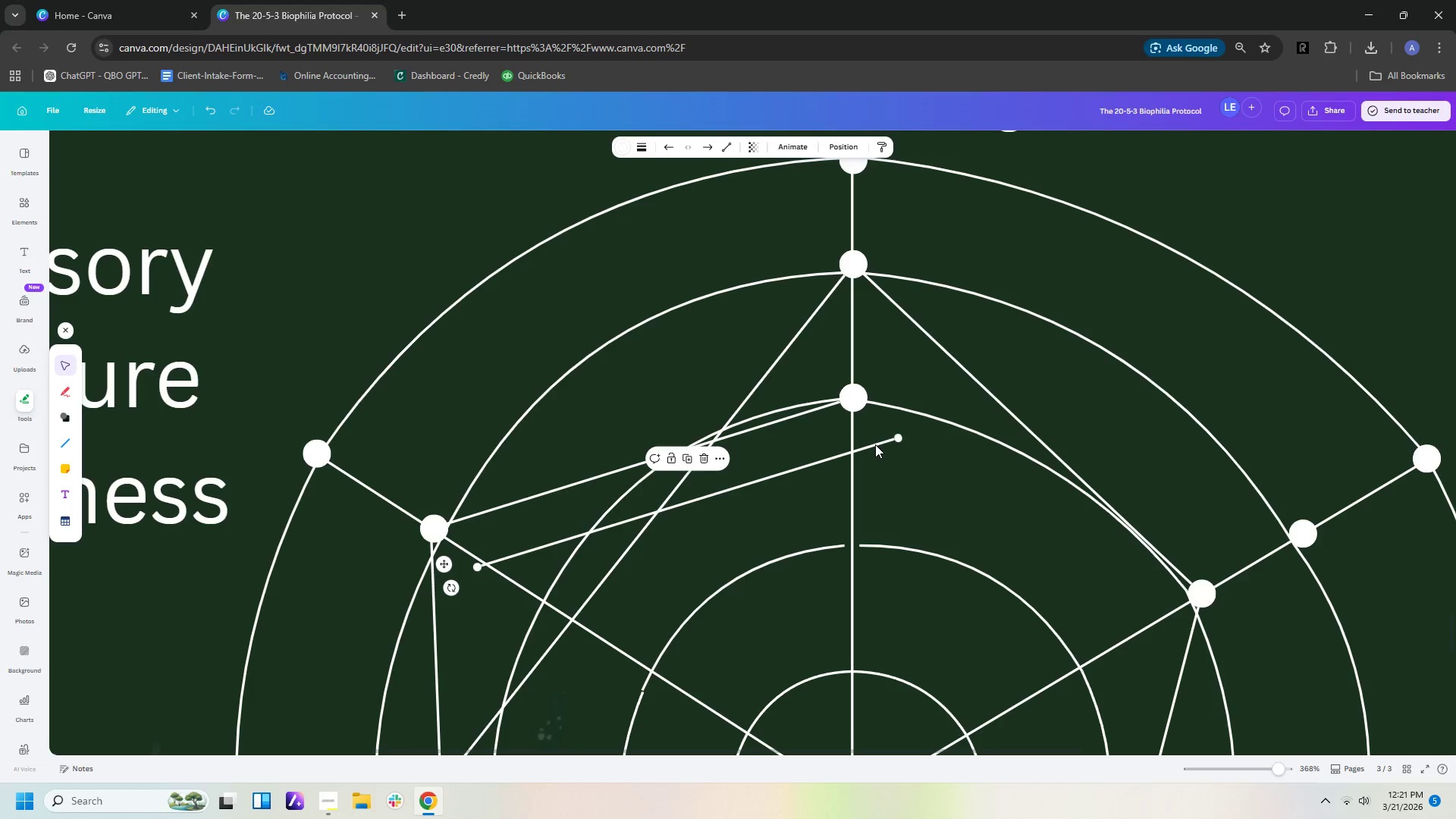 
left_click_drag(start_coordinate=[875, 444], to_coordinate=[1179, 515])
 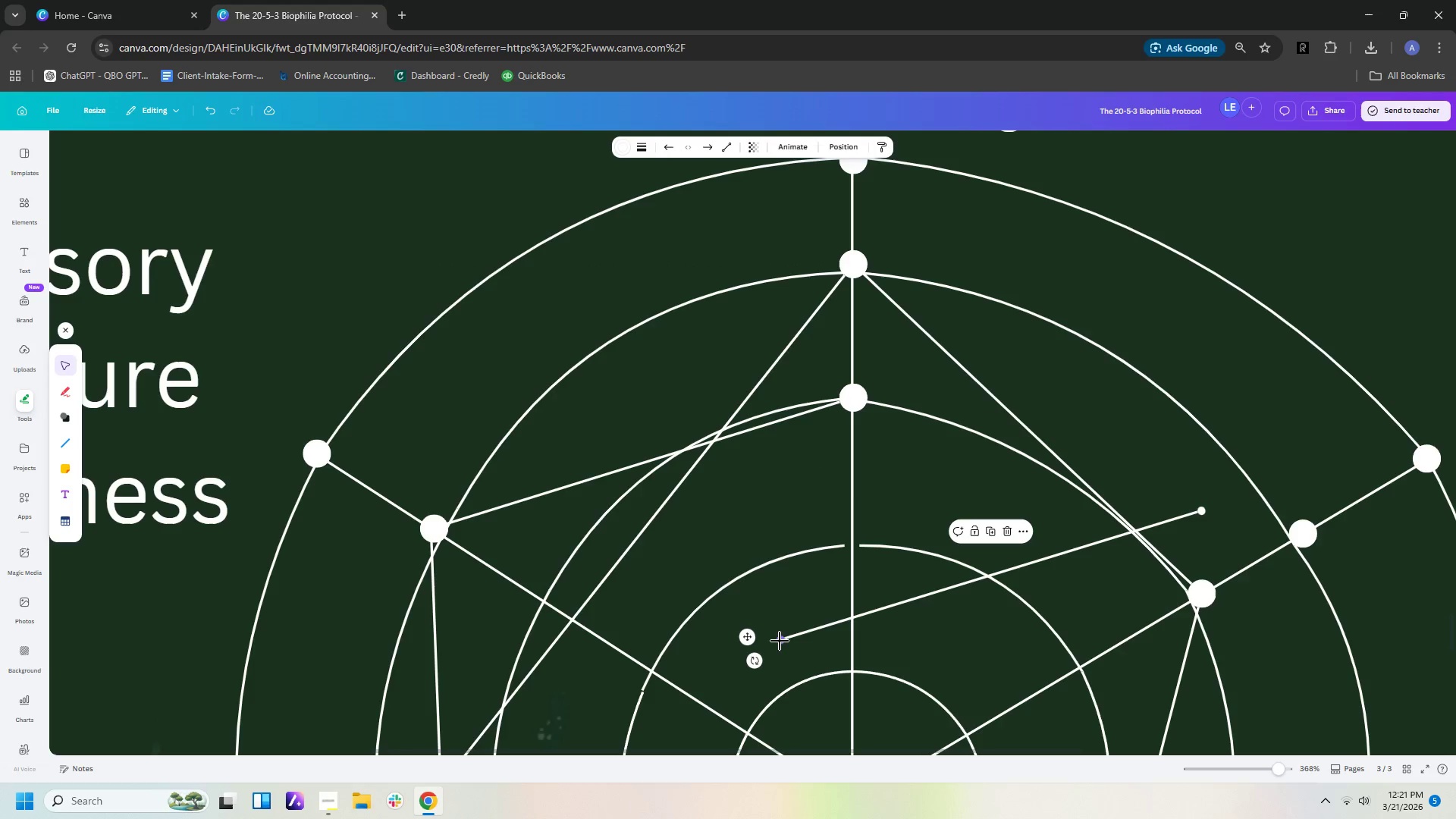 
left_click_drag(start_coordinate=[780, 642], to_coordinate=[847, 396])
 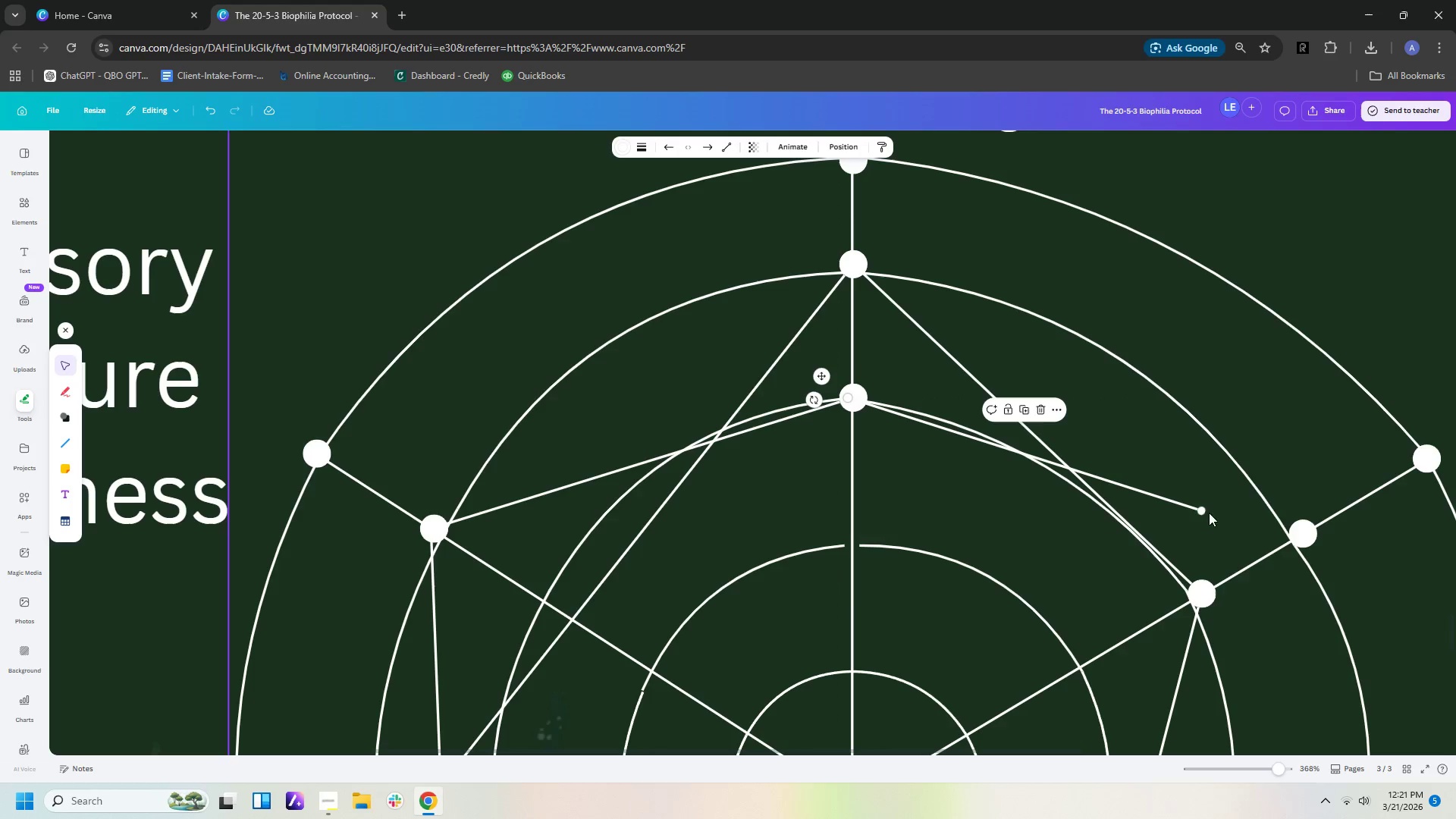 
left_click_drag(start_coordinate=[1200, 510], to_coordinate=[1310, 535])
 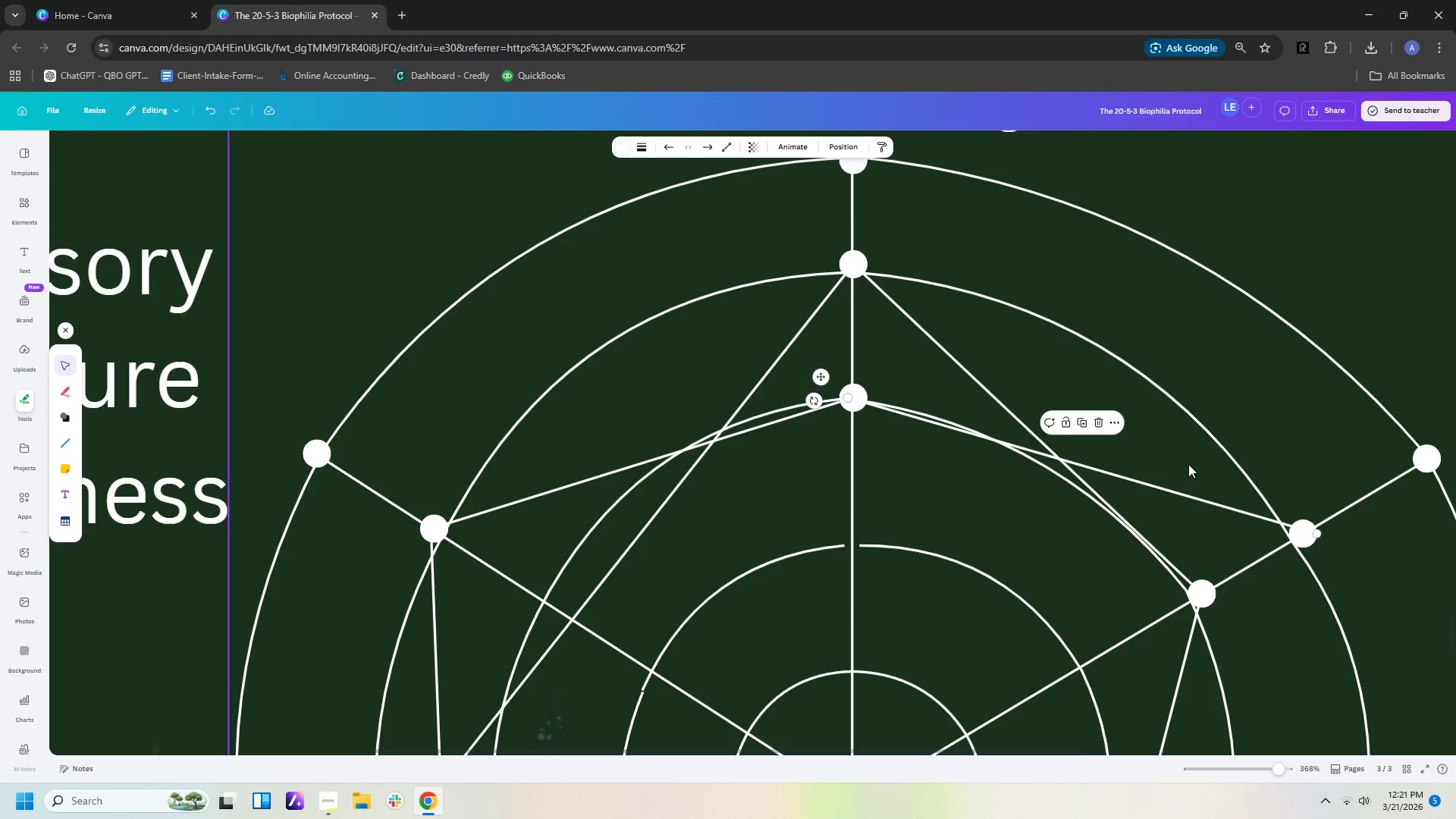 
scroll: coordinate [1188, 464], scroll_direction: down, amount: 6.0
 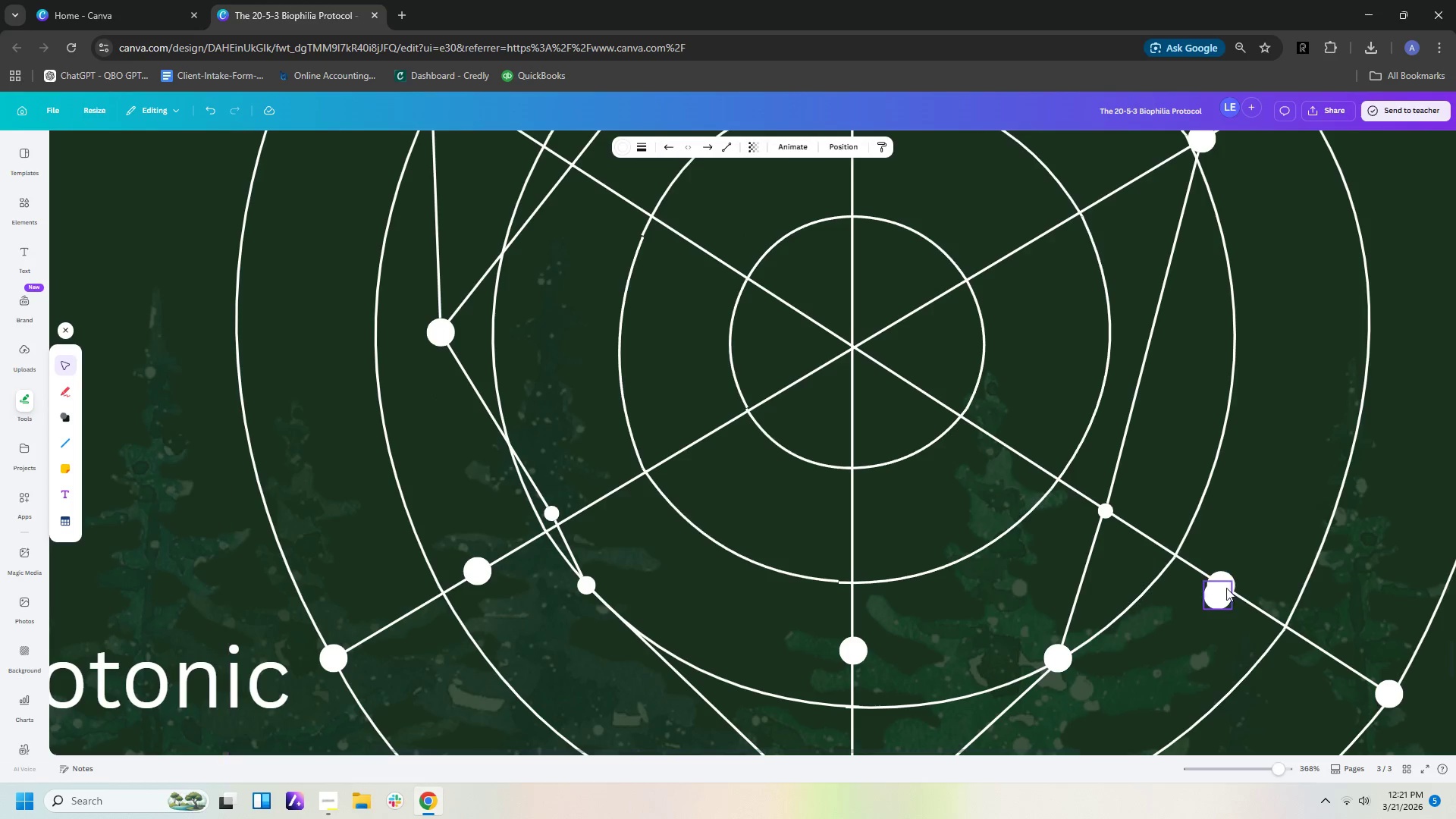 
left_click([1222, 598])
 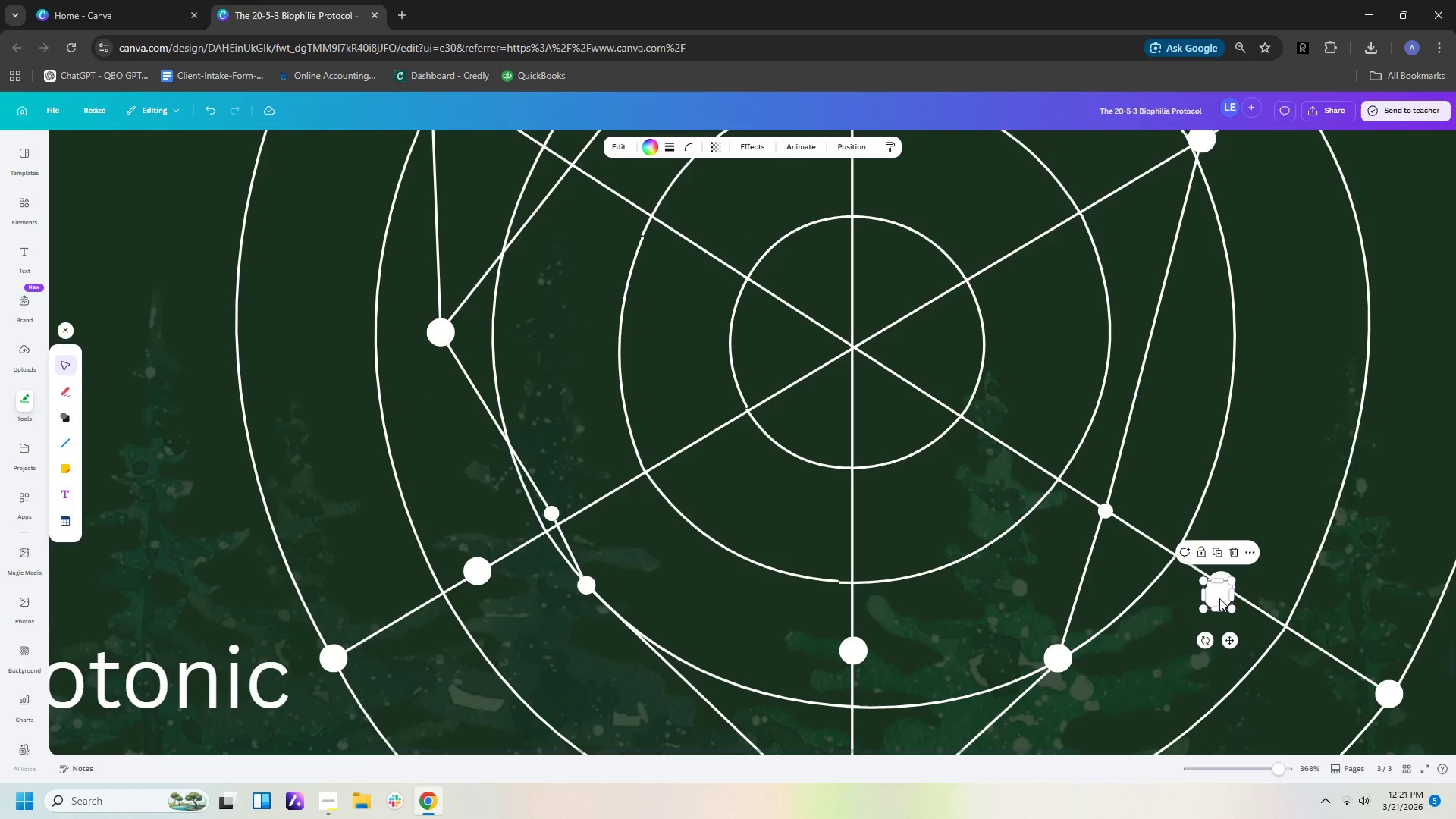 
left_click_drag(start_coordinate=[1219, 598], to_coordinate=[1178, 560])
 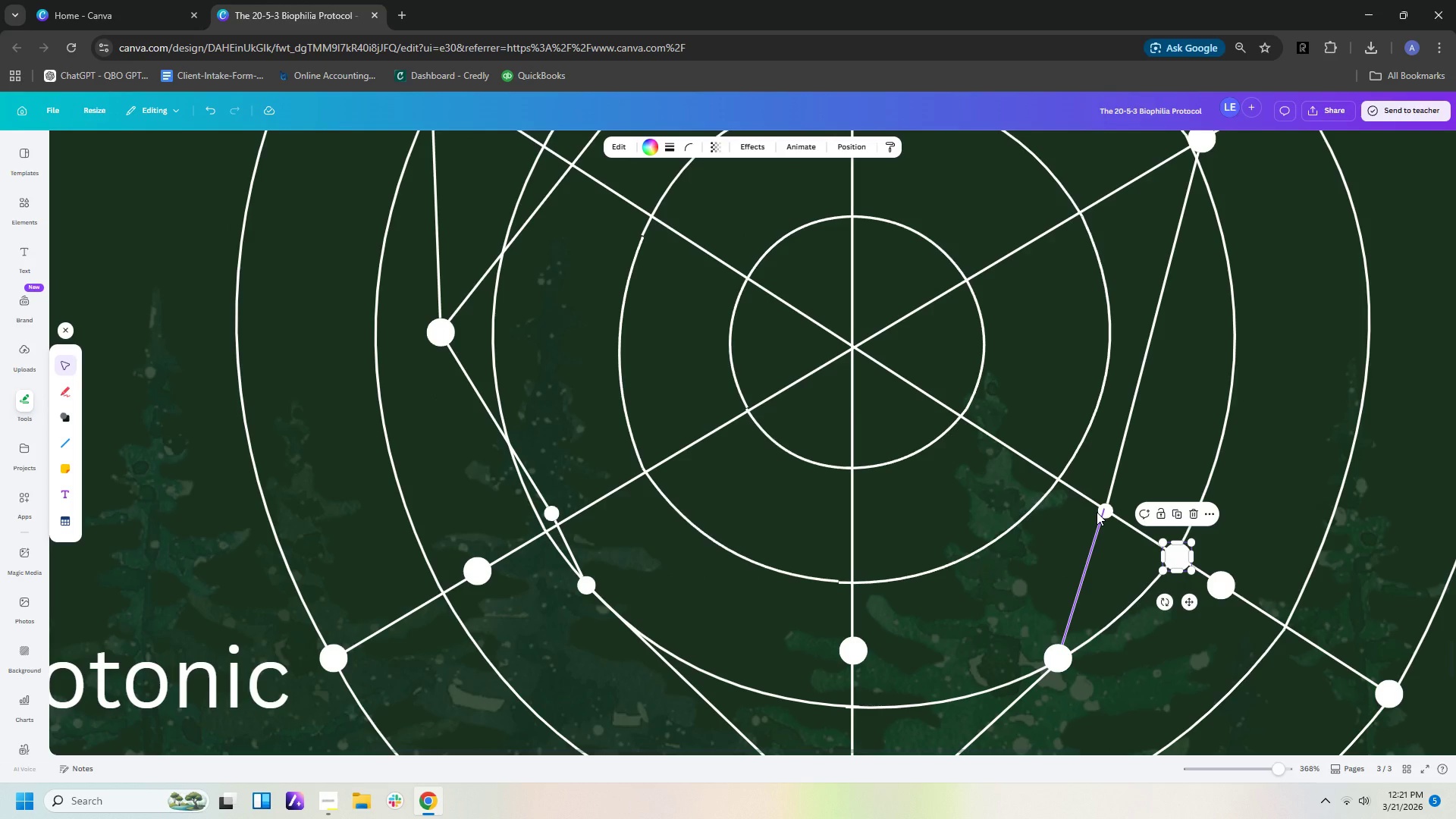 
wait(8.19)
 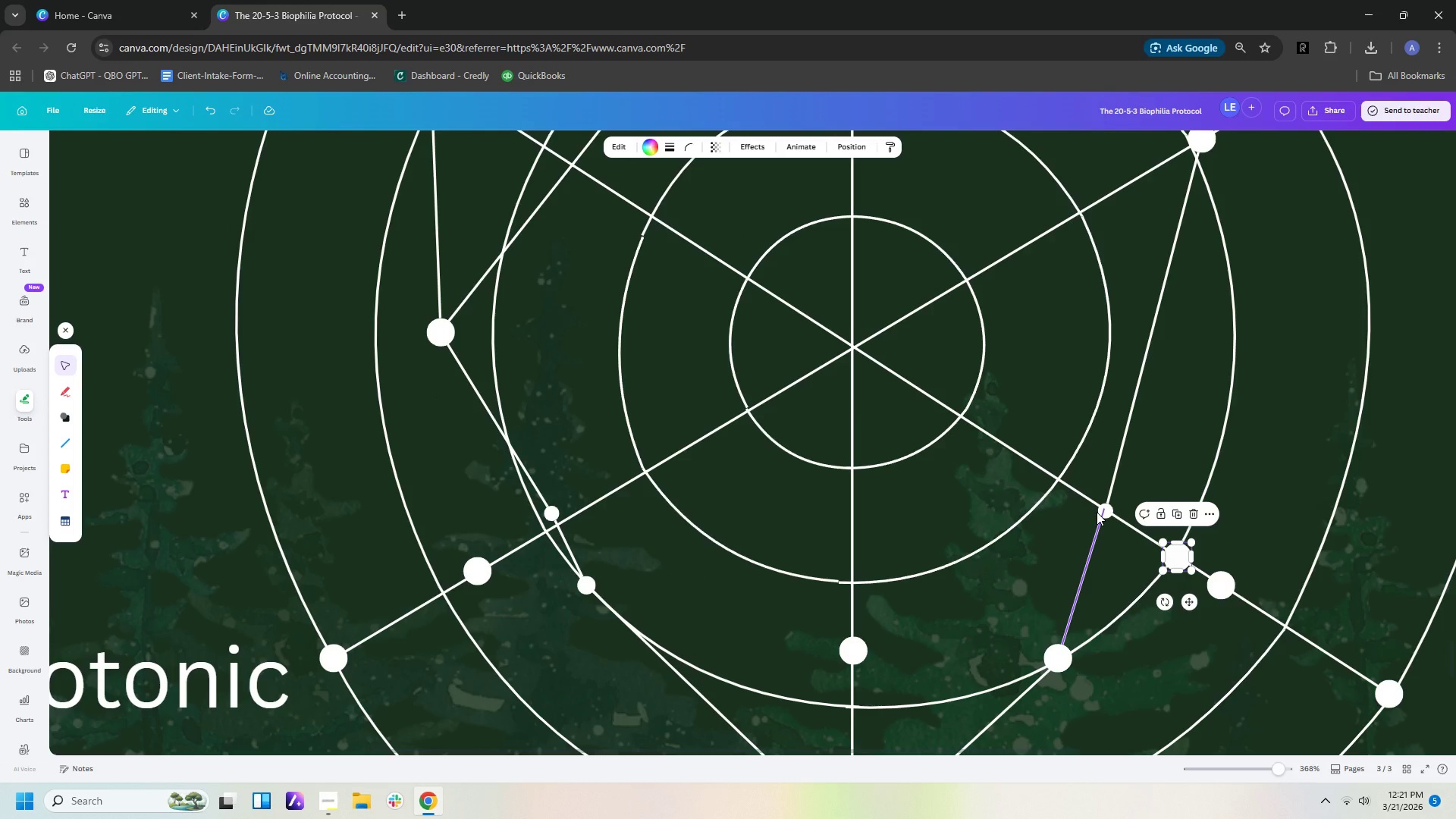 
scroll: coordinate [1286, 489], scroll_direction: up, amount: 2.0
 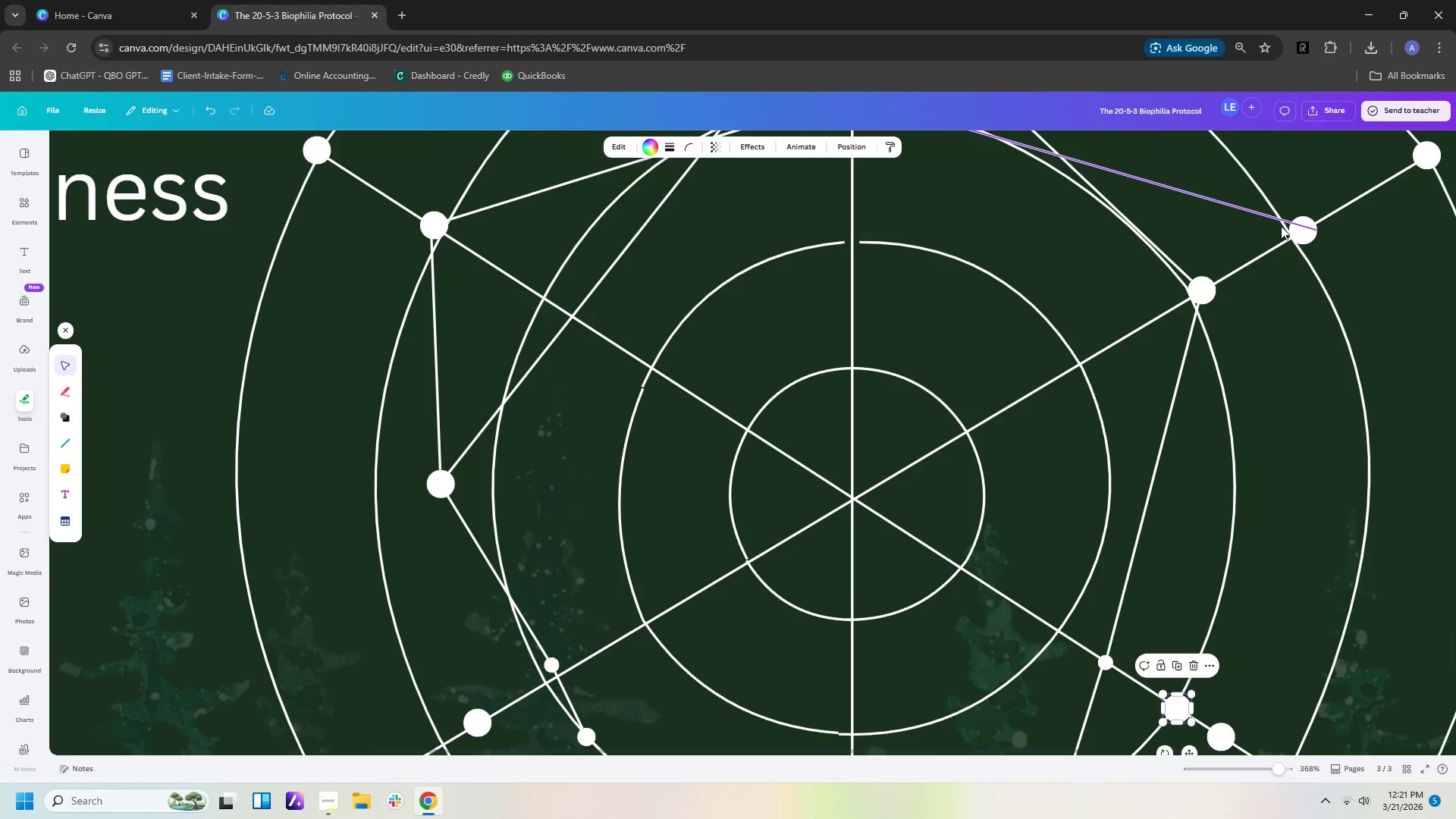 
left_click([1279, 218])
 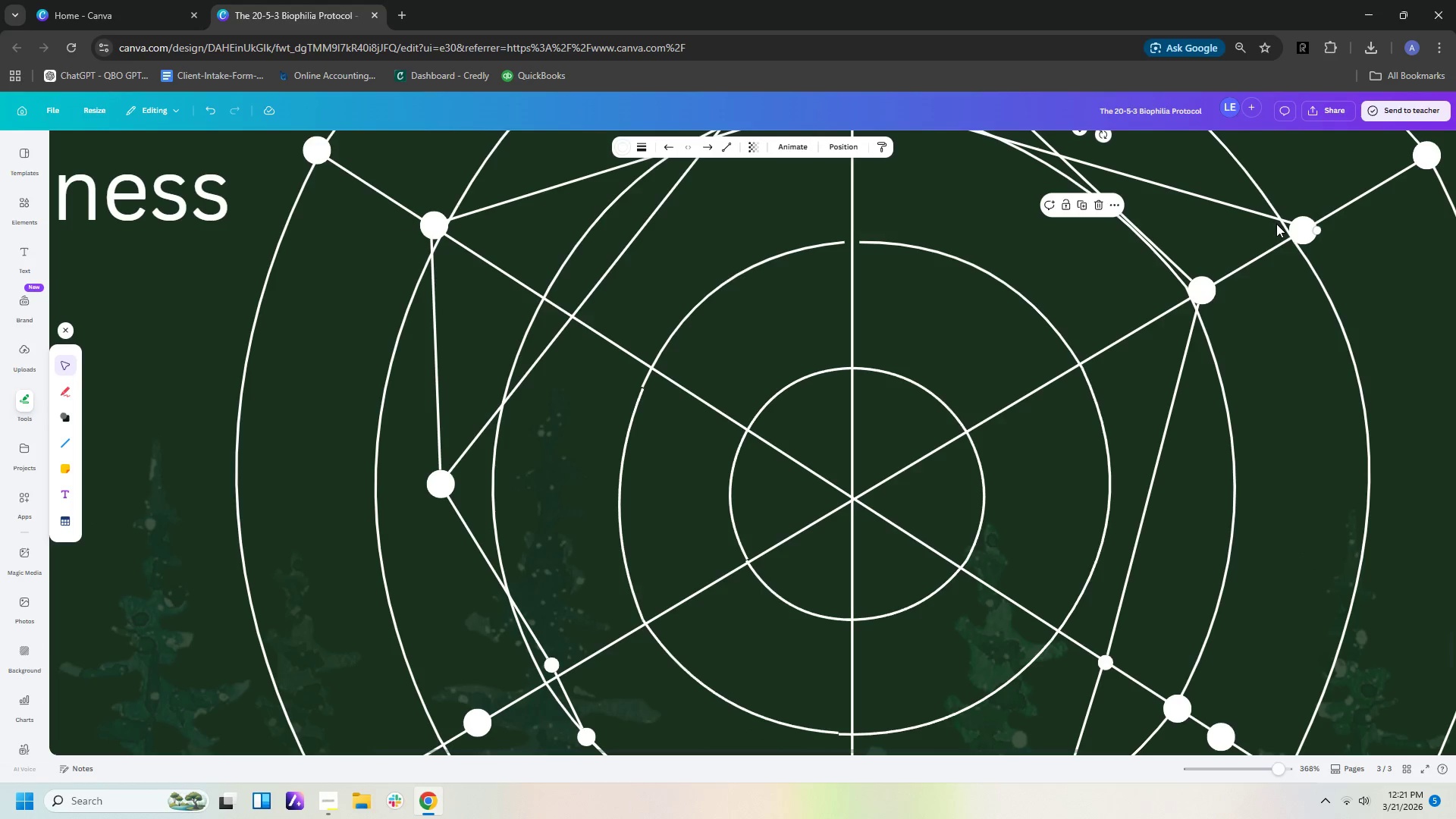 
key(Control+C)
 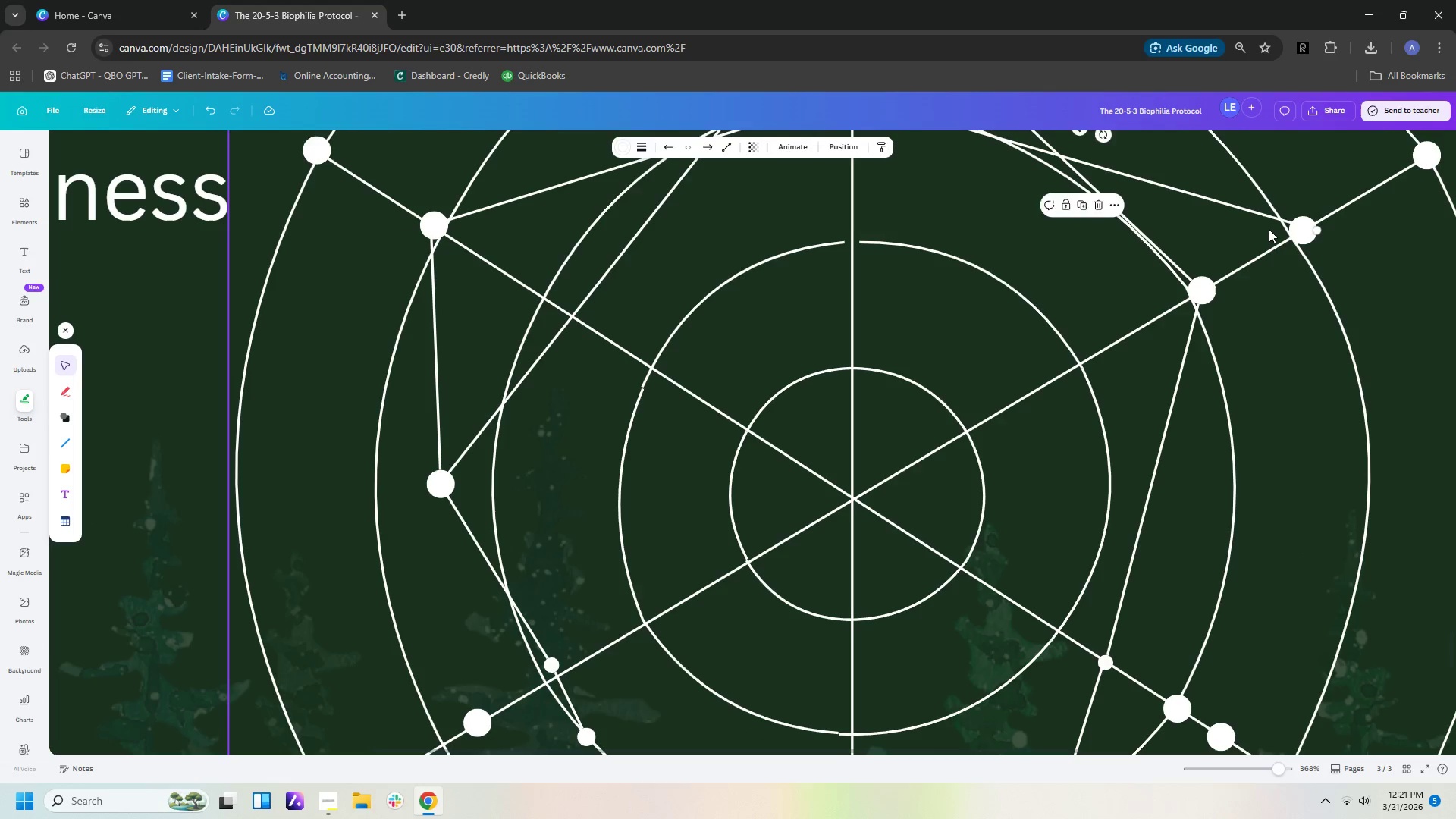 
key(Control+V)
 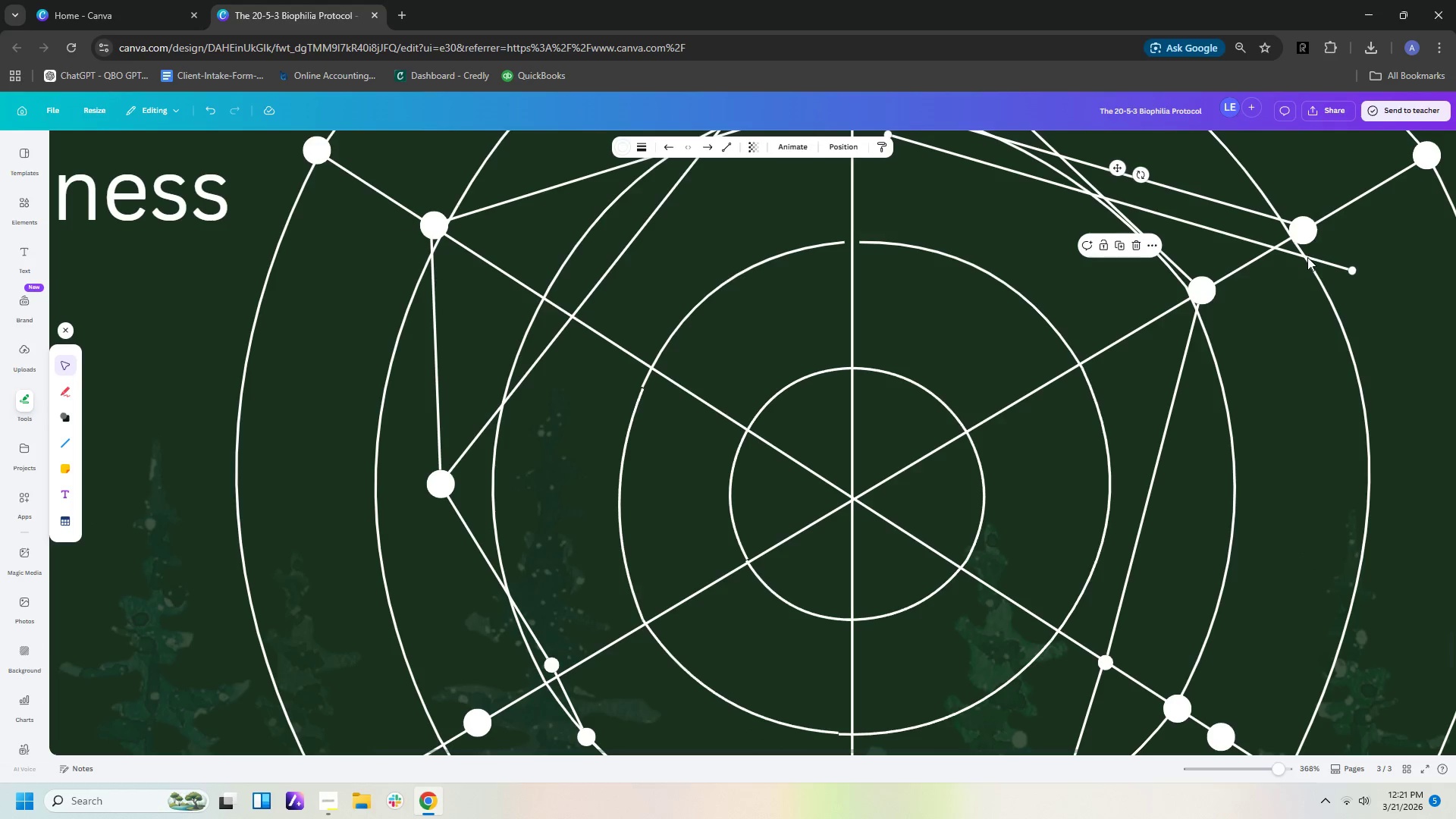 
left_click_drag(start_coordinate=[1306, 256], to_coordinate=[1373, 429])
 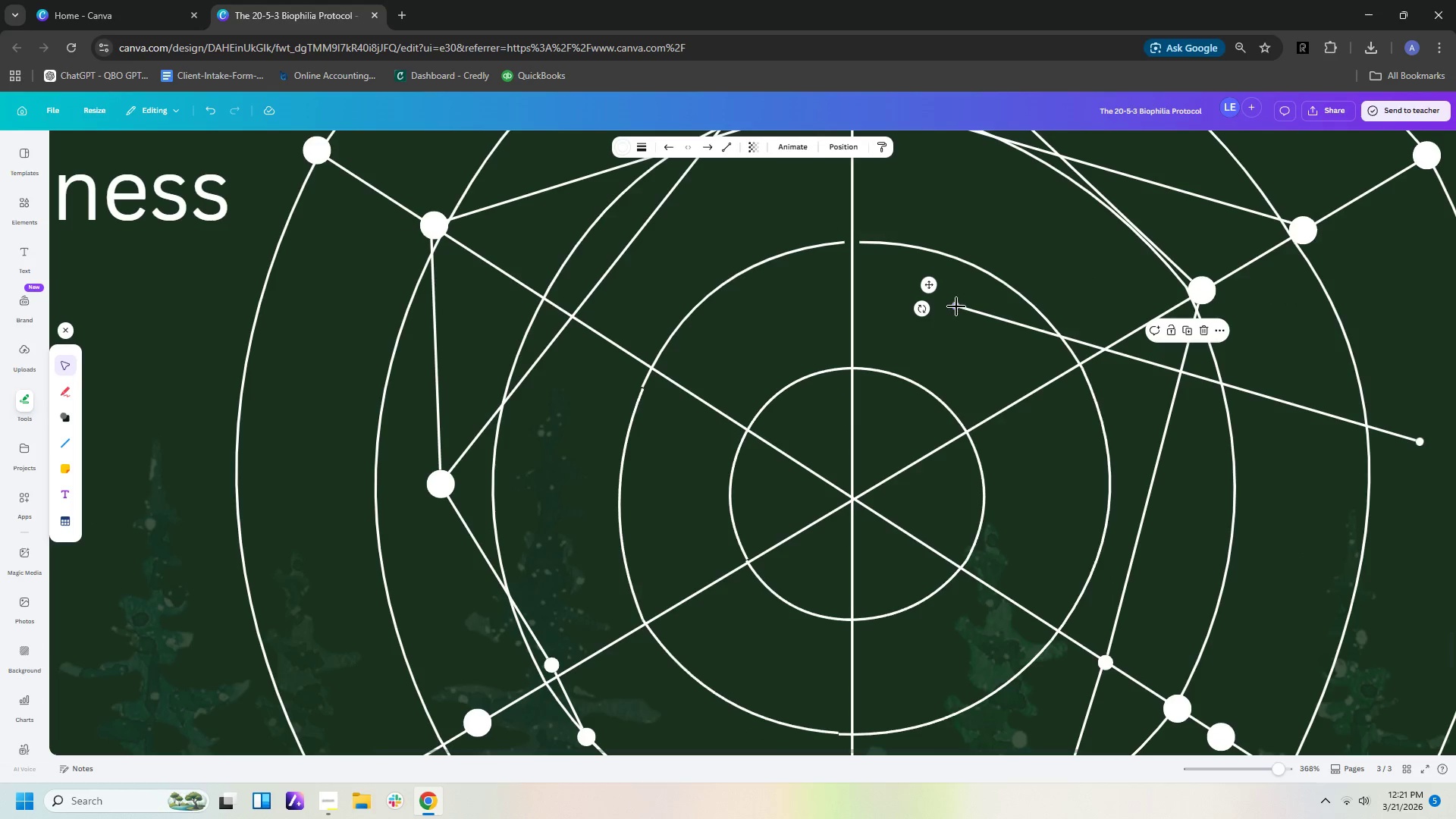 
left_click_drag(start_coordinate=[956, 306], to_coordinate=[1301, 221])
 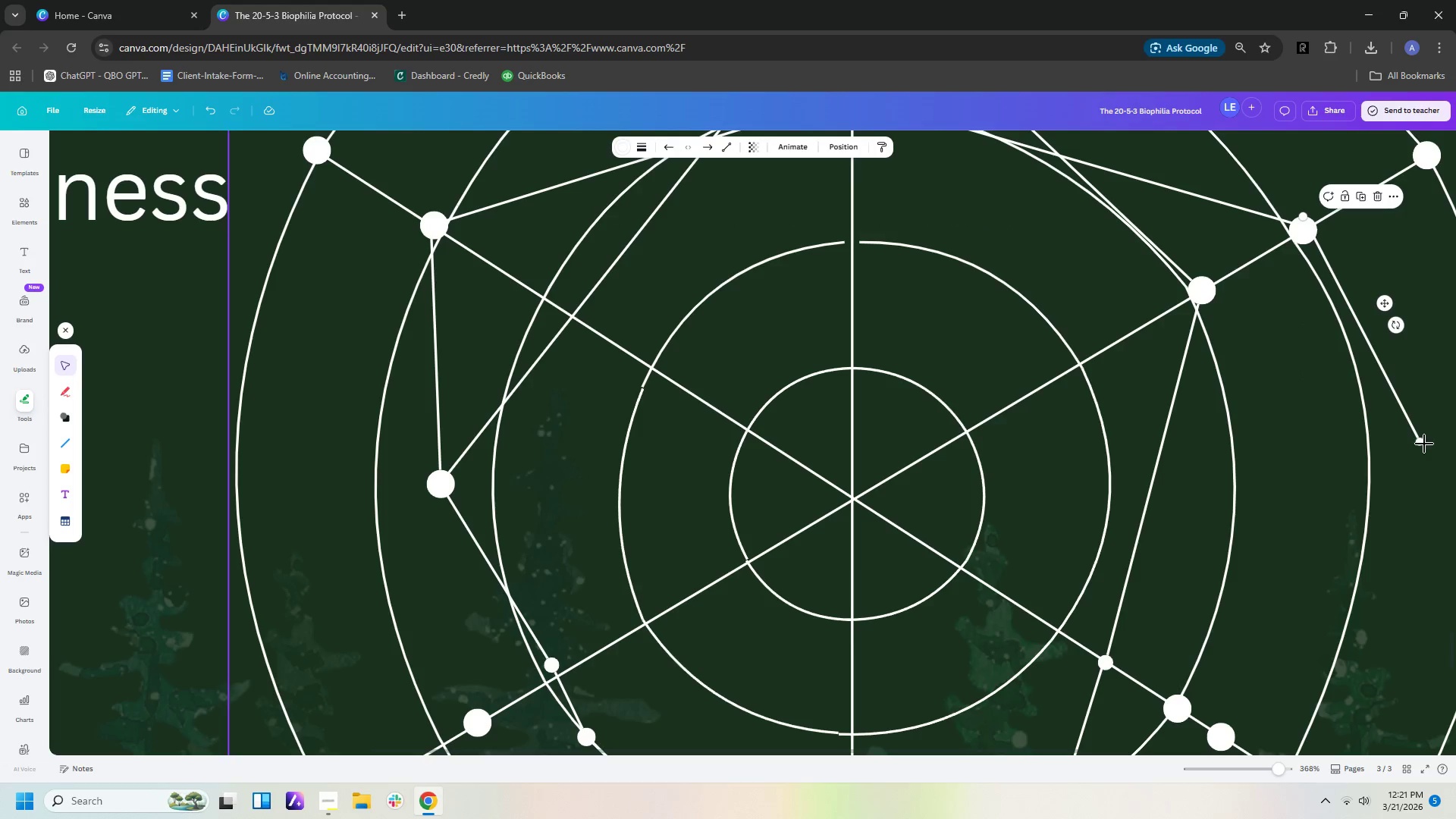 
left_click_drag(start_coordinate=[1420, 440], to_coordinate=[1225, 730])
 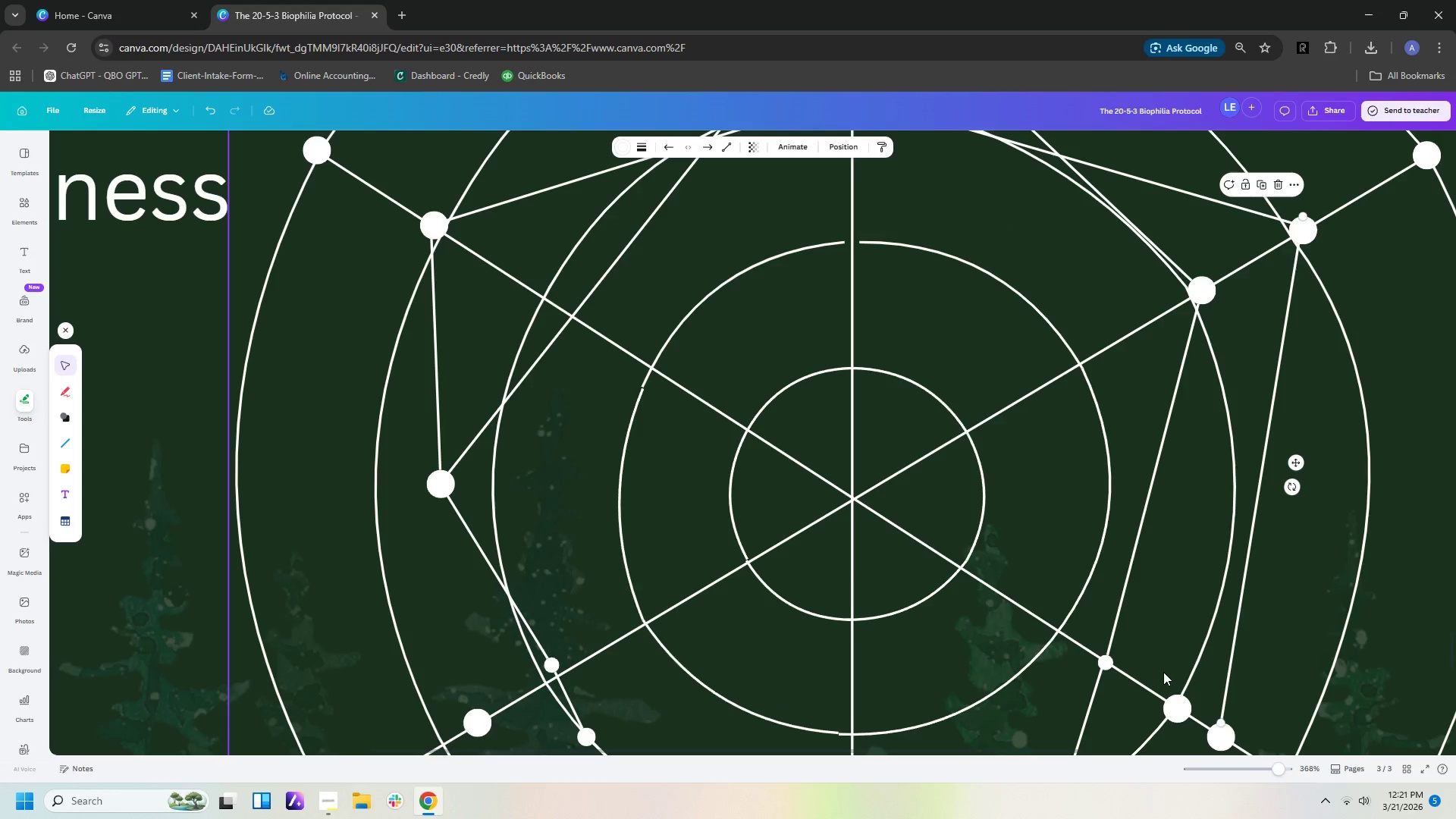 
scroll: coordinate [1159, 673], scroll_direction: down, amount: 2.0
 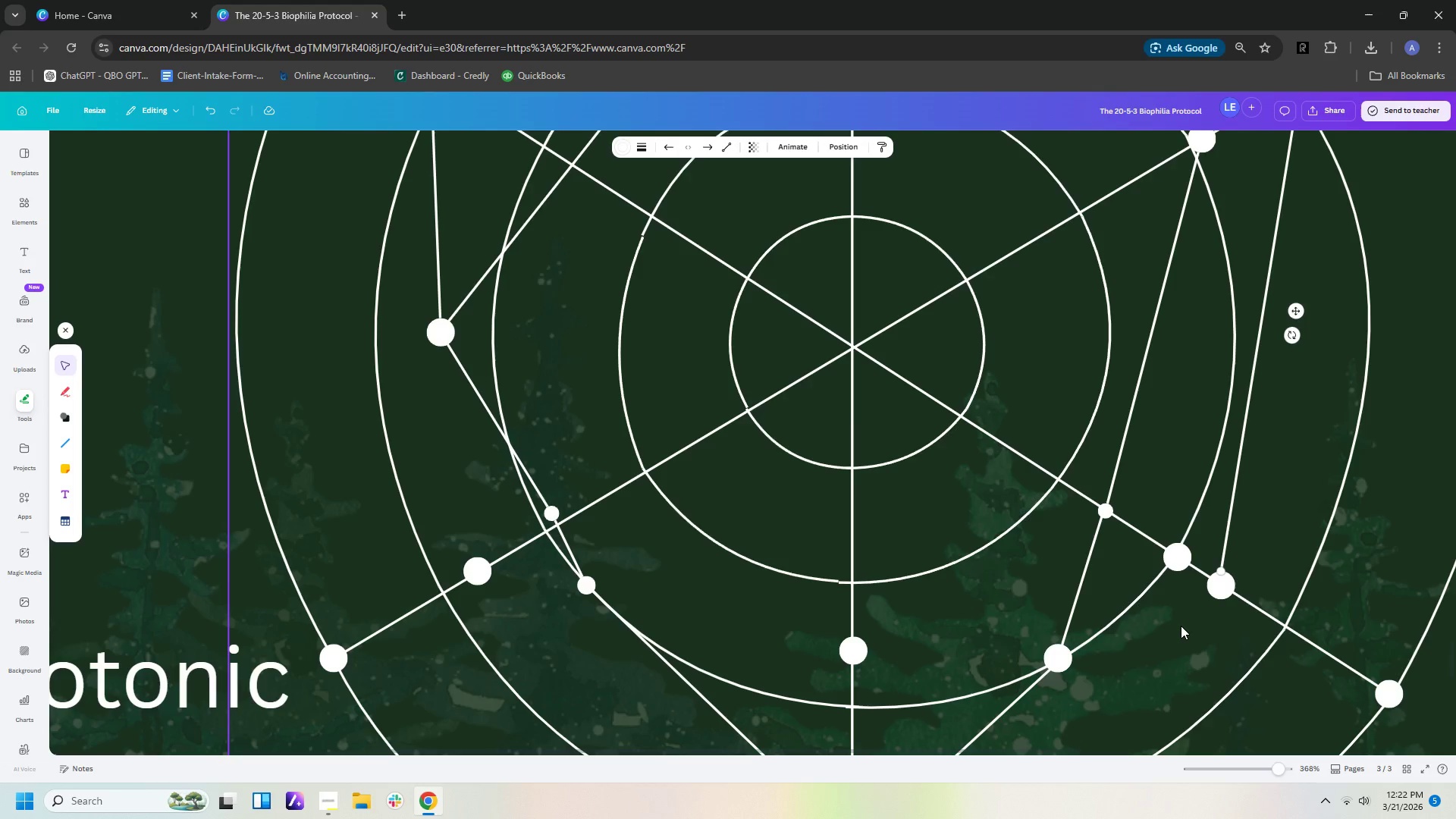 
wait(7.4)
 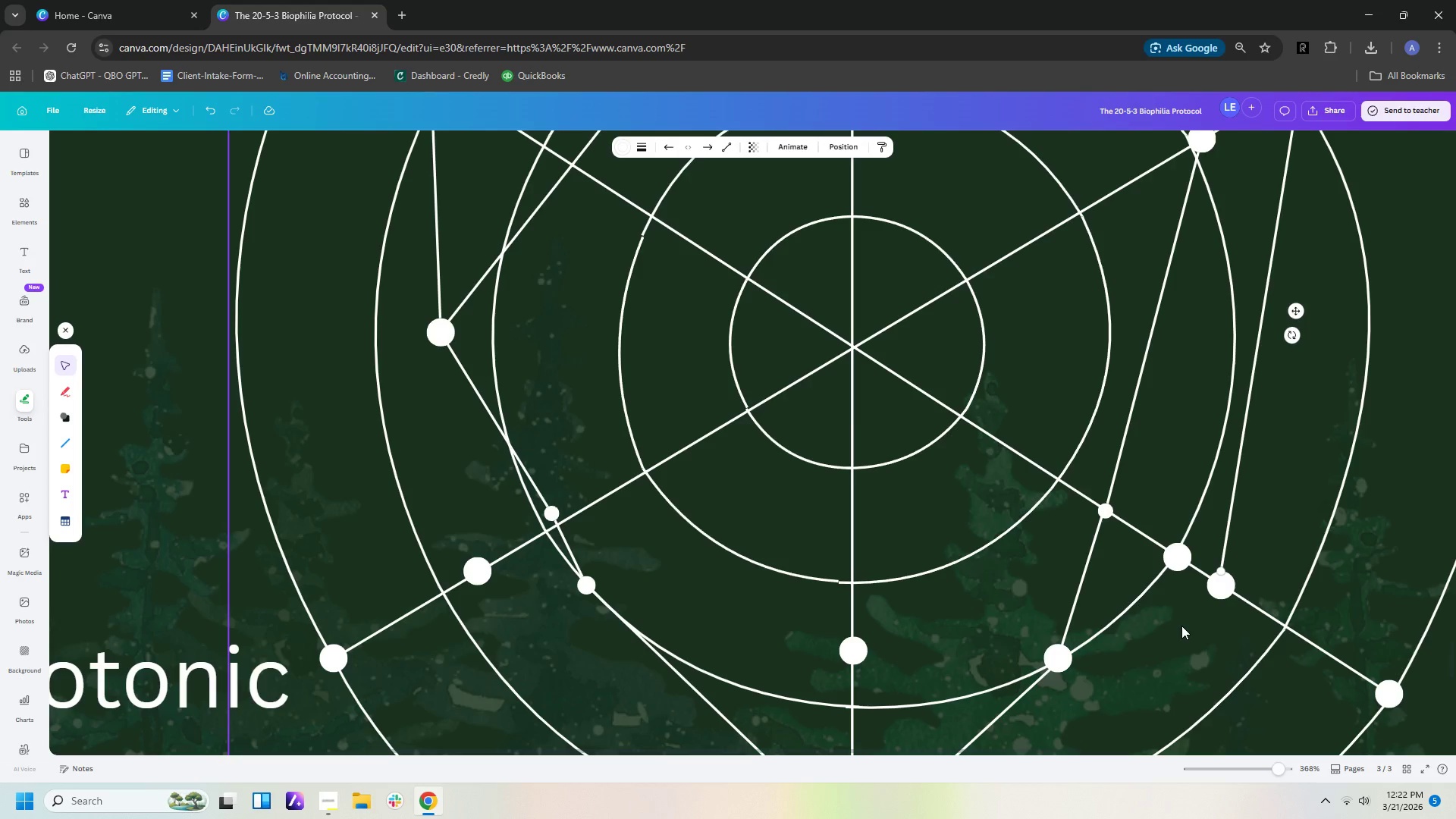 
left_click([1152, 325])
 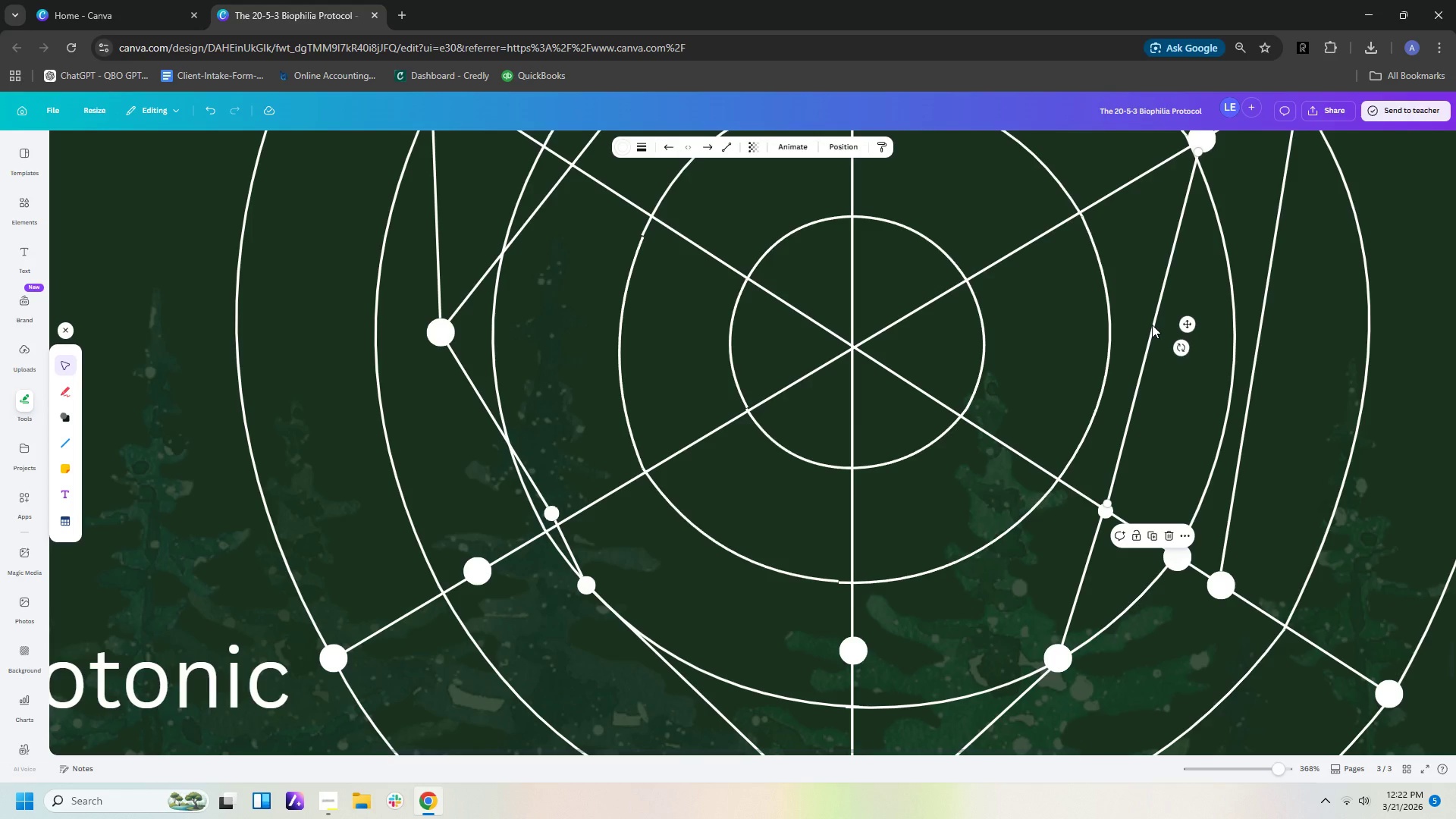 
key(Control+C)
 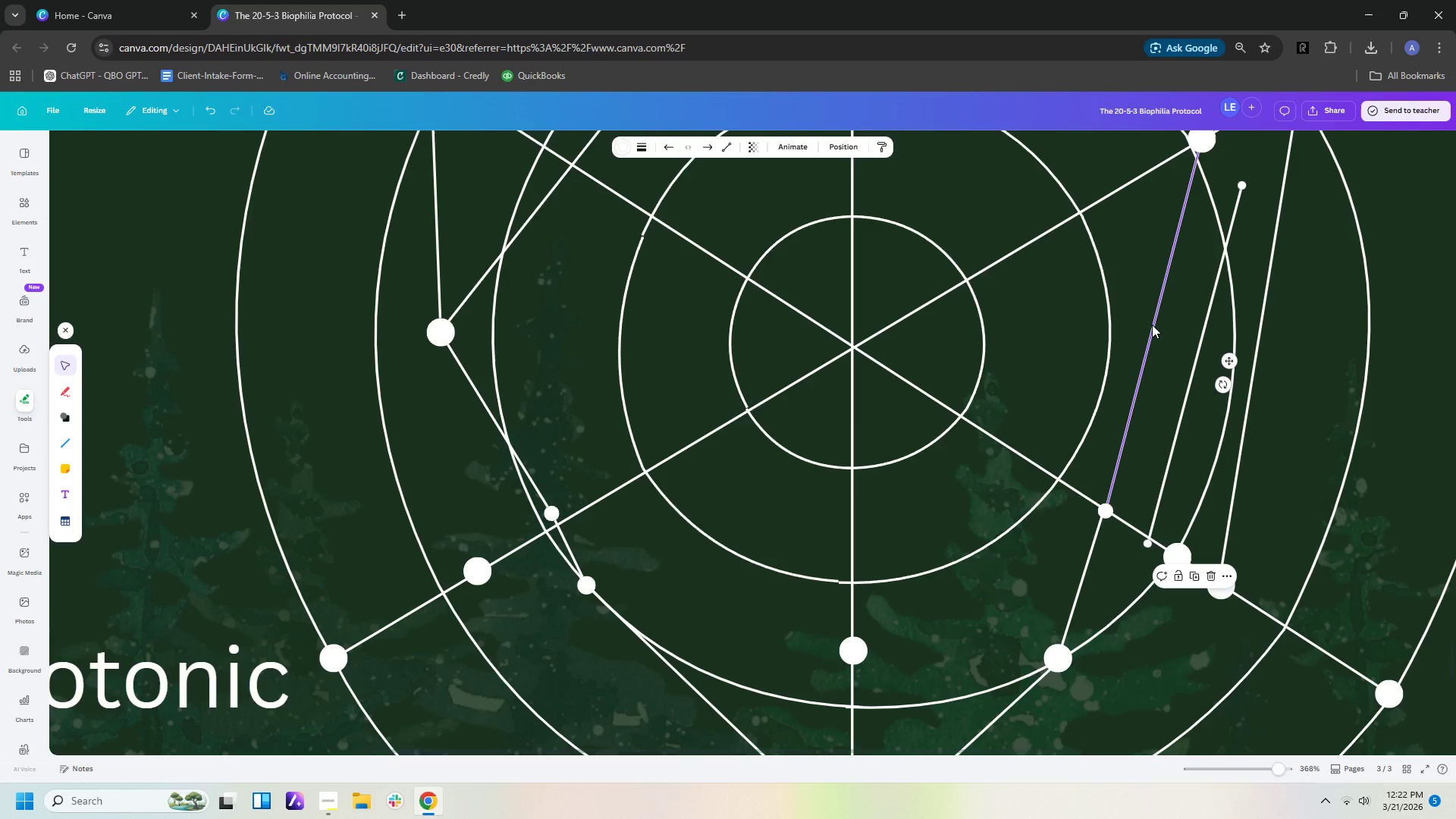 
key(Control+V)
 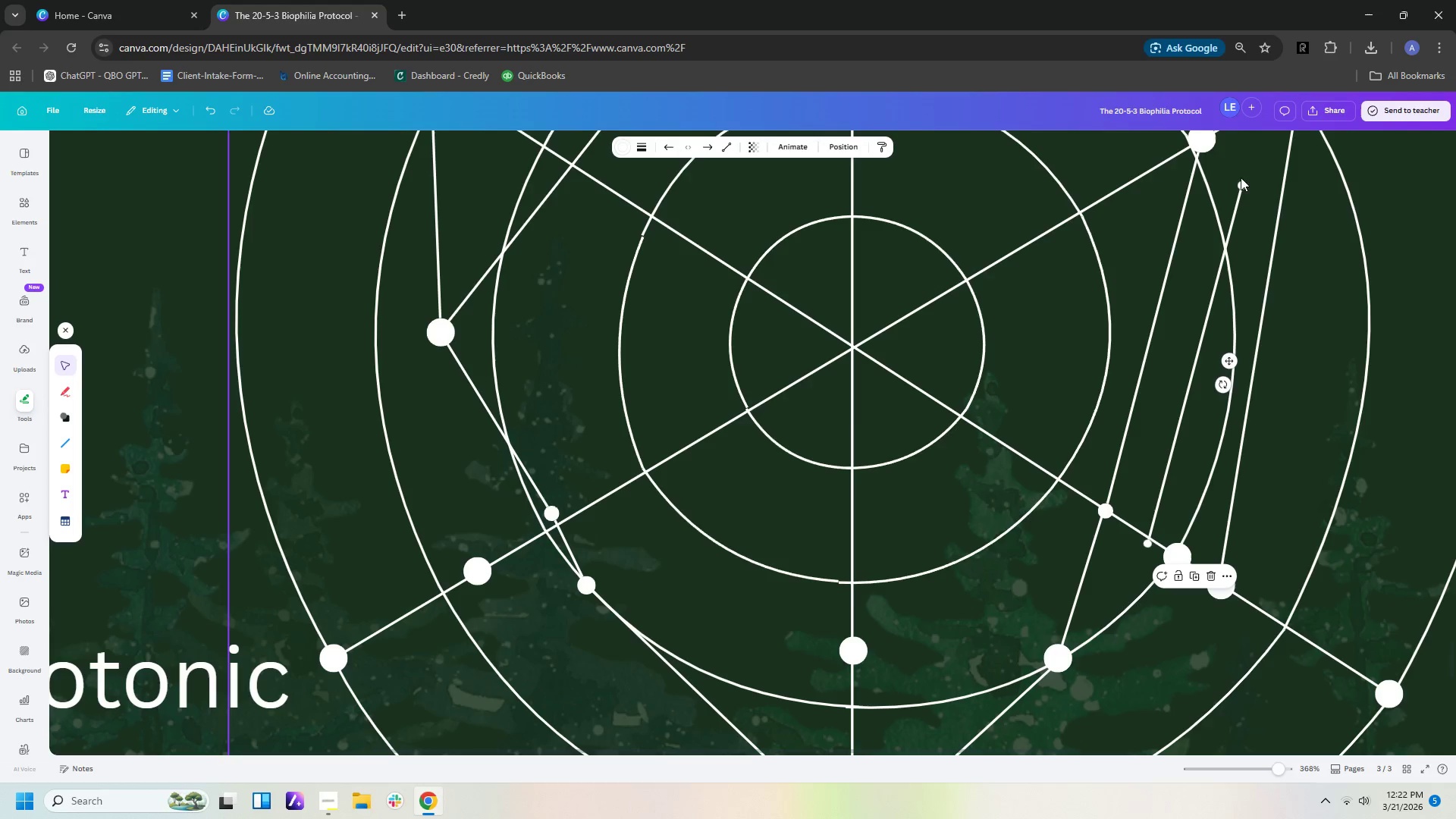 
left_click_drag(start_coordinate=[1241, 186], to_coordinate=[1143, 370])
 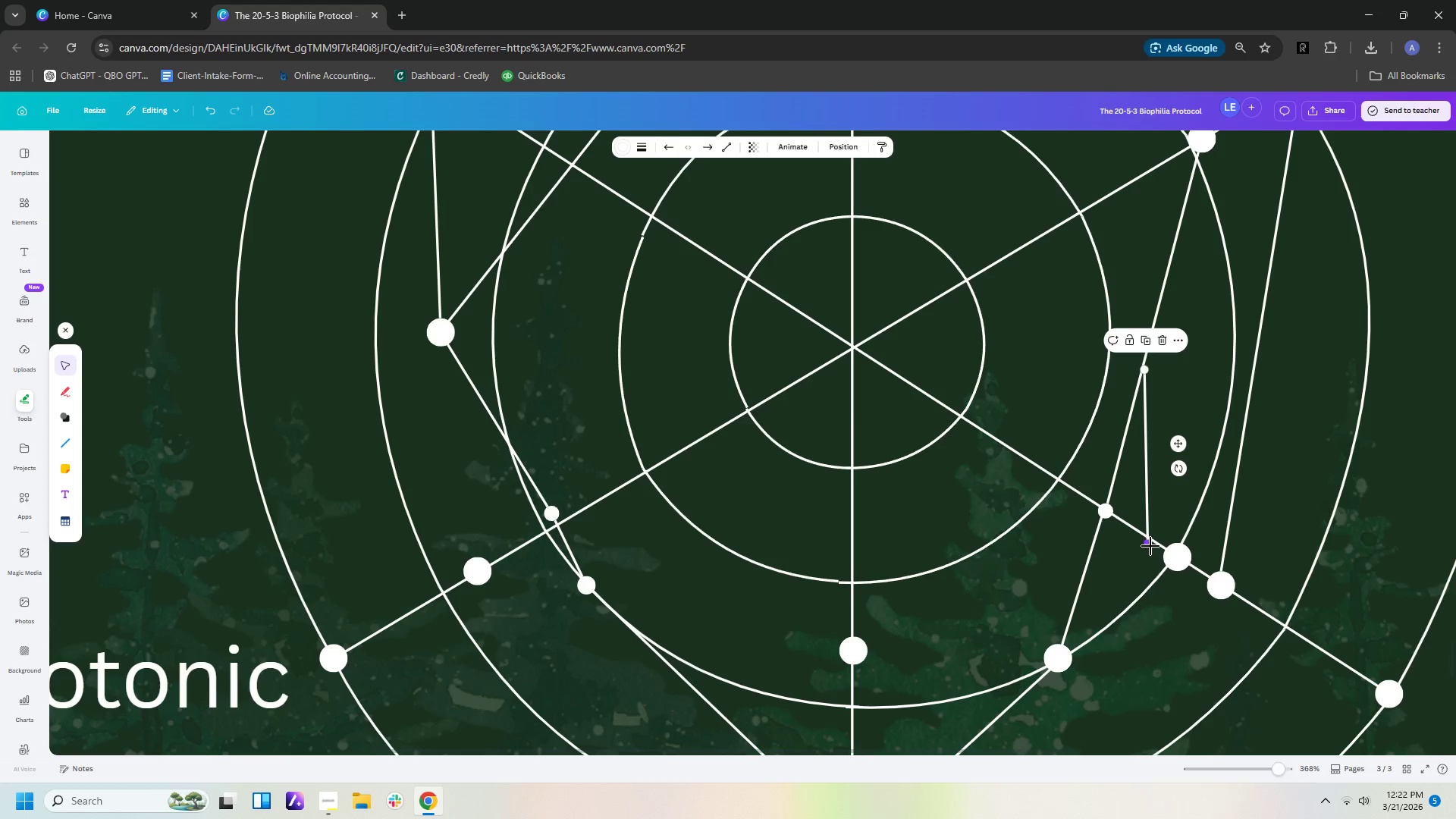 
left_click_drag(start_coordinate=[1147, 545], to_coordinate=[1175, 554])
 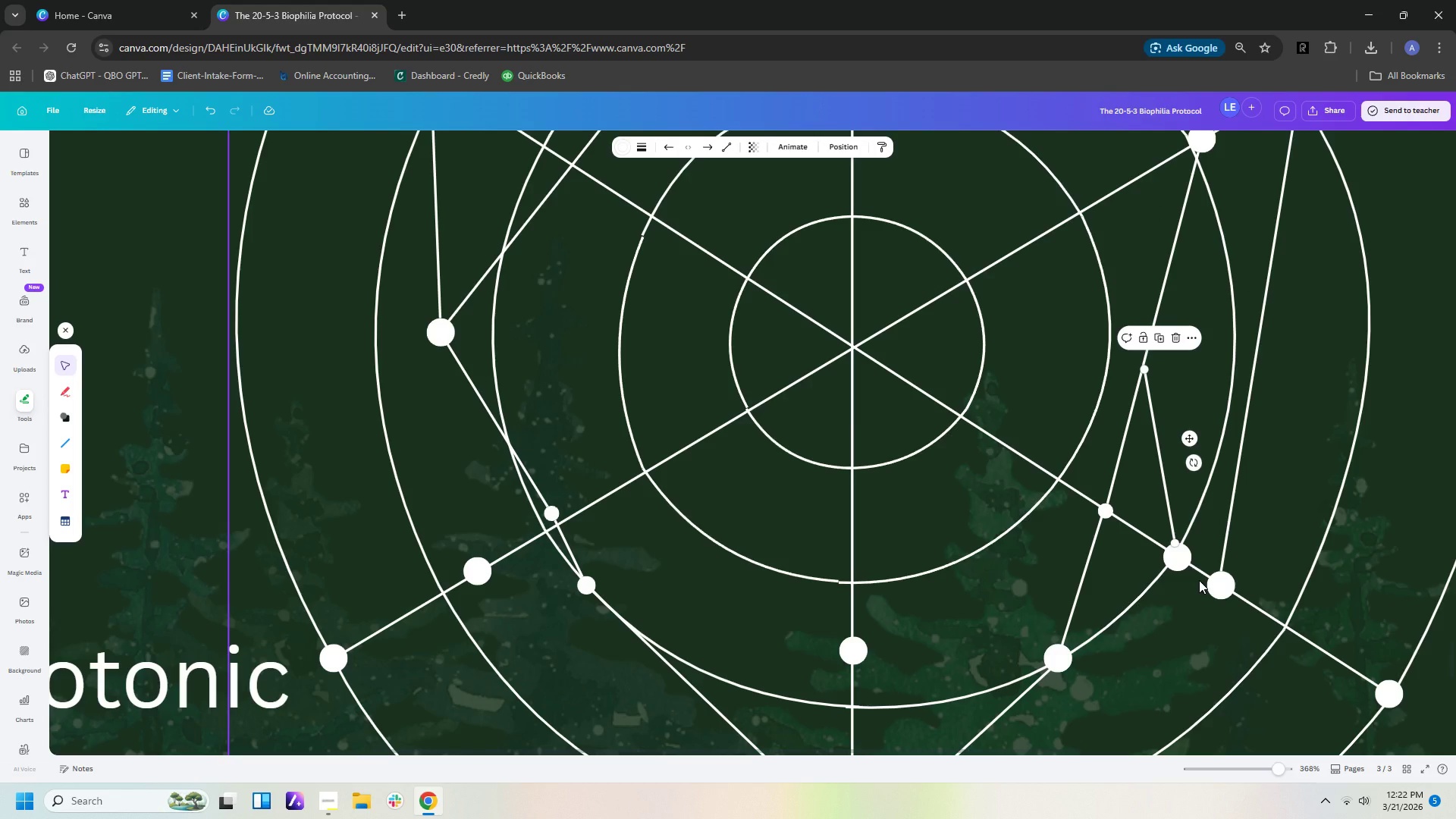 
wait(5.76)
 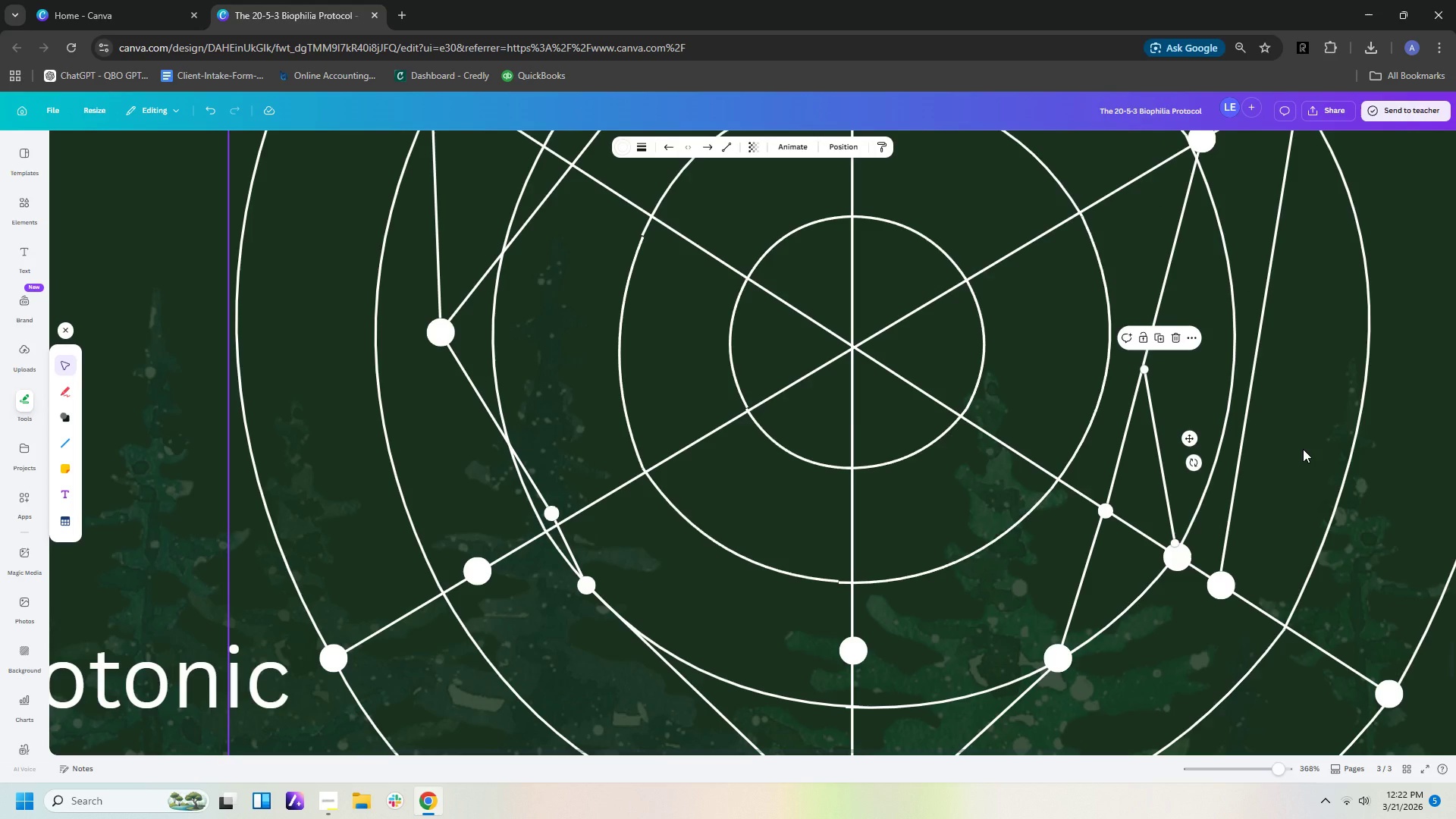 
left_click([1172, 526])
 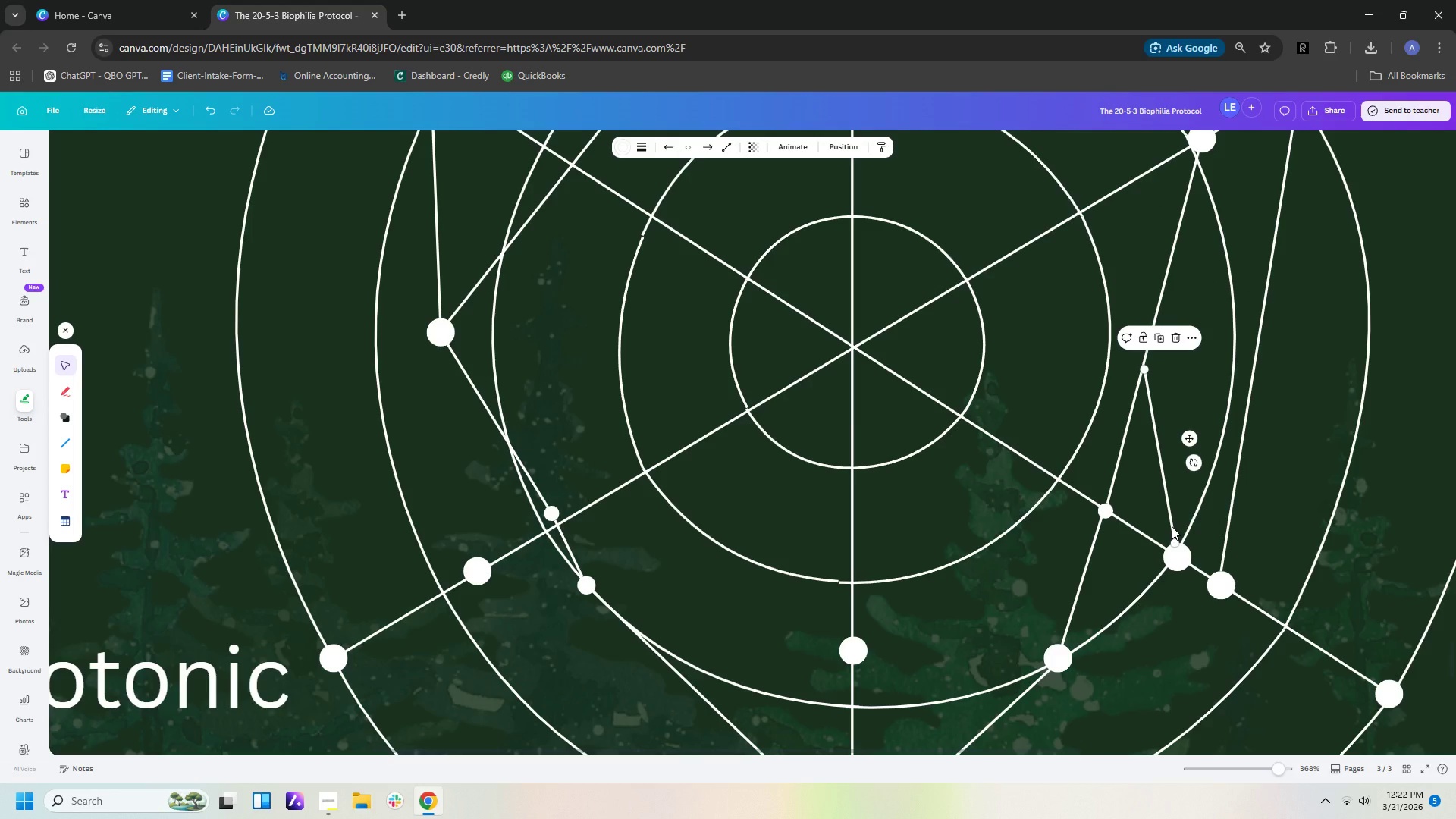 
key(Control+C)
 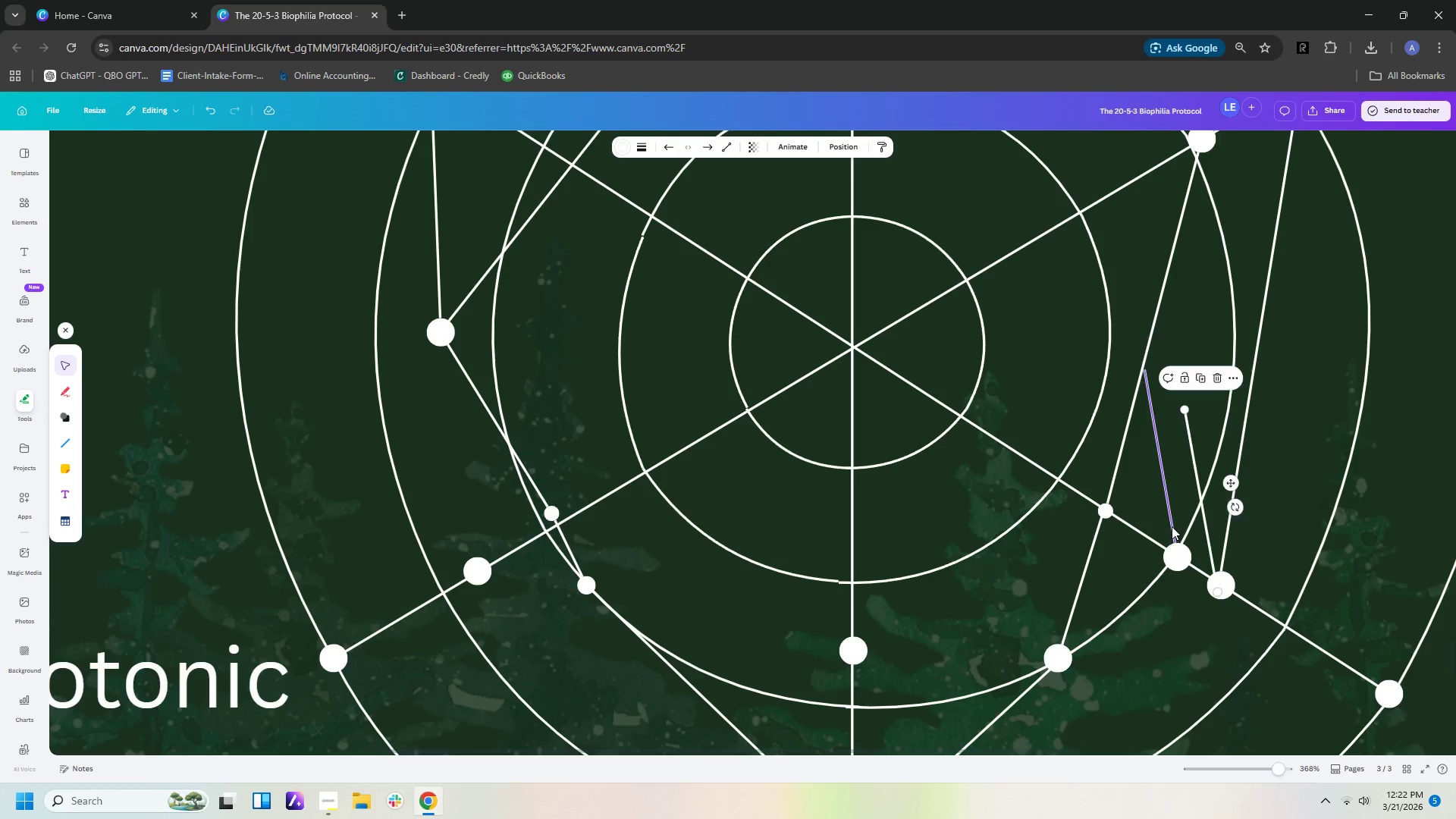 
key(Control+V)
 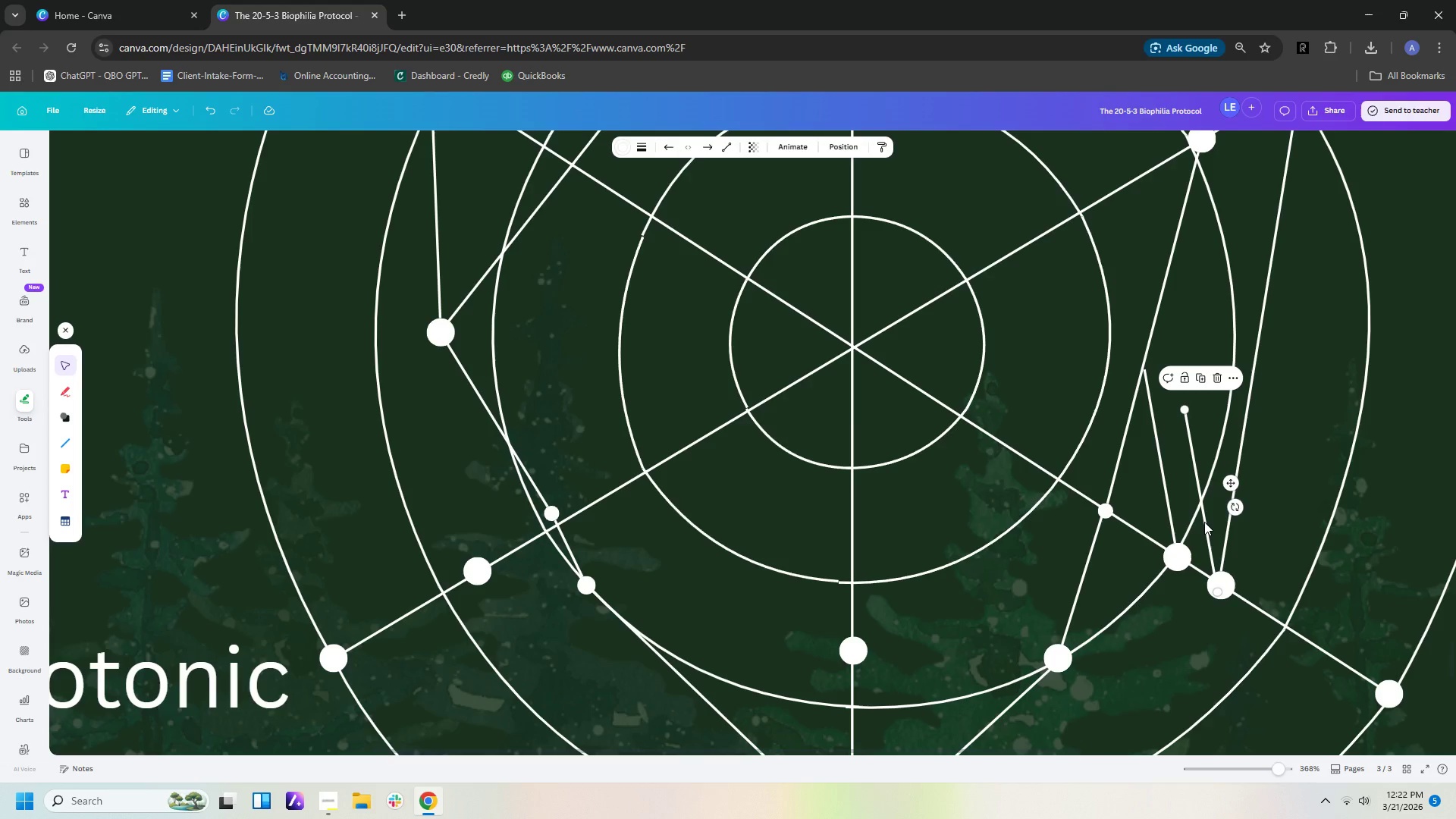 
left_click_drag(start_coordinate=[1204, 522], to_coordinate=[1198, 670])
 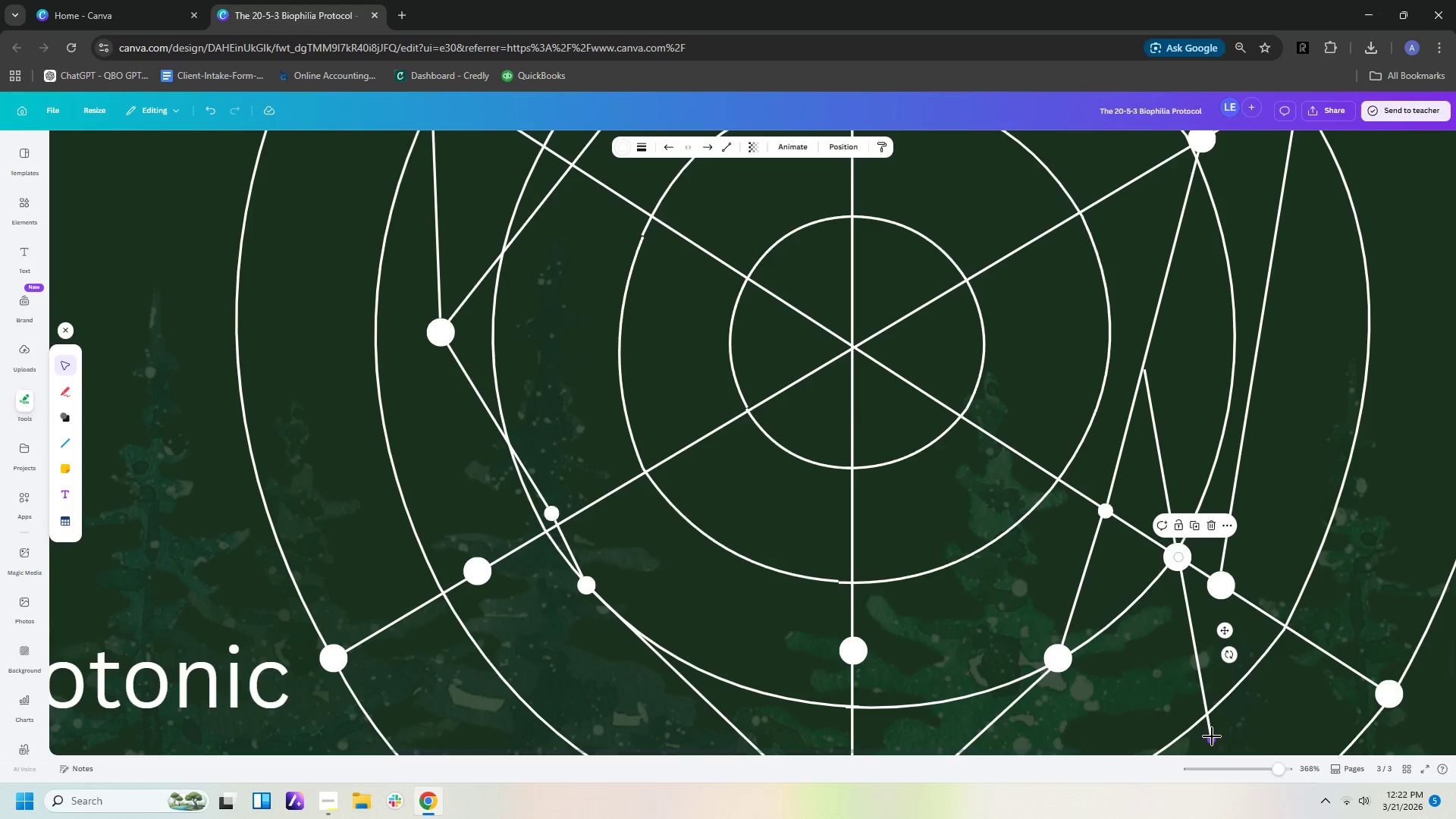 
left_click_drag(start_coordinate=[1212, 736], to_coordinate=[1060, 654])
 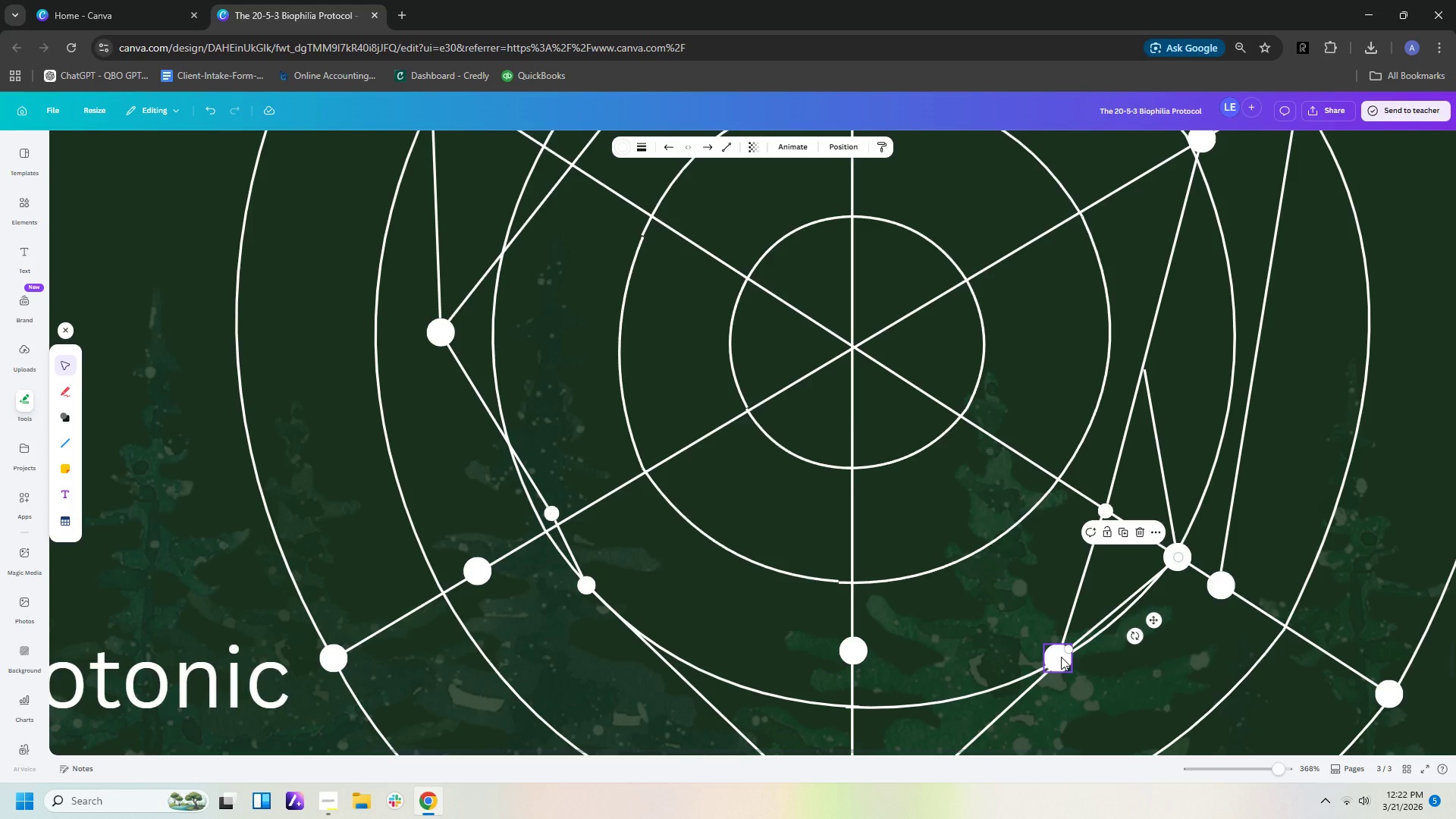 
wait(5.17)
 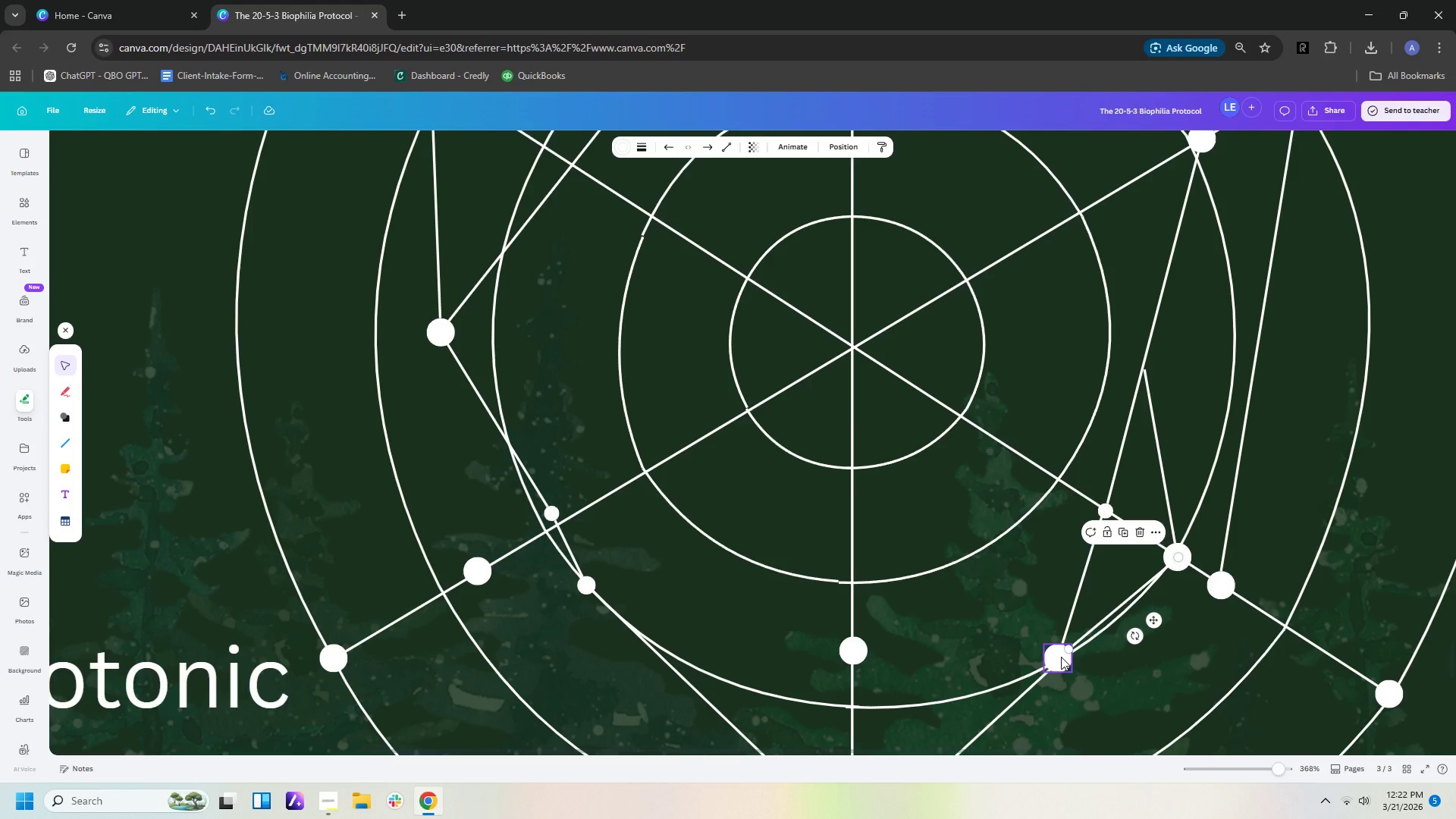 
scroll: coordinate [1061, 657], scroll_direction: down, amount: 3.0
 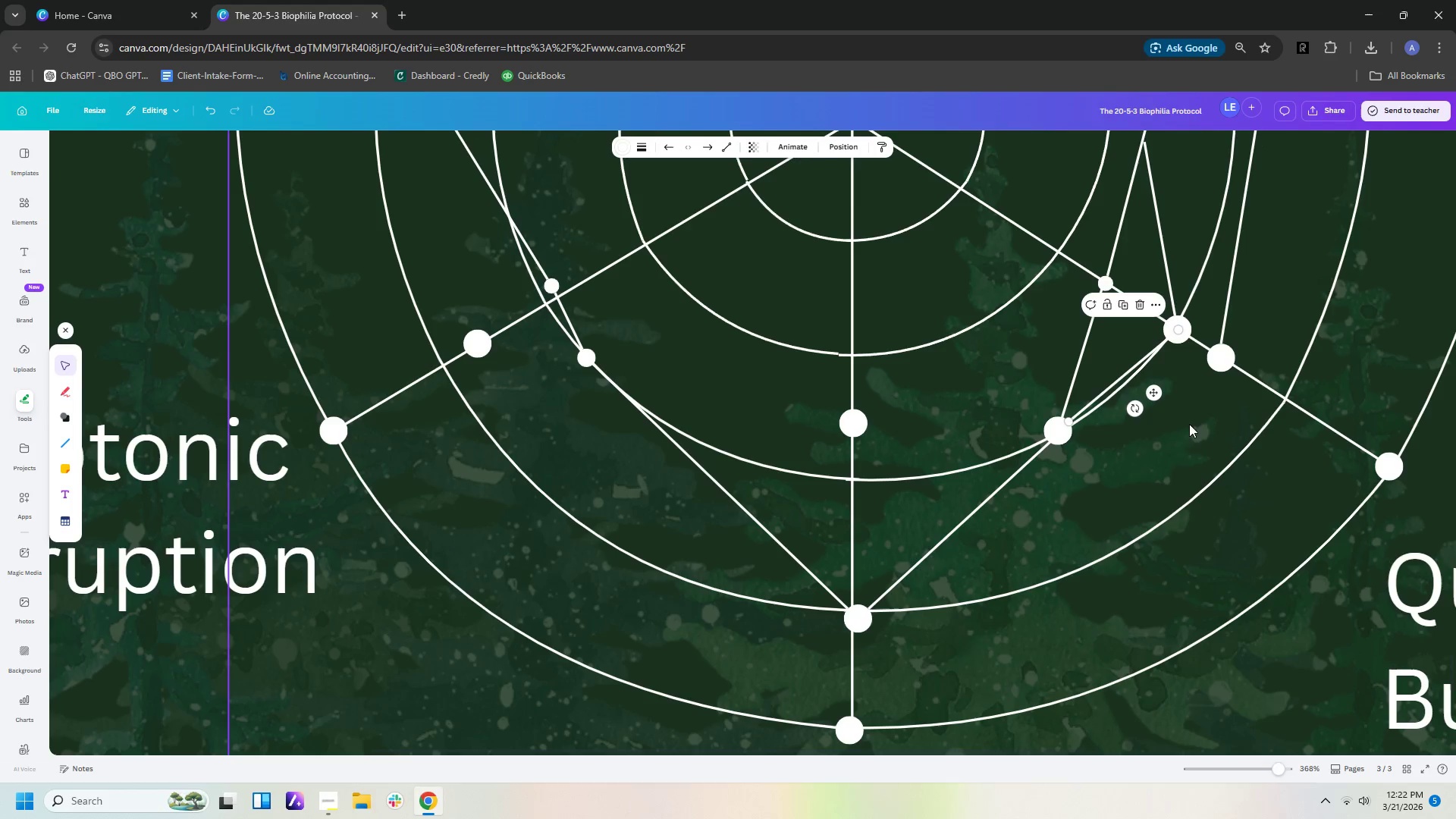 
scroll: coordinate [1180, 468], scroll_direction: up, amount: 2.0
 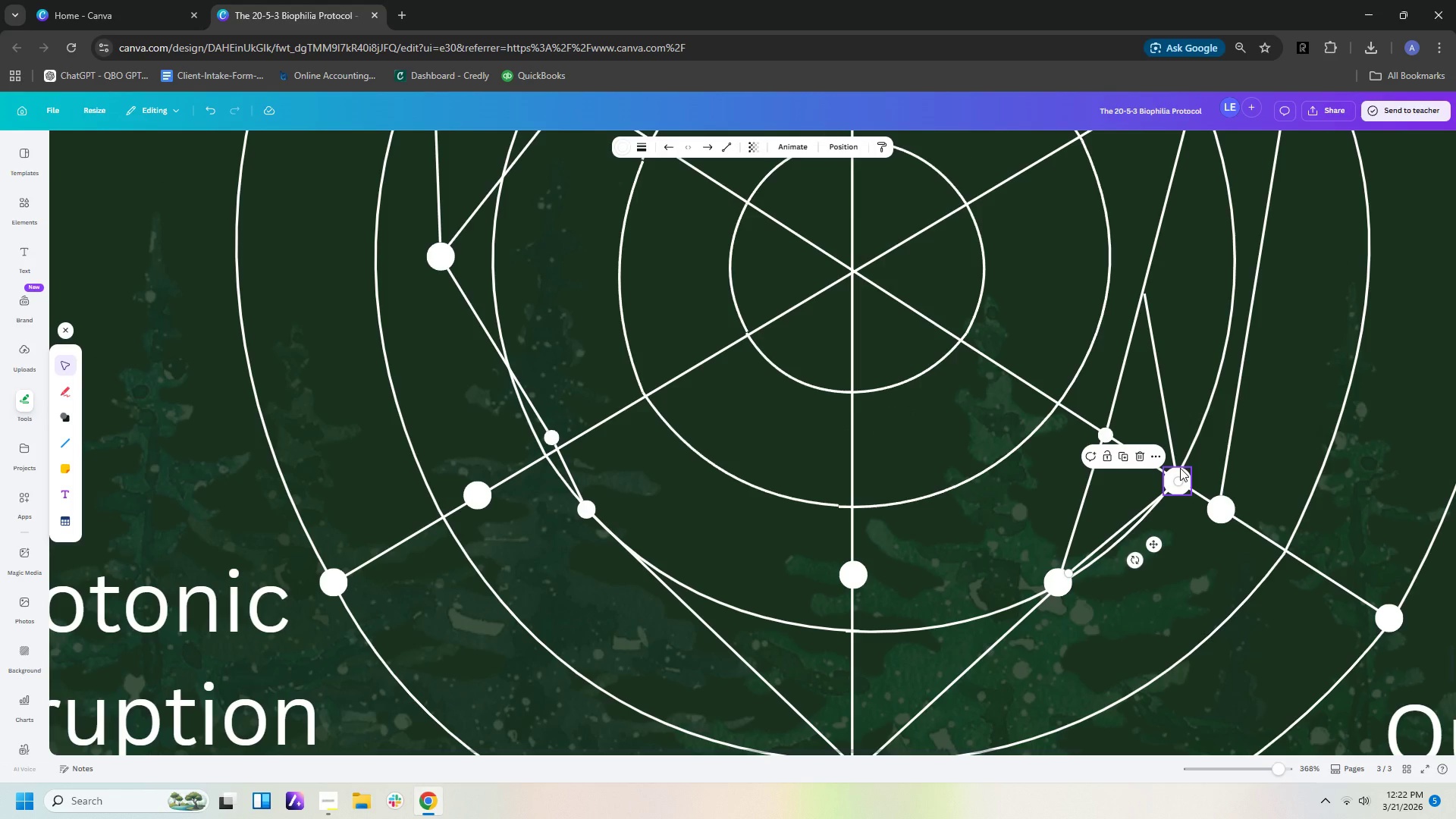 
hold_key(key=ControlLeft, duration=1.5)
scroll: coordinate [1181, 468], scroll_direction: down, amount: 4.0
 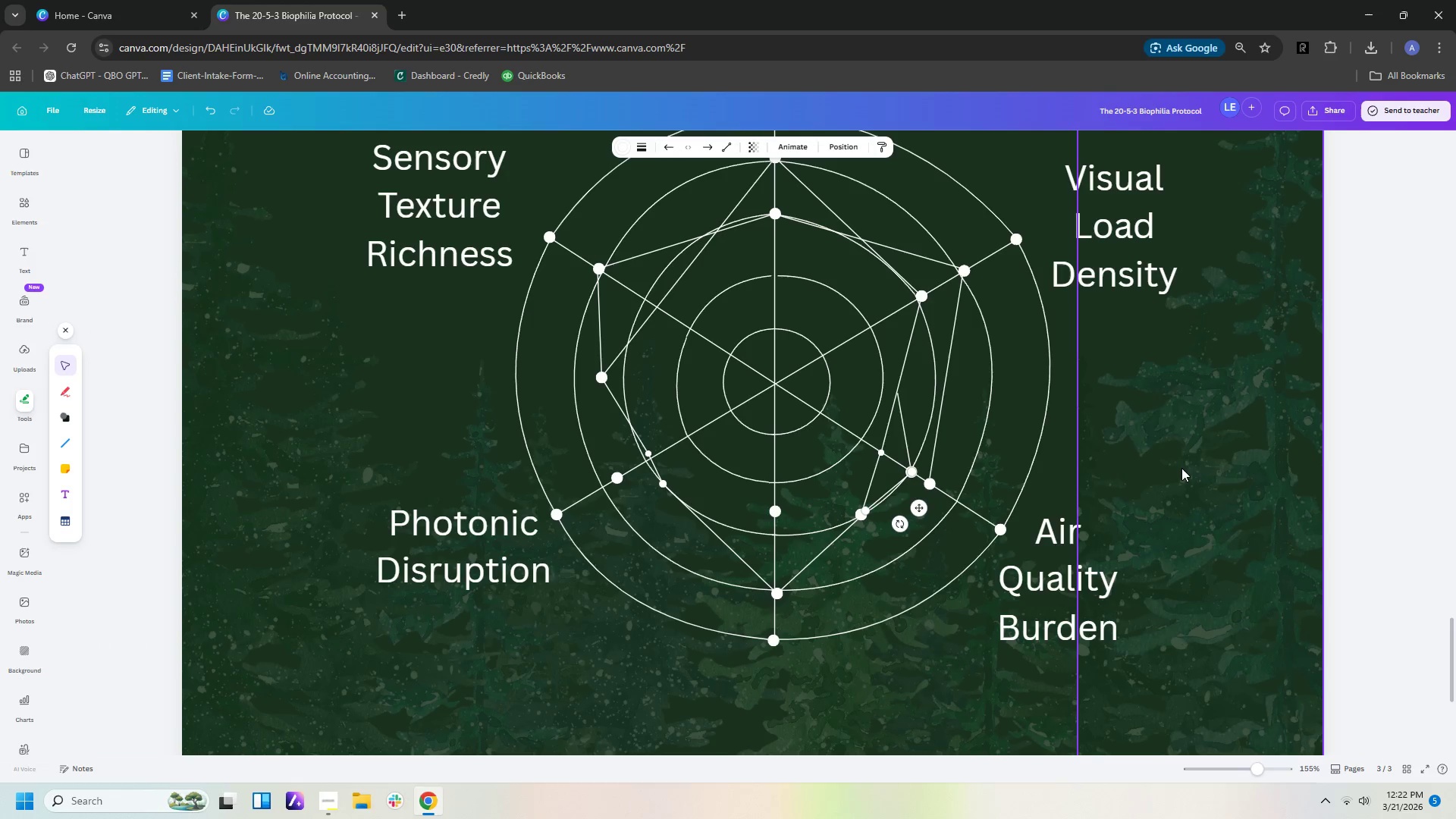 
hold_key(key=ControlLeft, duration=0.69)
 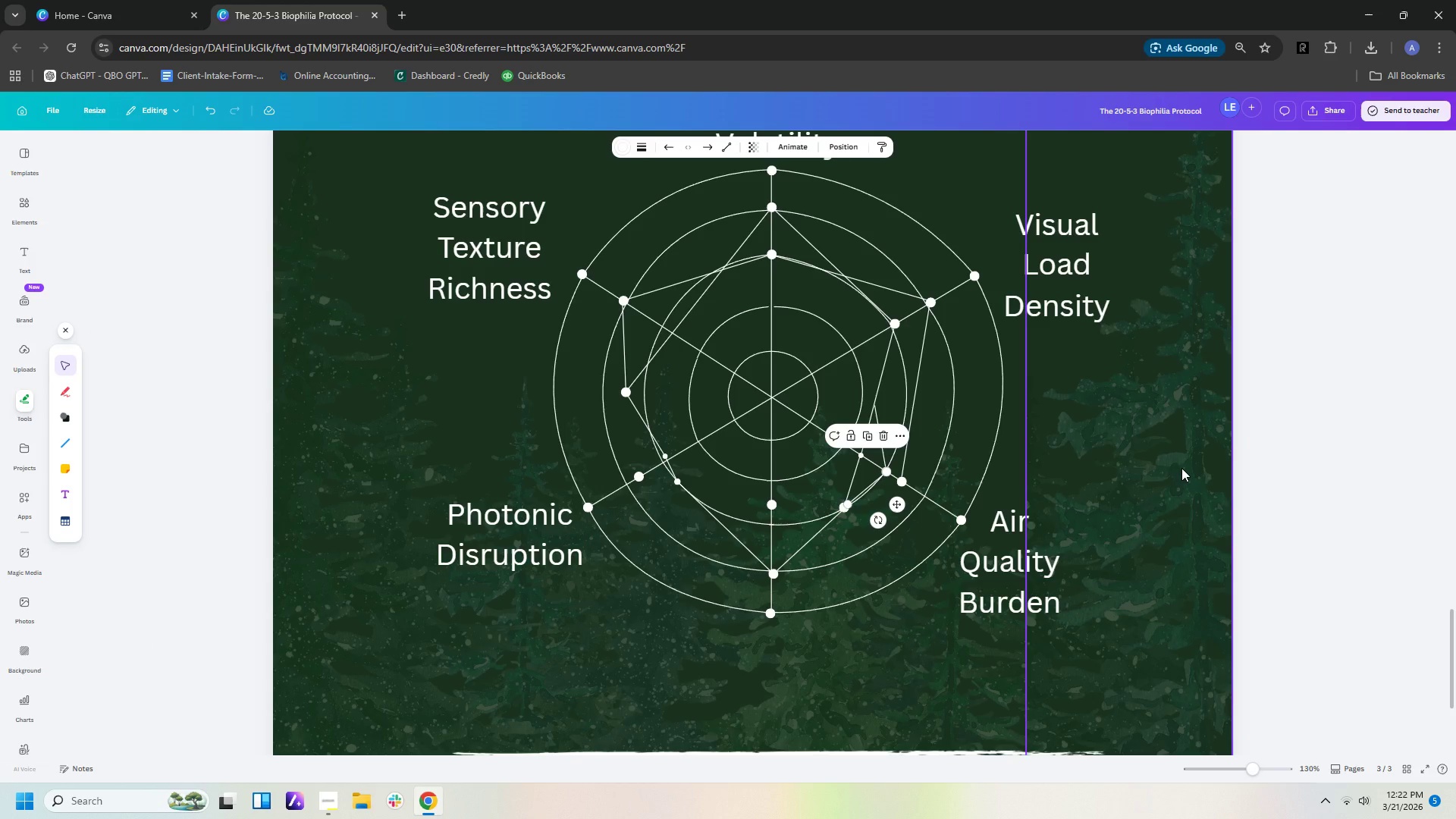 
hold_key(key=ControlLeft, duration=11.53)
left_click([674, 469])
 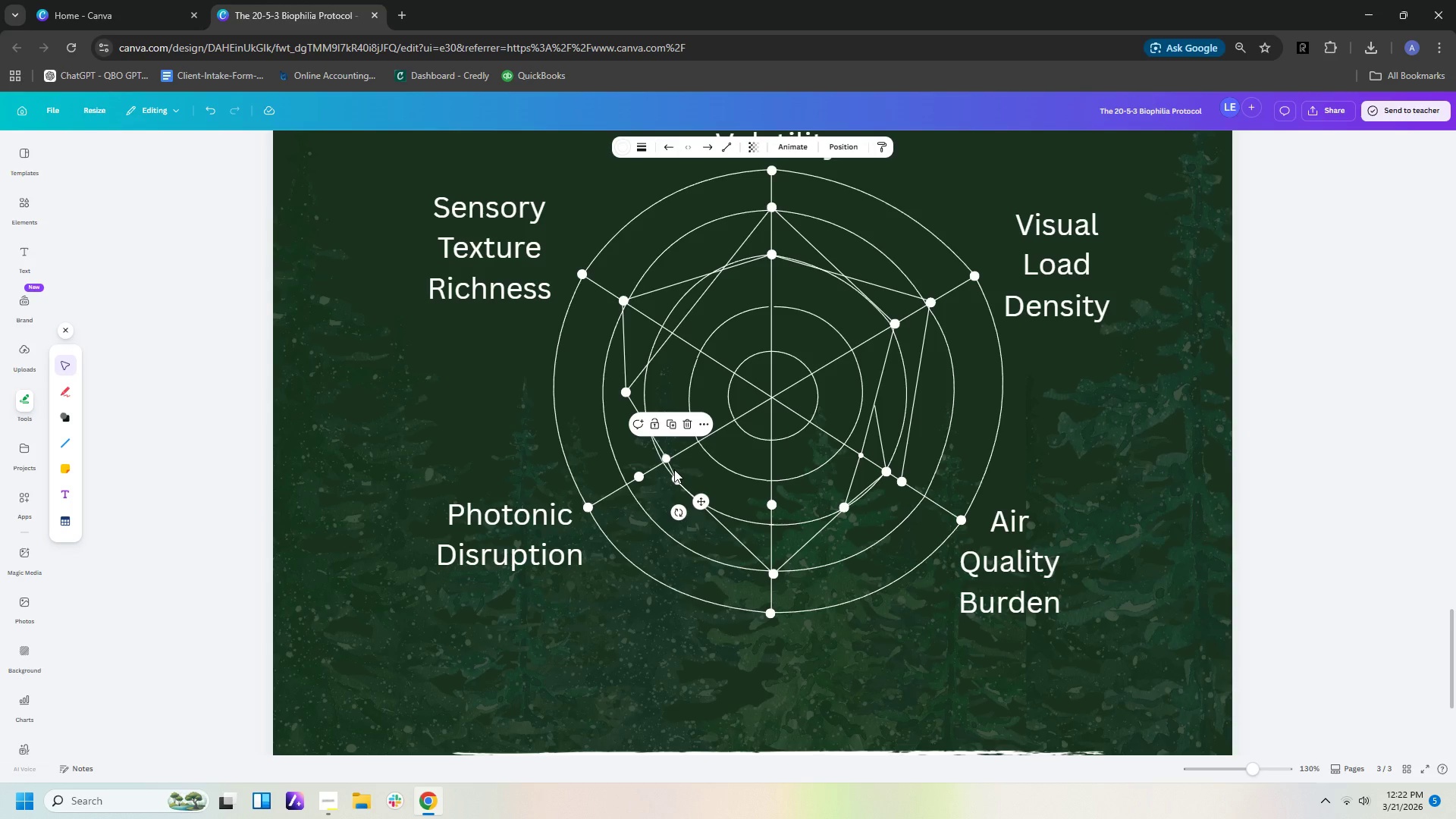 
key(Control+C)
 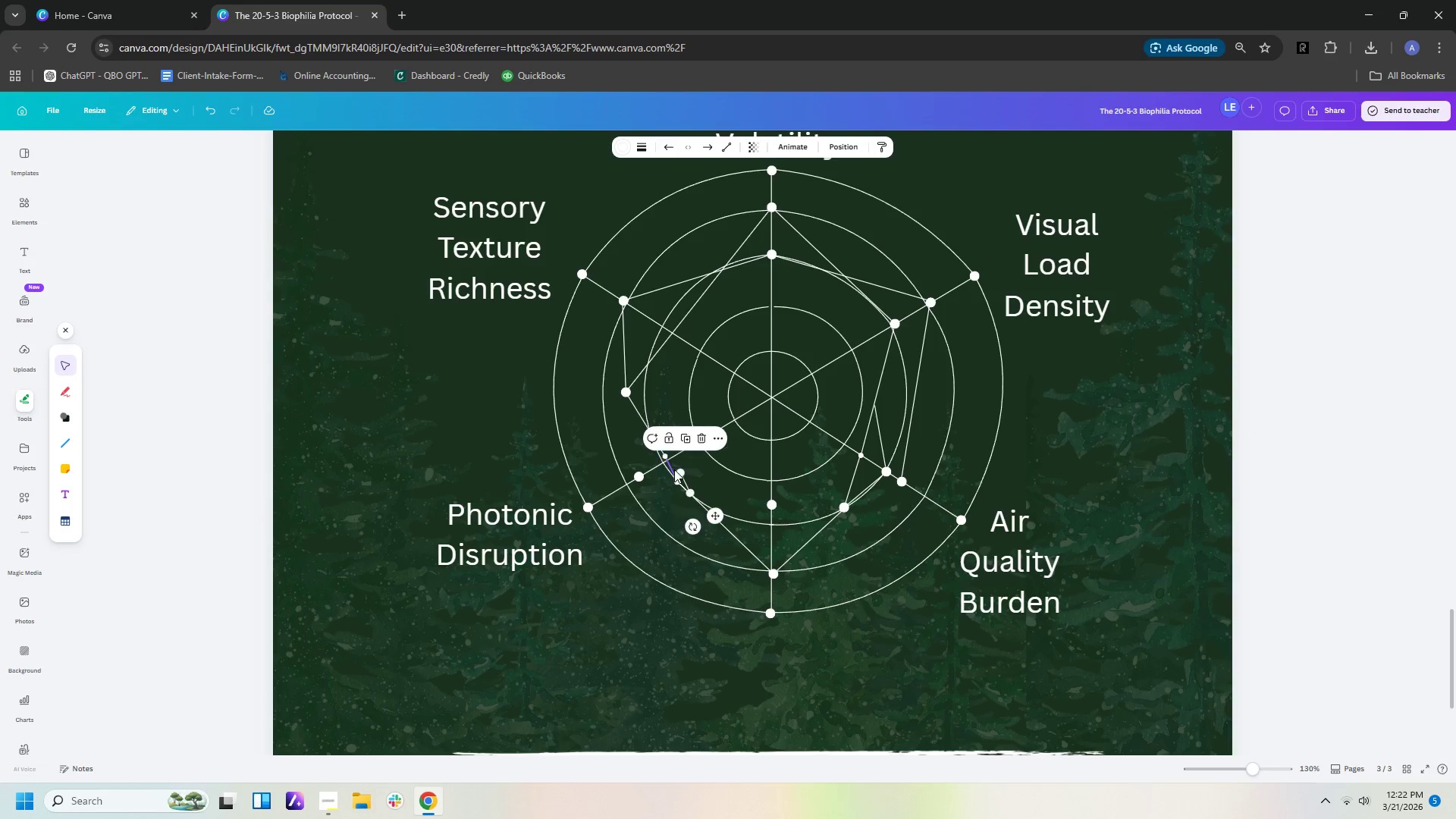 
key(Control+V)
 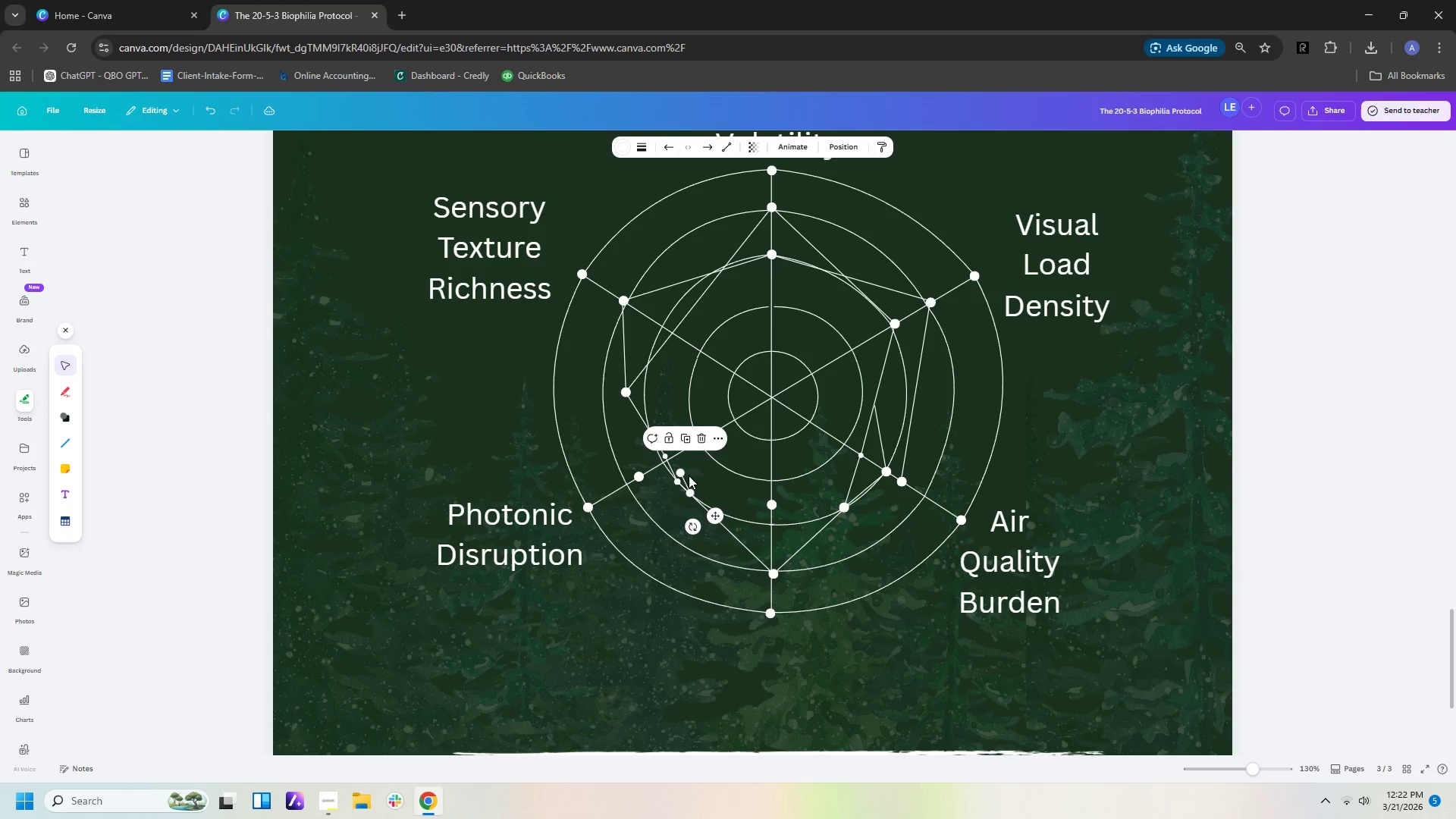 
left_click_drag(start_coordinate=[682, 472], to_coordinate=[636, 475])
 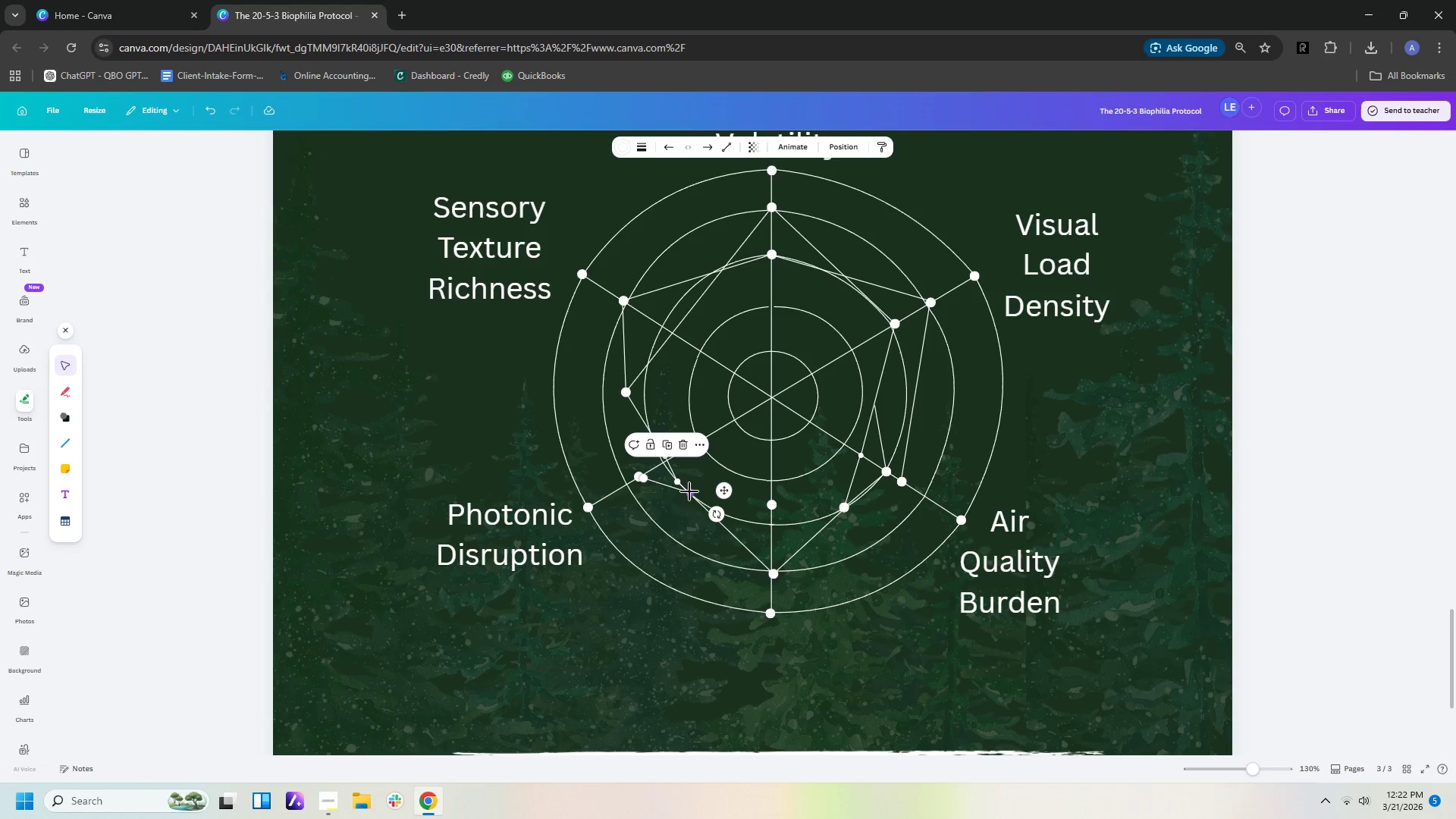 
left_click_drag(start_coordinate=[690, 492], to_coordinate=[676, 485])
 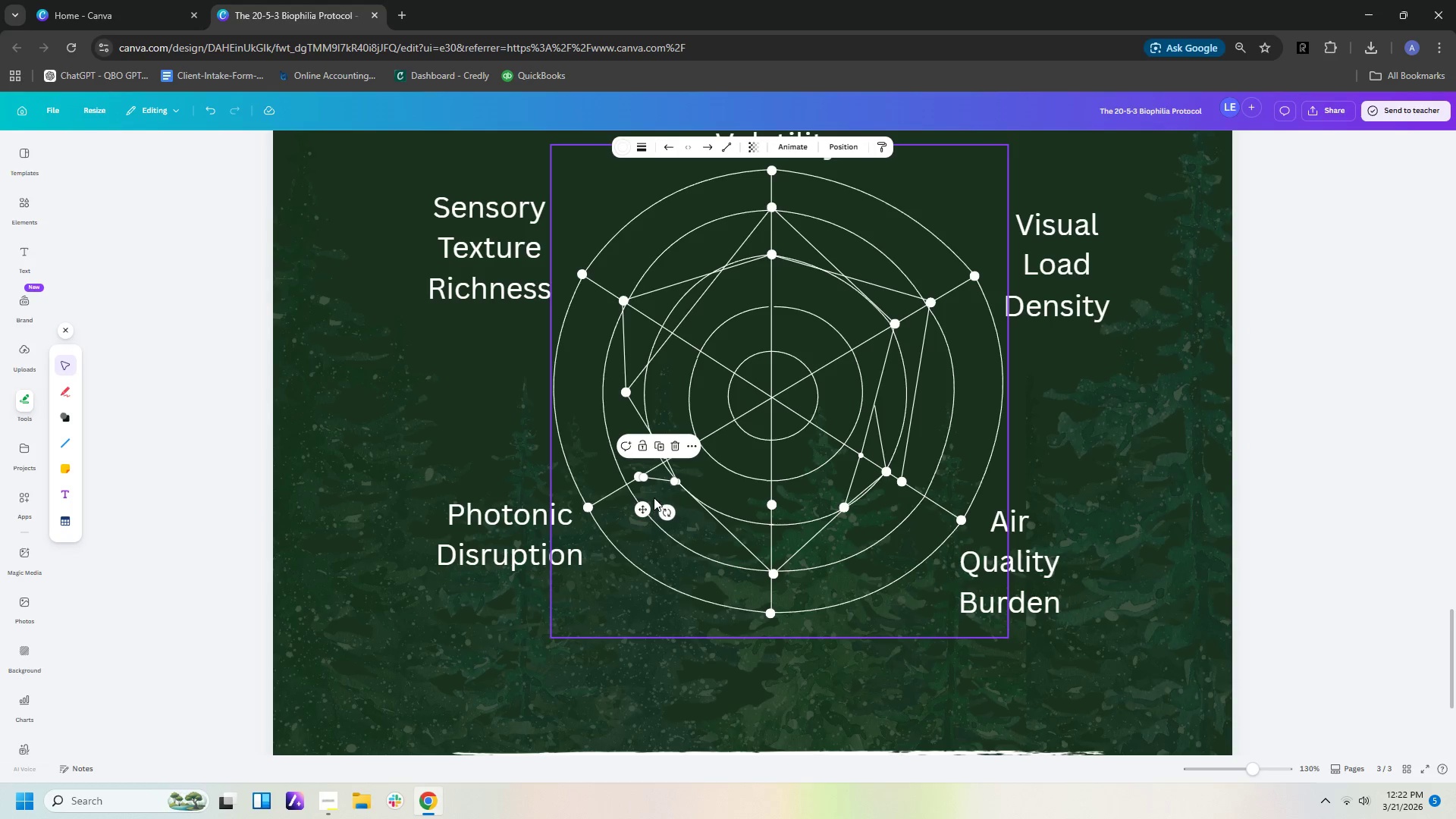 
left_click([654, 492])
 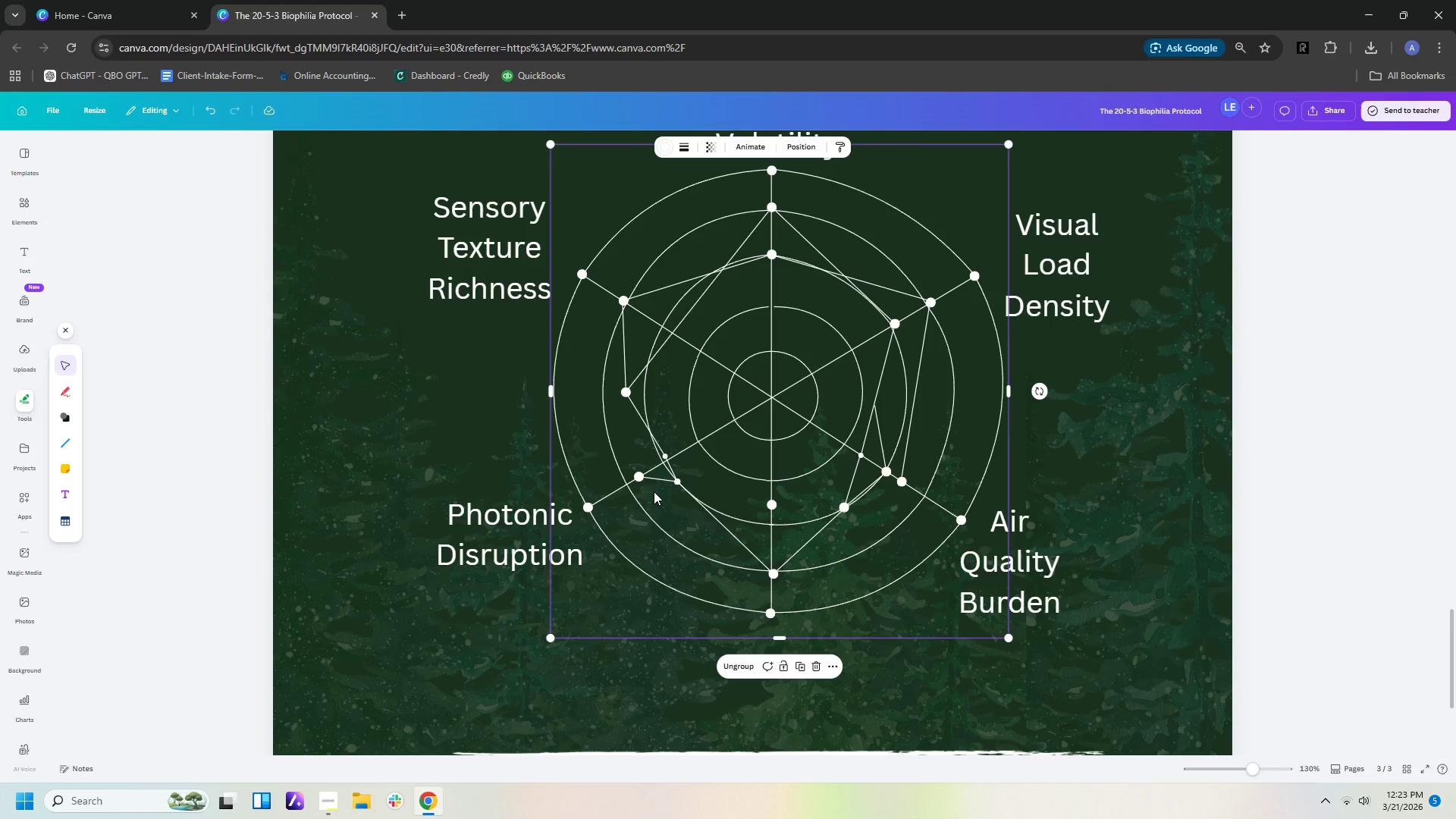 
wait(8.08)
 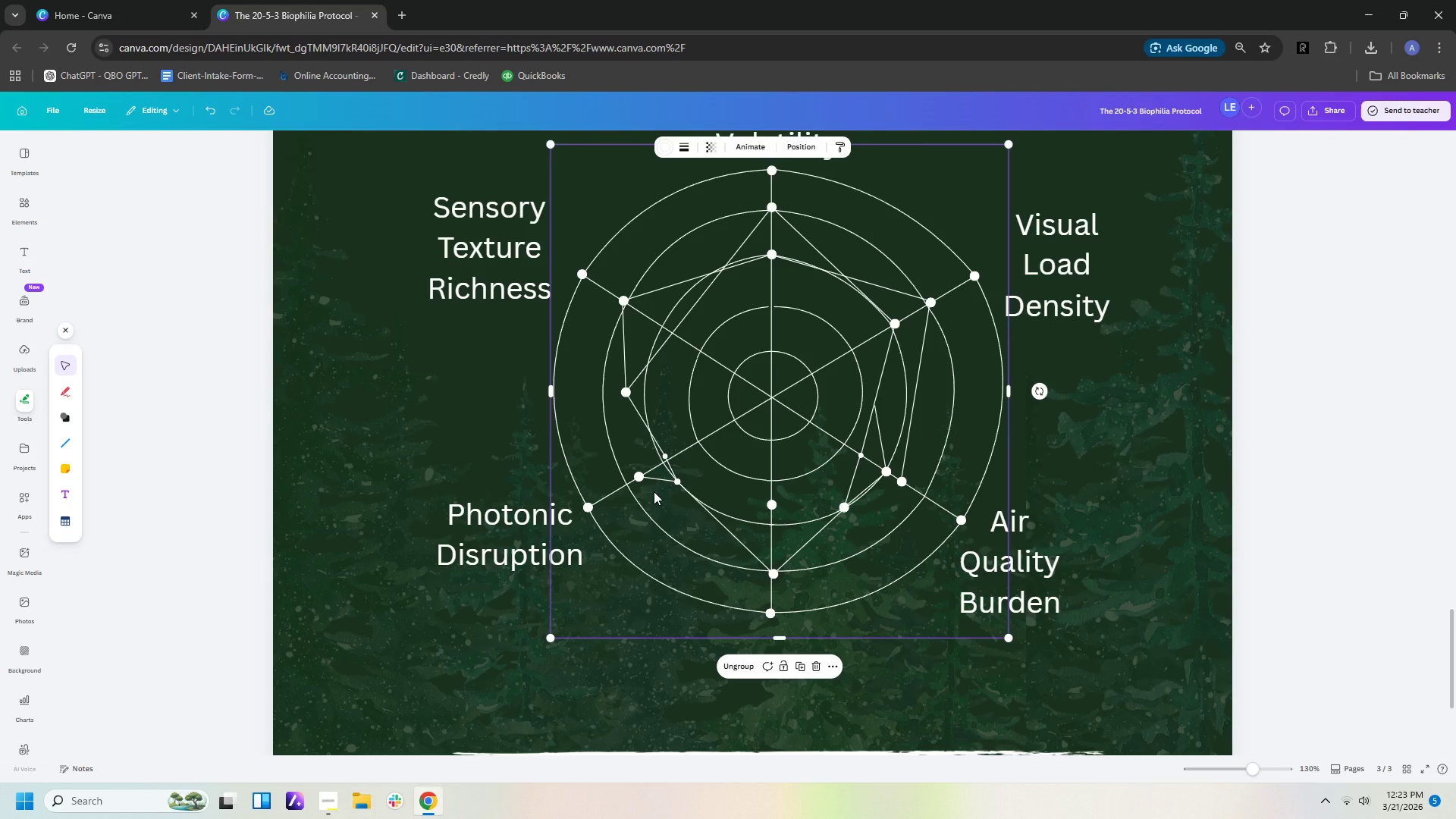 
left_click([664, 480])
 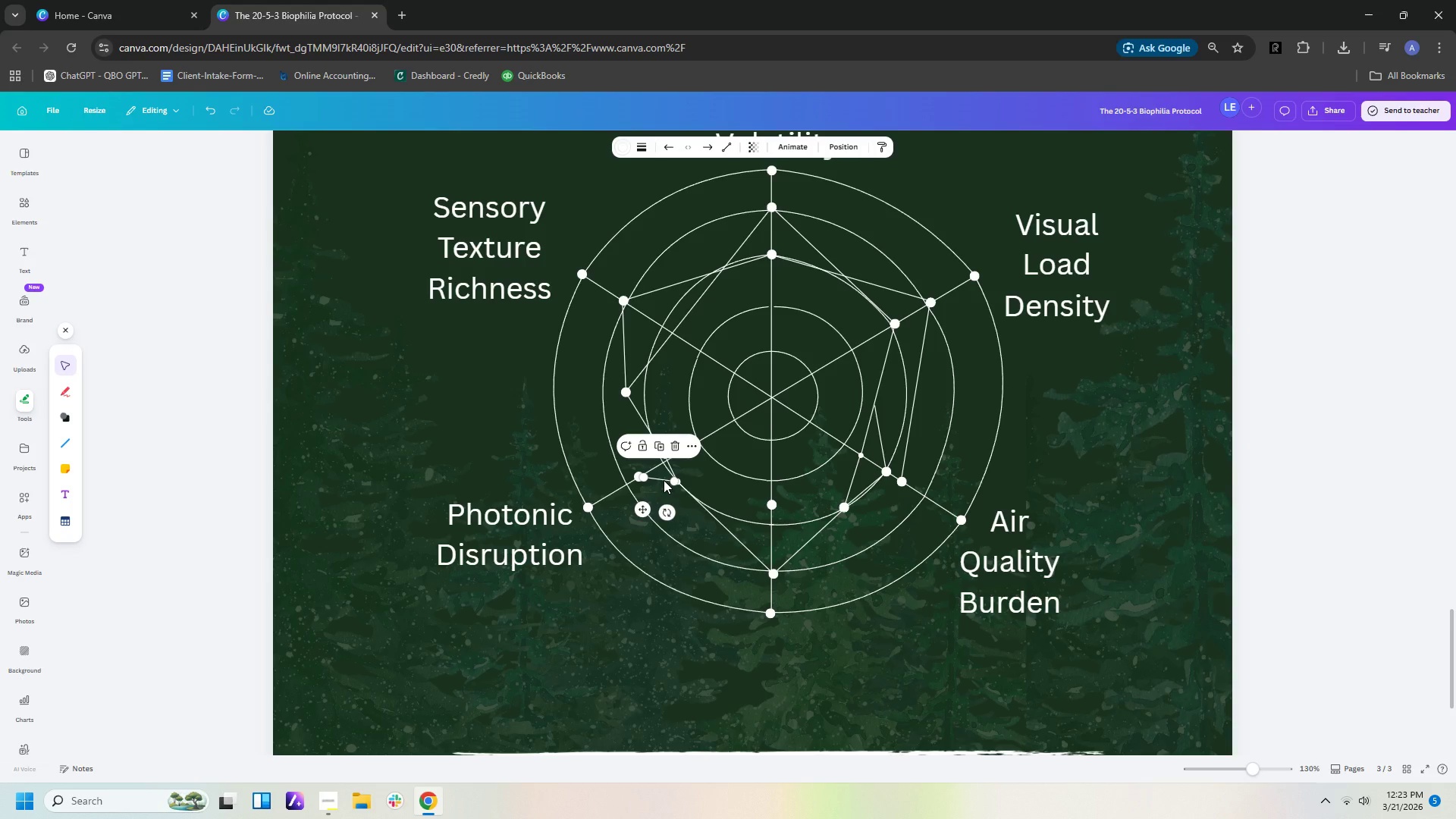 
key(Control+C)
 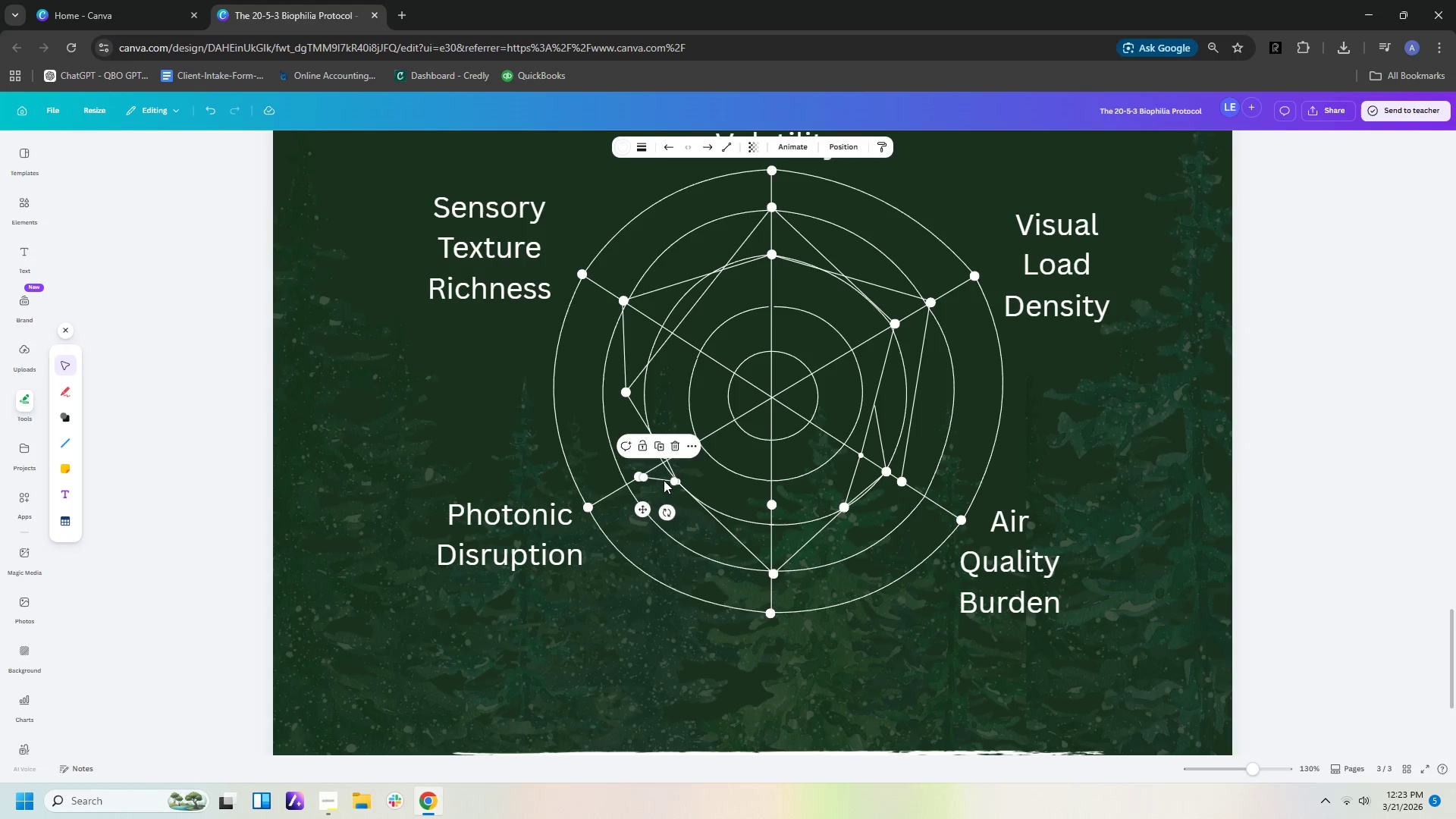 
key(Control+V)
 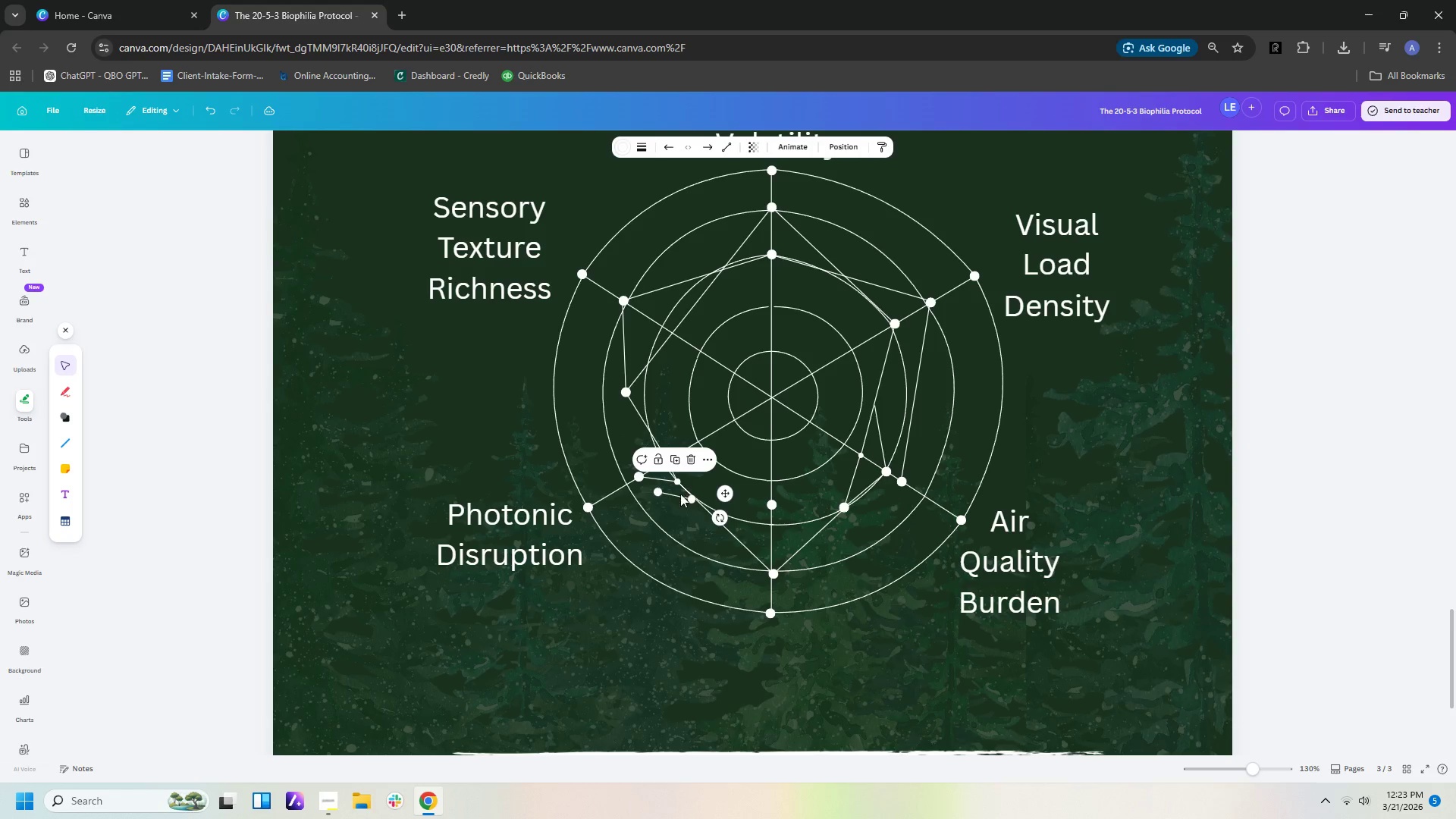 
left_click_drag(start_coordinate=[679, 497], to_coordinate=[627, 474])
 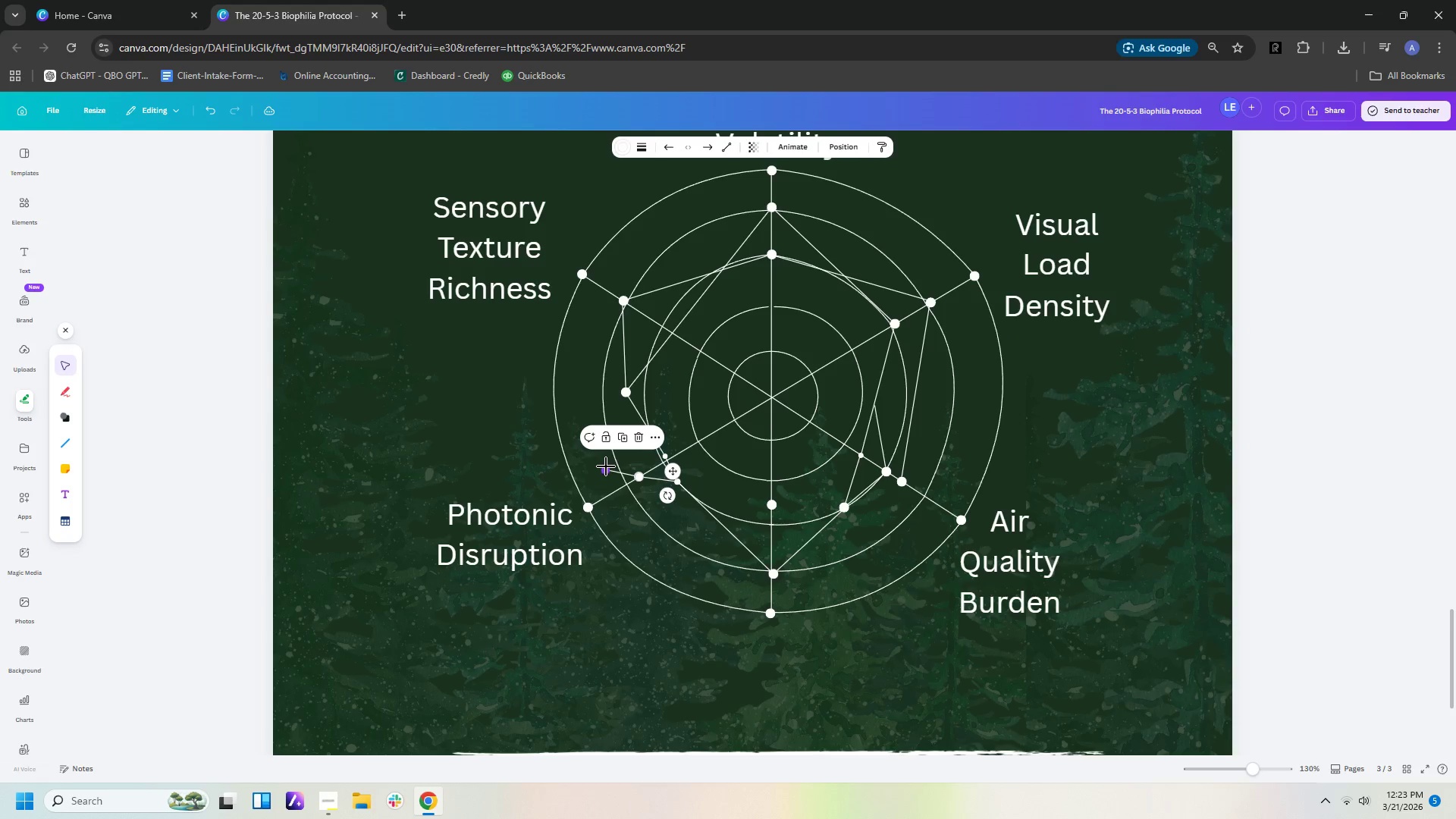 
left_click_drag(start_coordinate=[606, 468], to_coordinate=[673, 331])
 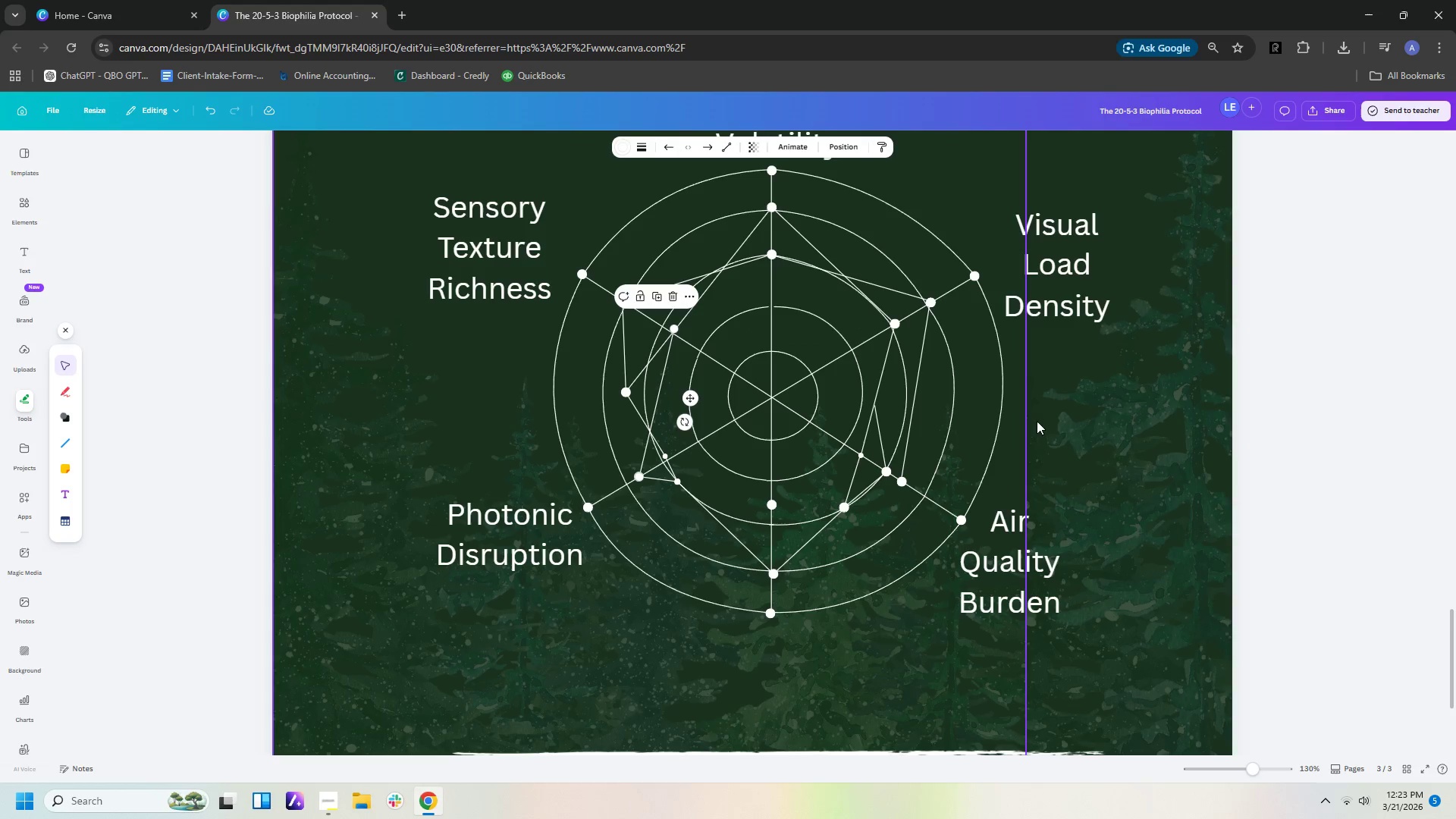 
left_click([1090, 429])
 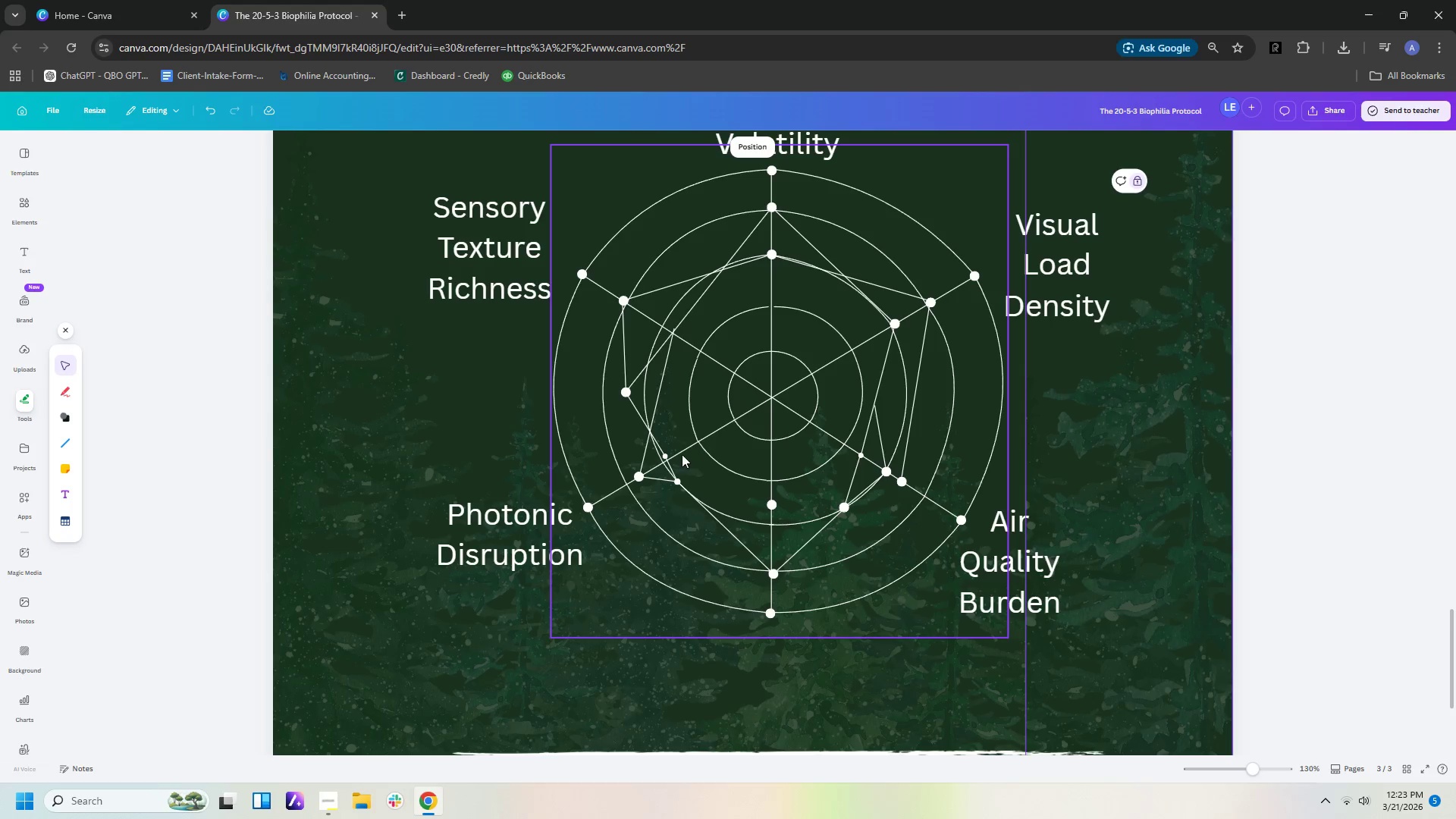 
left_click([664, 455])
 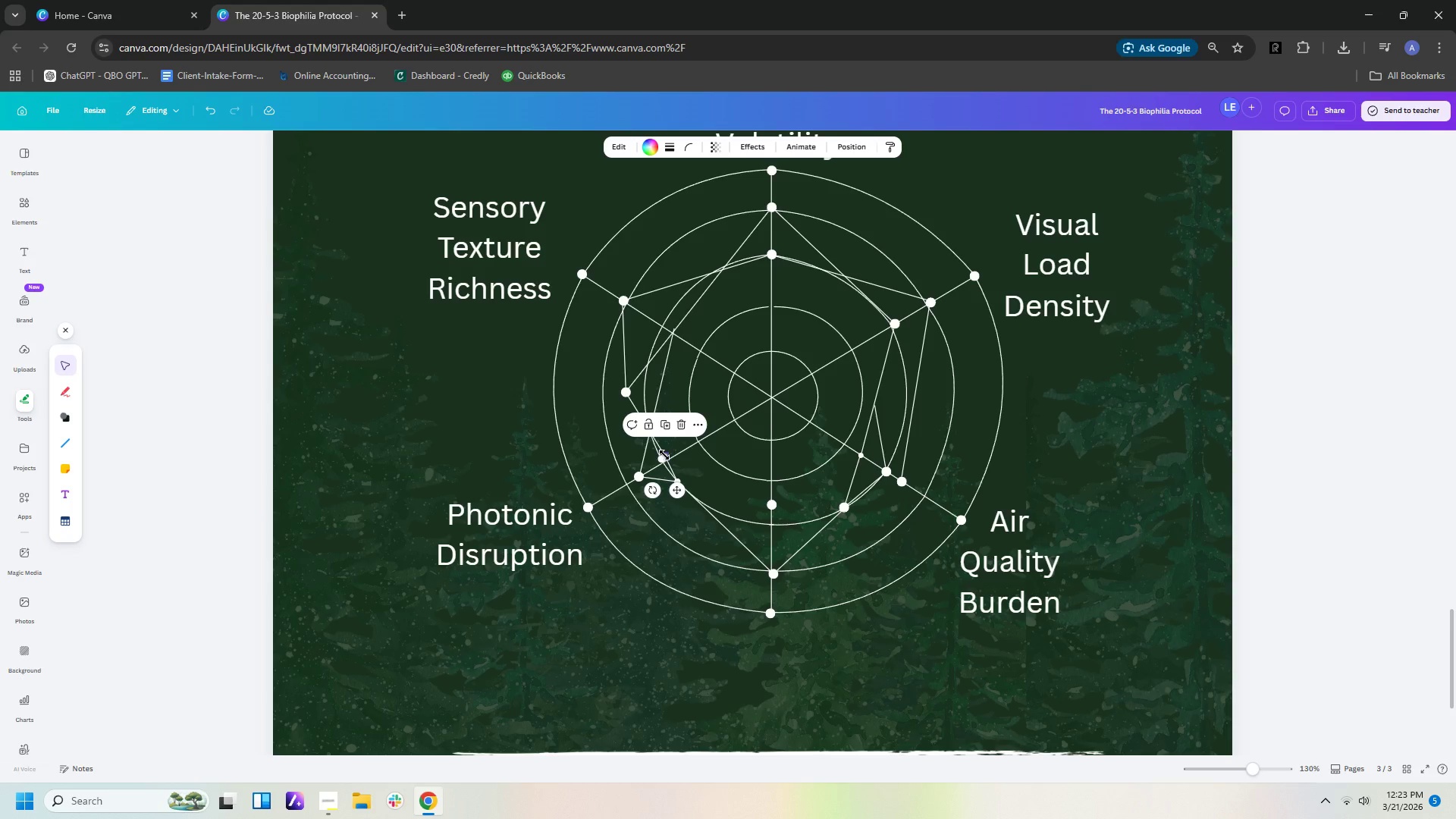 
key(Control+C)
 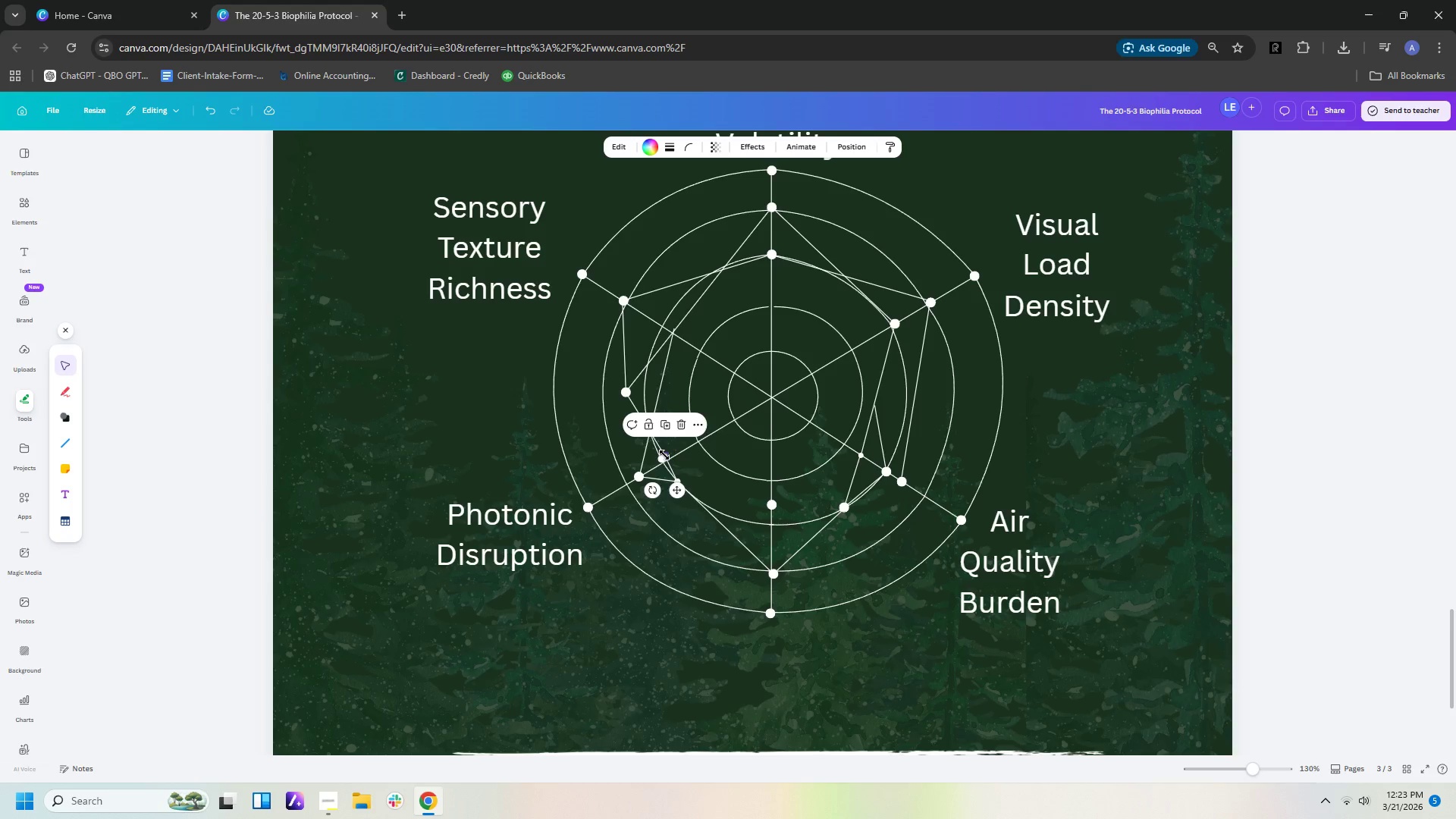 
key(Control+V)
 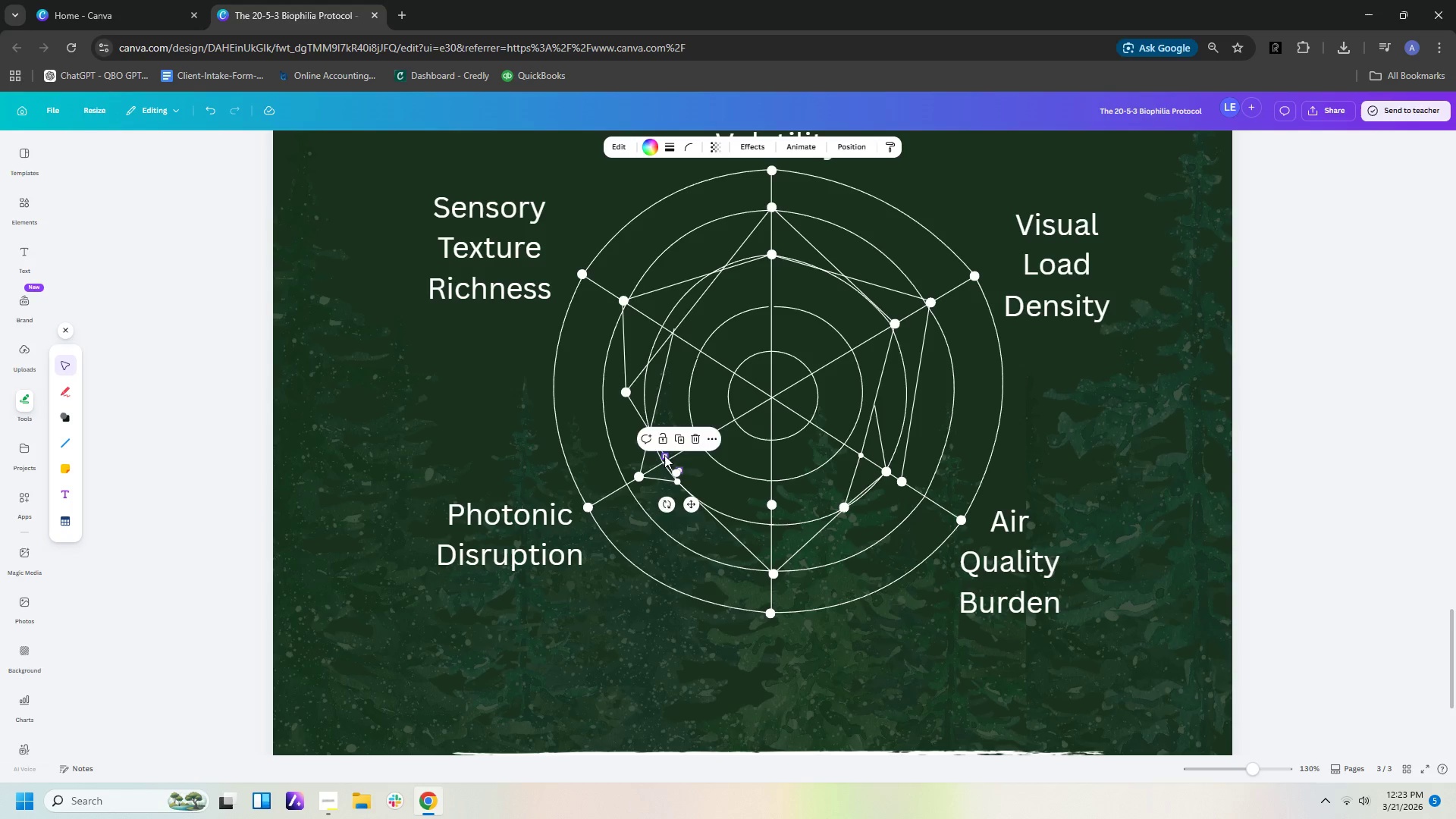 
hold_key(key=ArrowUp, duration=1.5)
 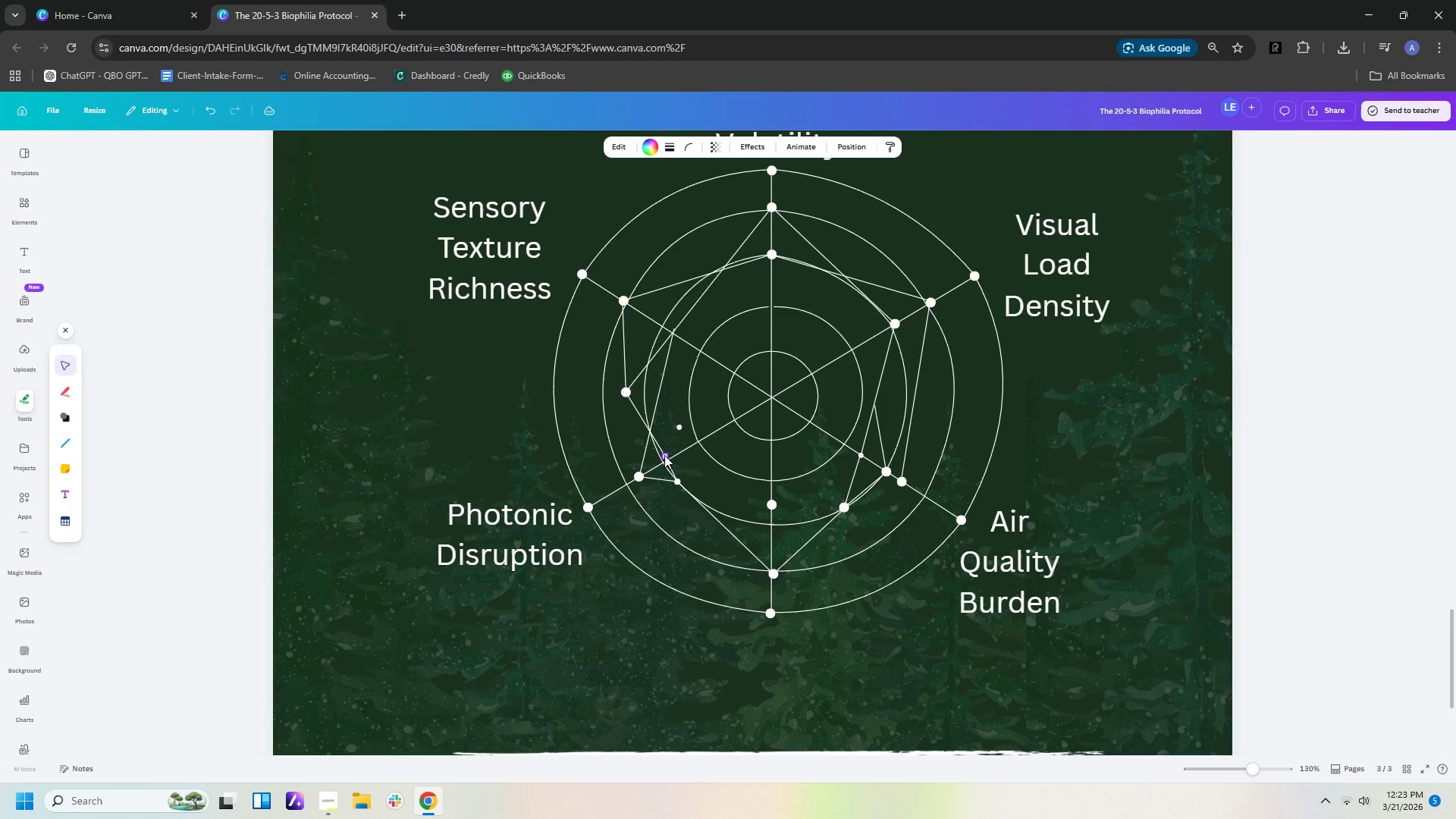 
hold_key(key=ArrowUp, duration=1.52)
 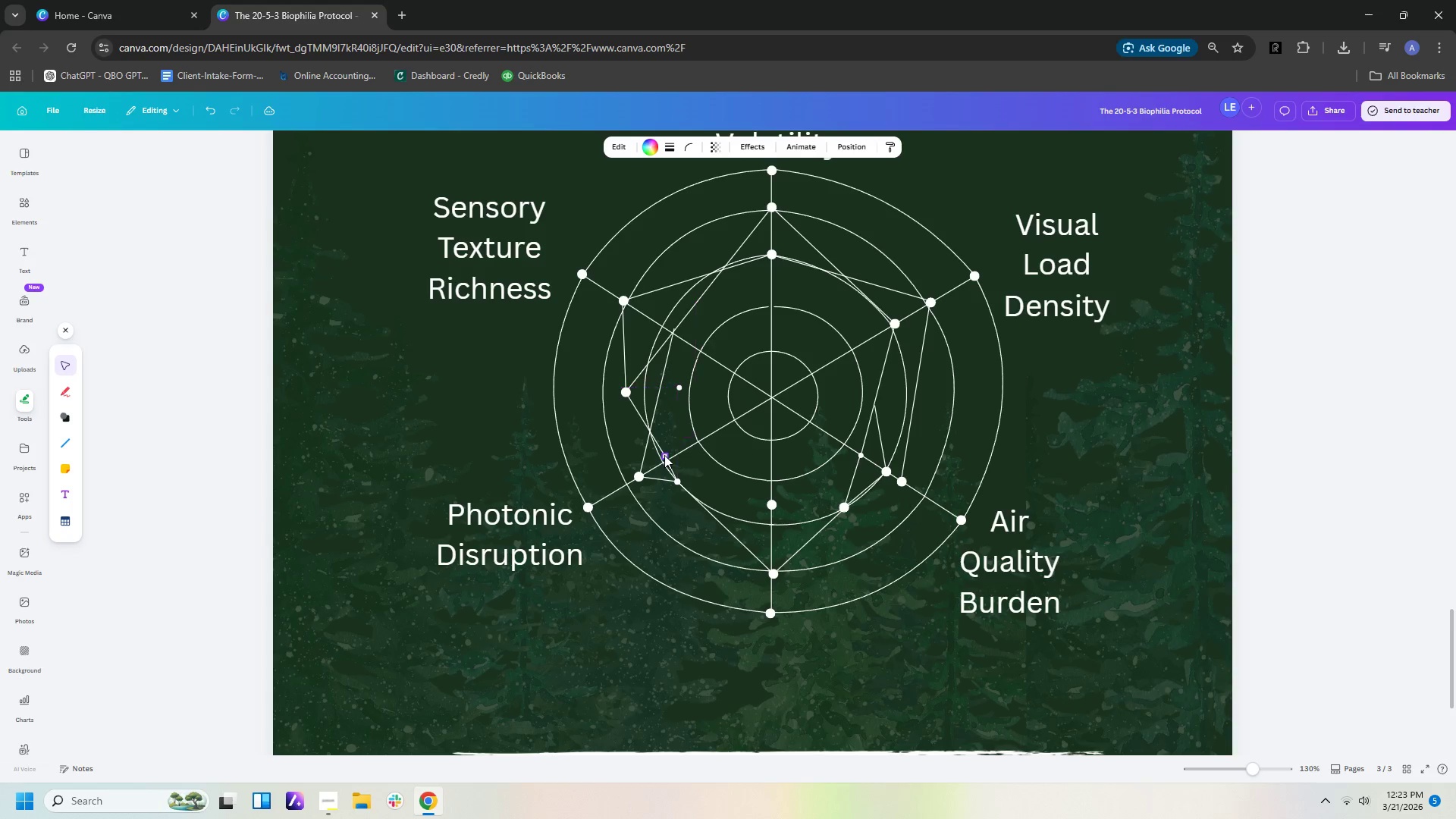 
hold_key(key=ArrowUp, duration=1.5)
 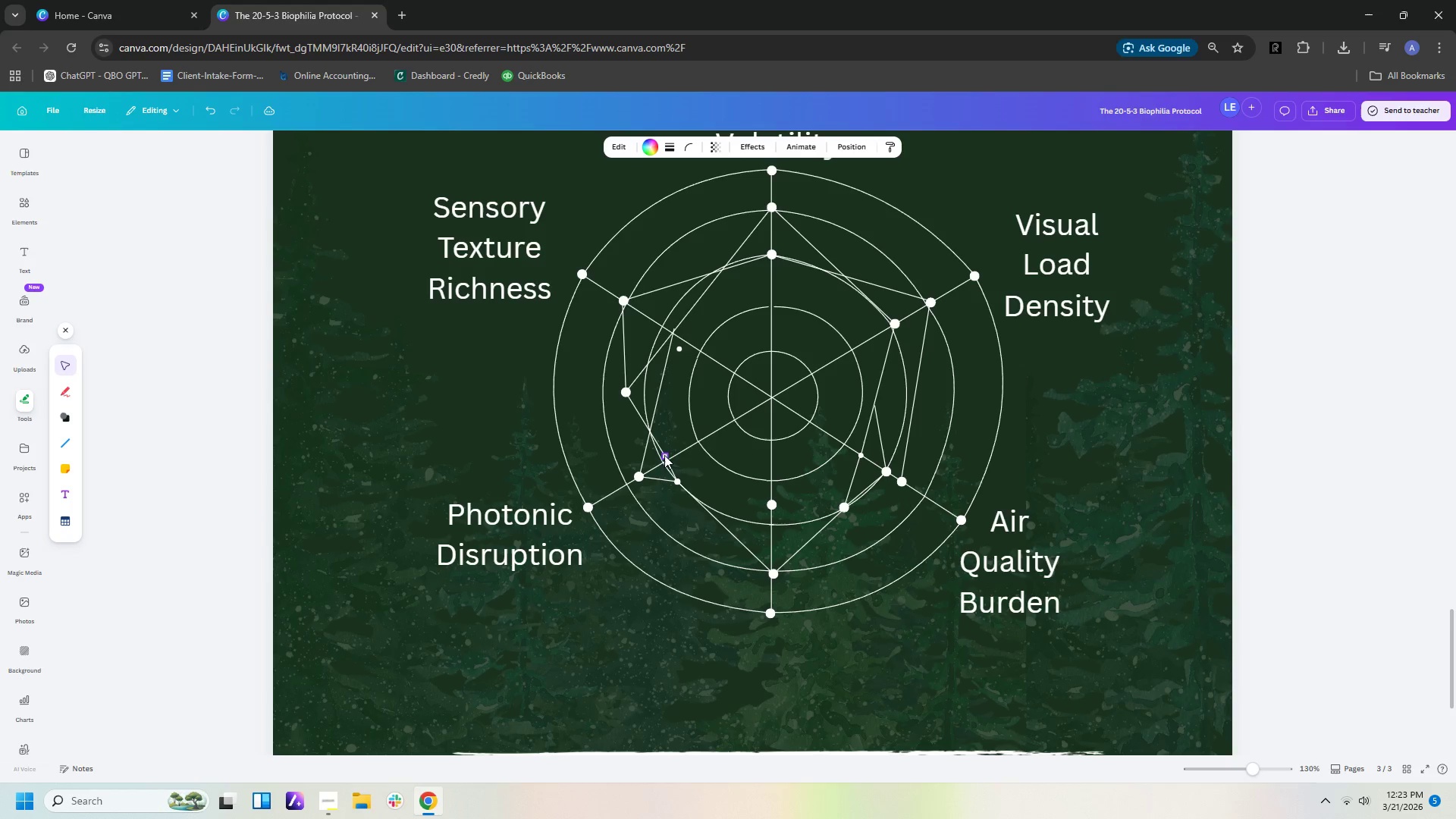 
hold_key(key=ArrowUp, duration=0.86)
 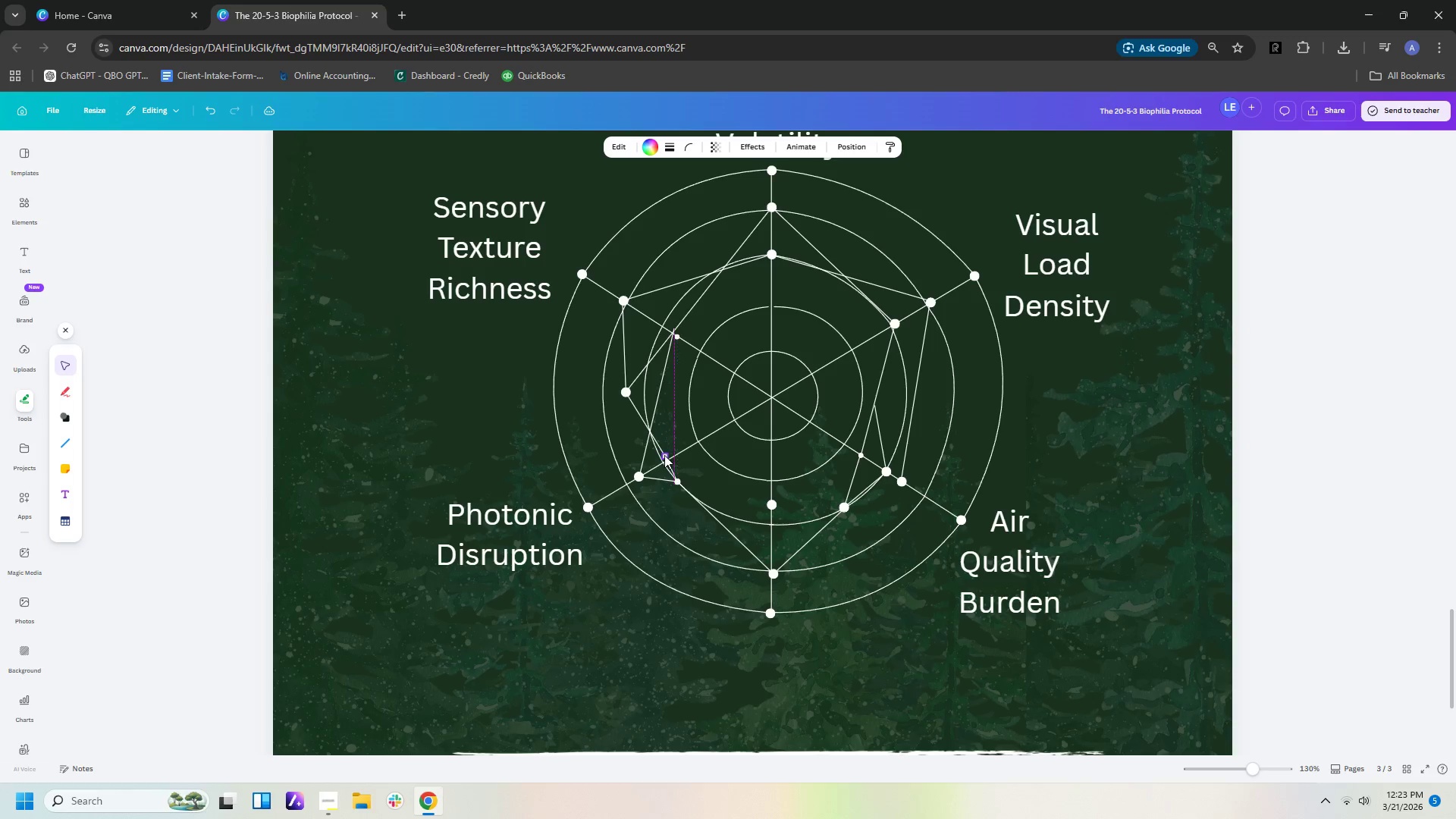 
hold_key(key=ArrowUp, duration=1.17)
 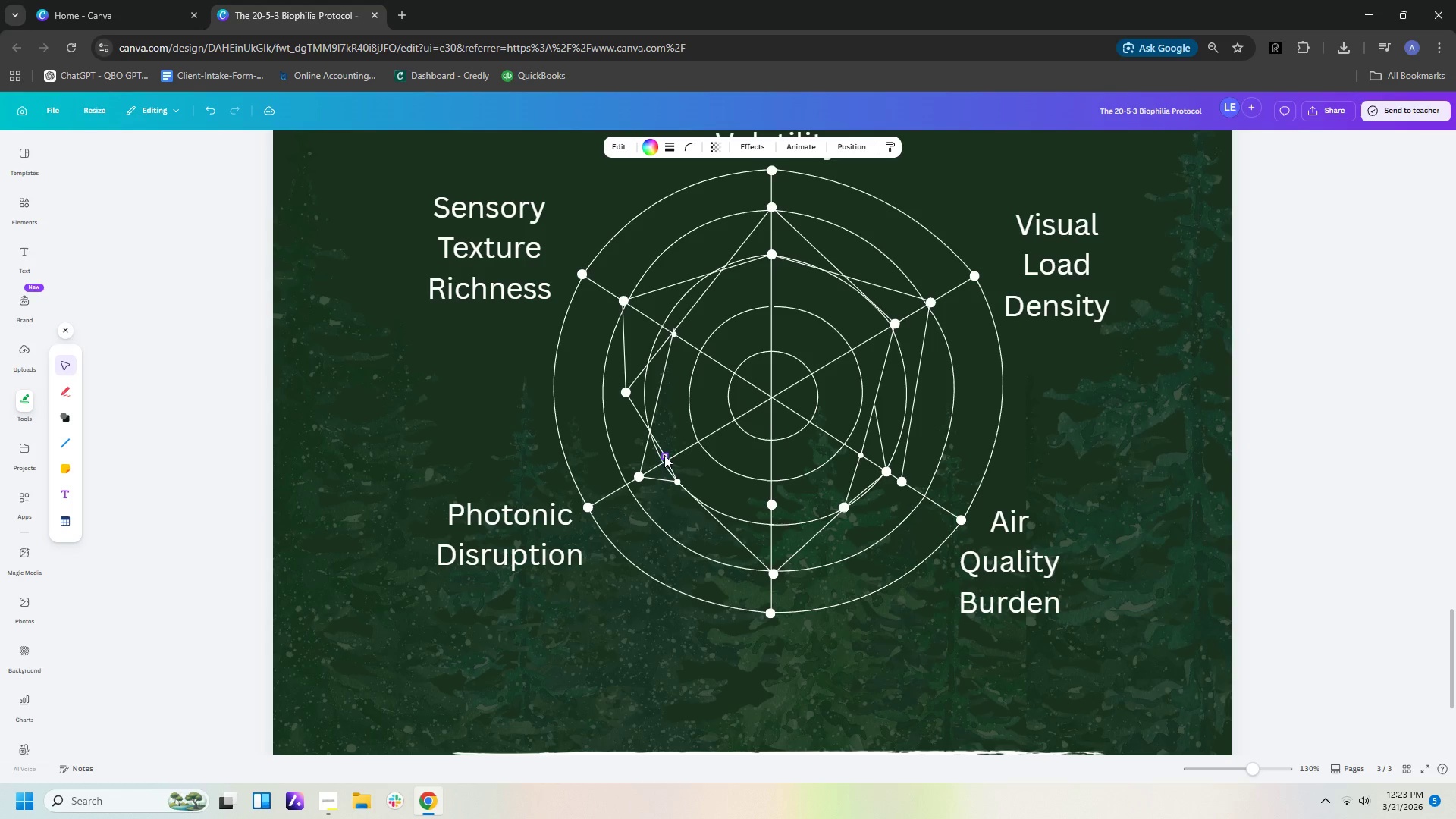 
key(ArrowLeft)
 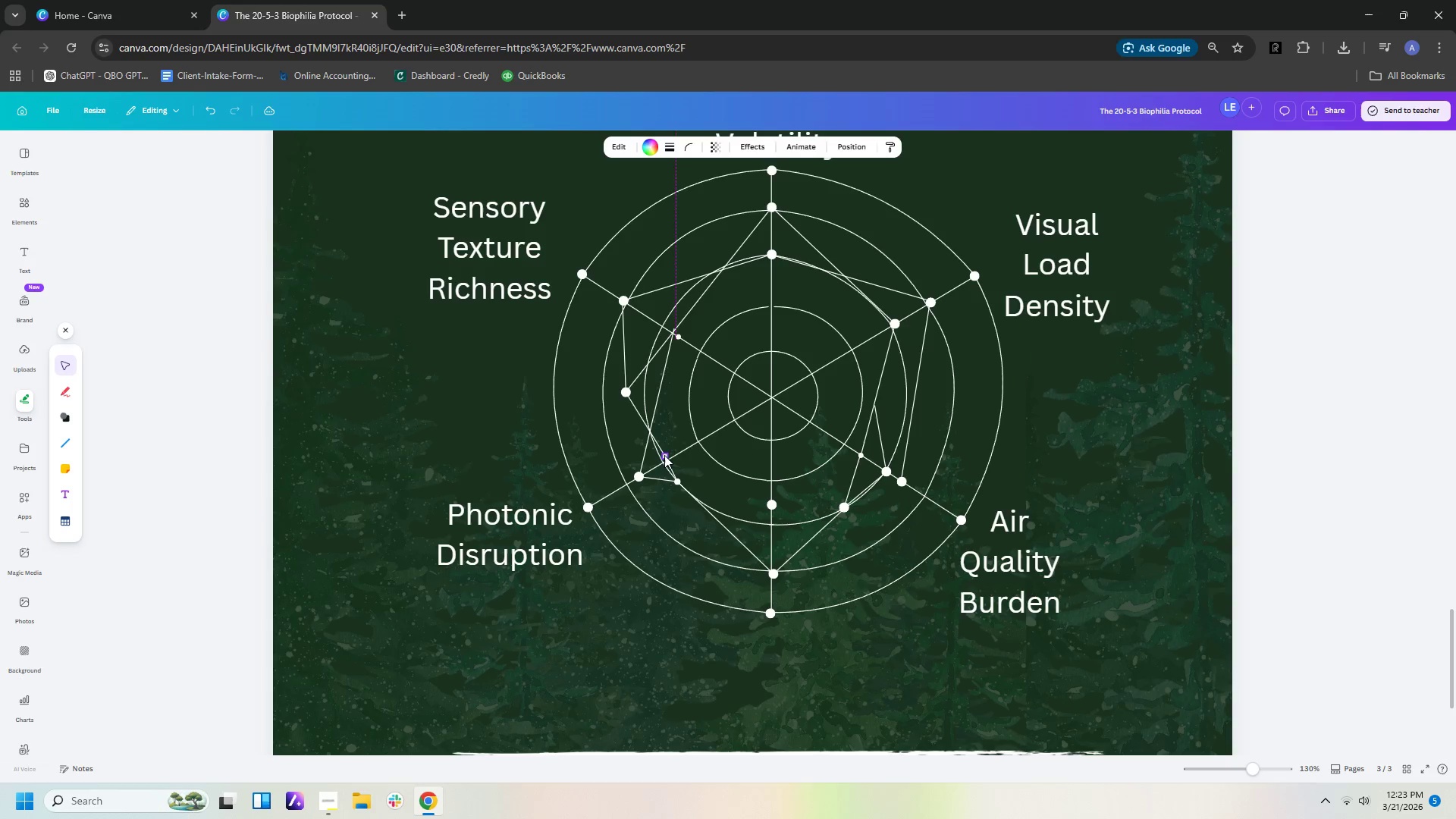 
key(ArrowLeft)
 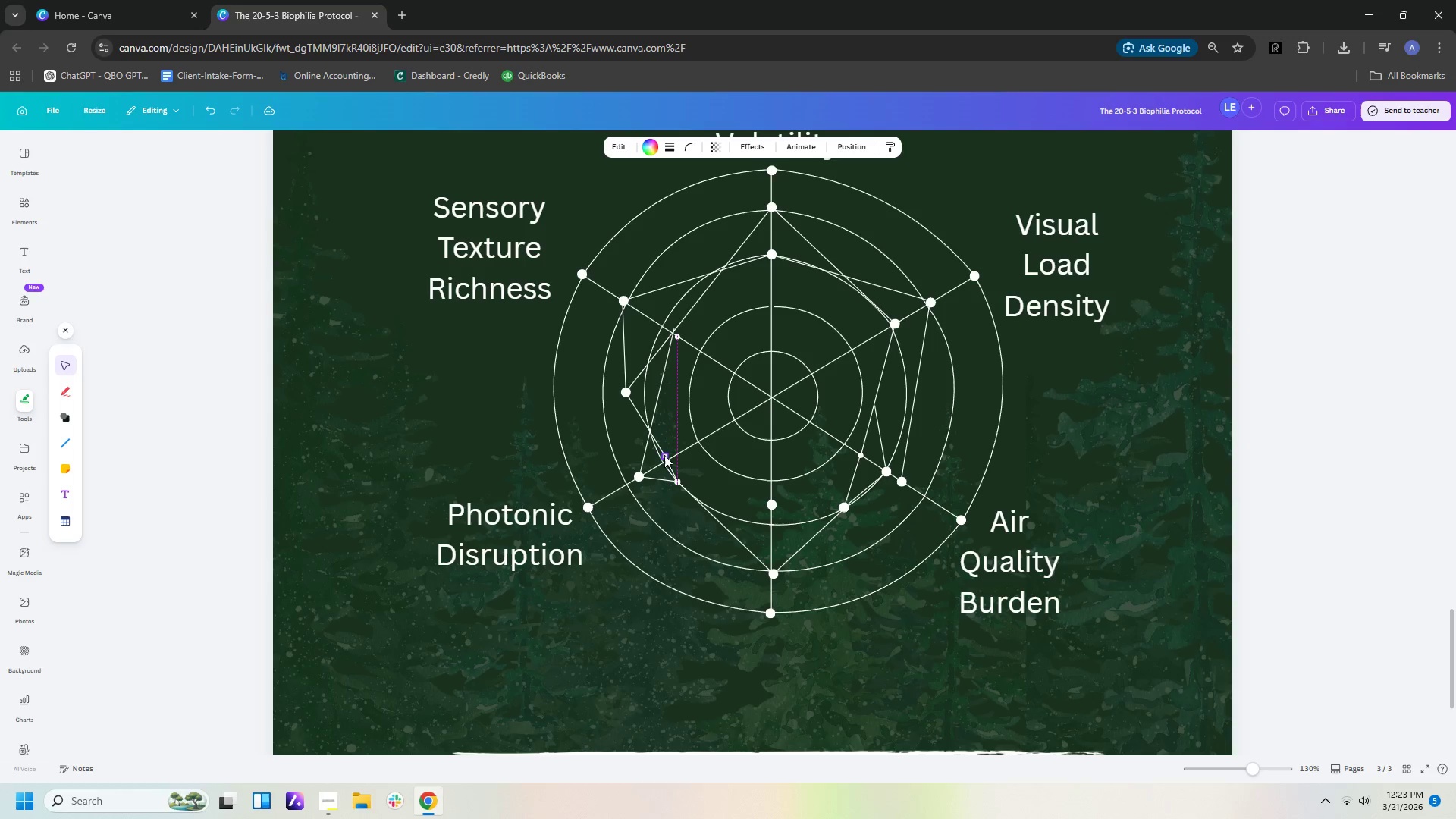 
key(ArrowLeft)
 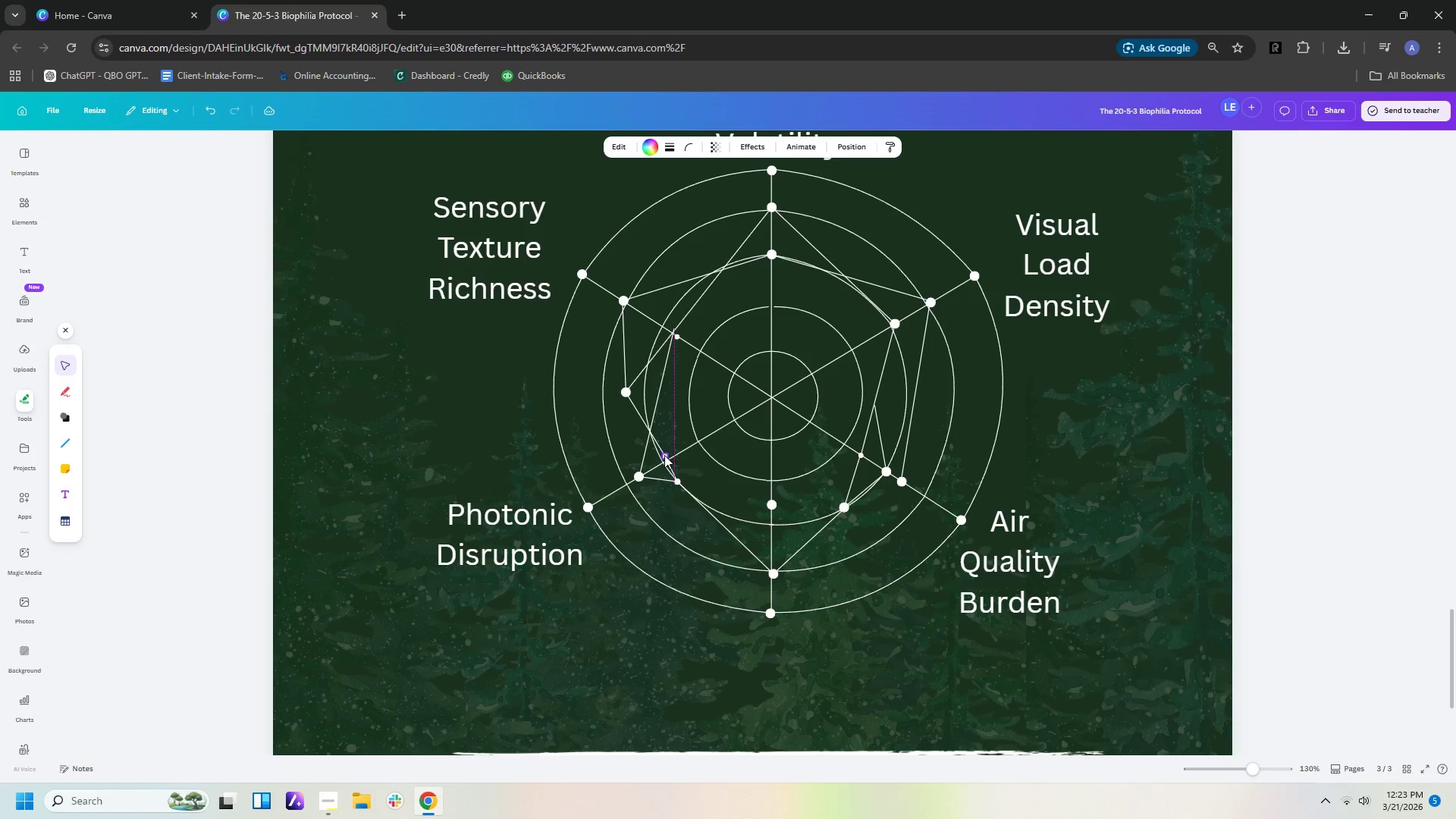 
key(ArrowLeft)
 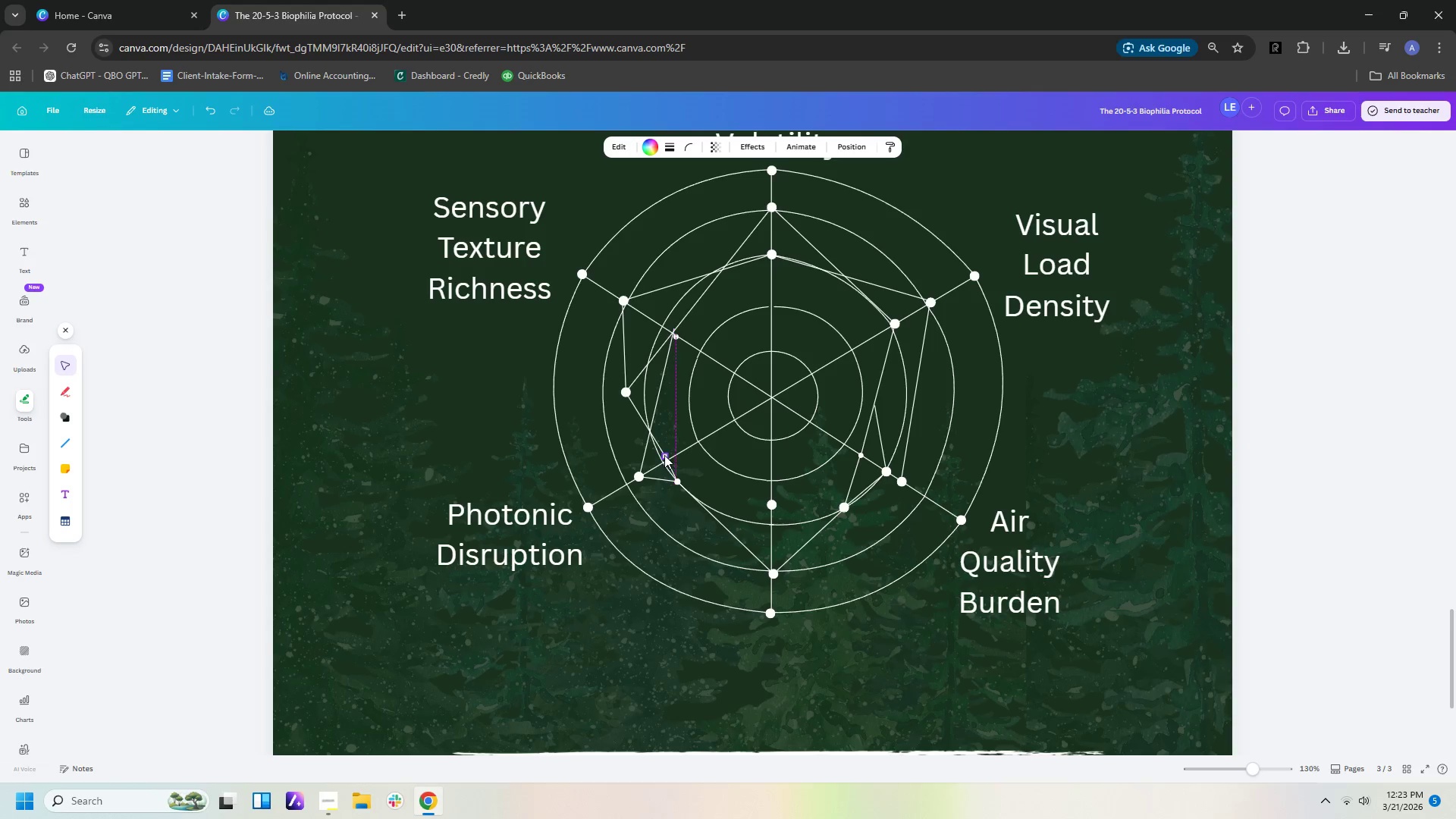 
key(ArrowLeft)
 